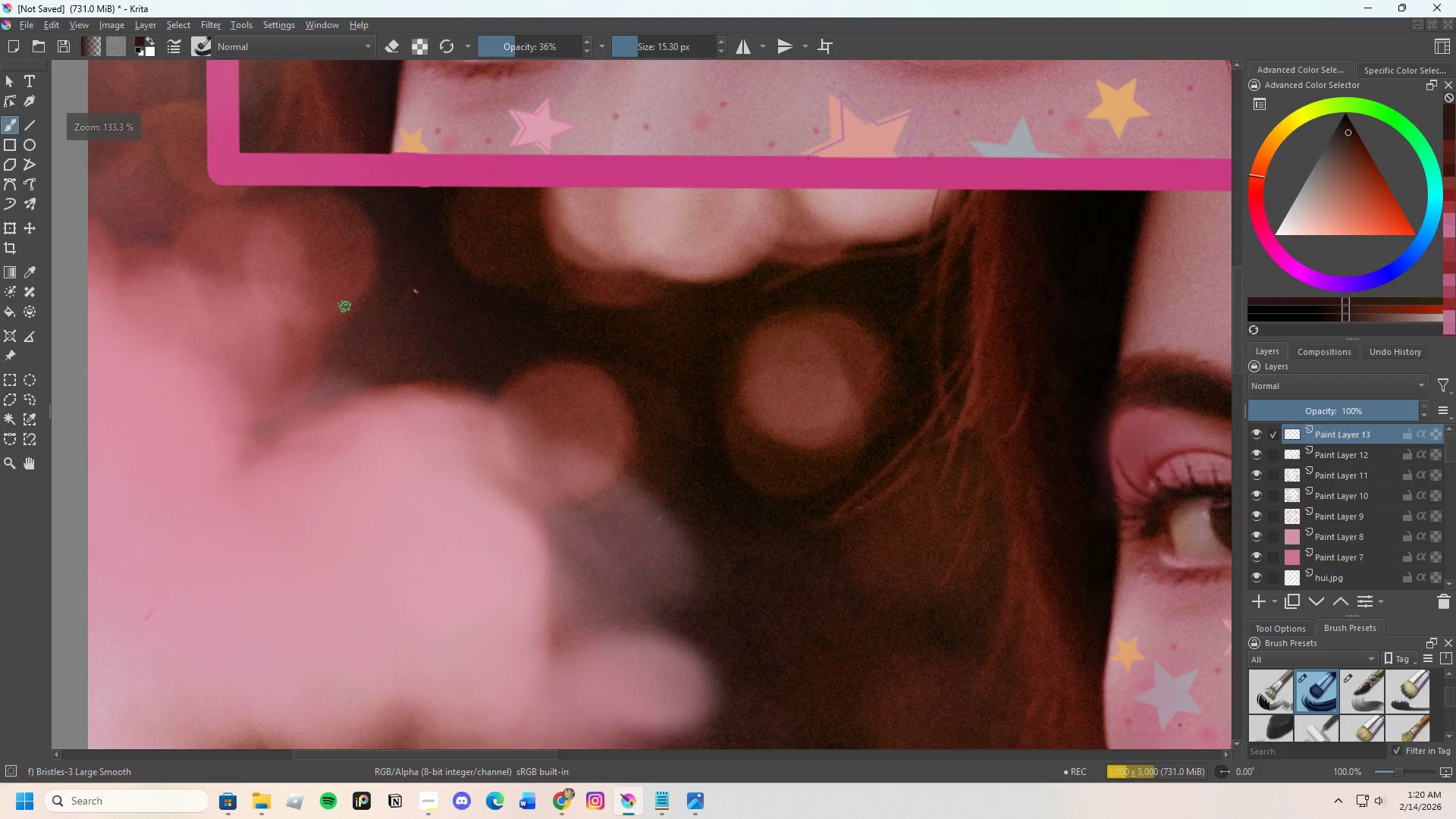 
hold_key(key=ControlLeft, duration=0.95)
left_click([413, 302])
 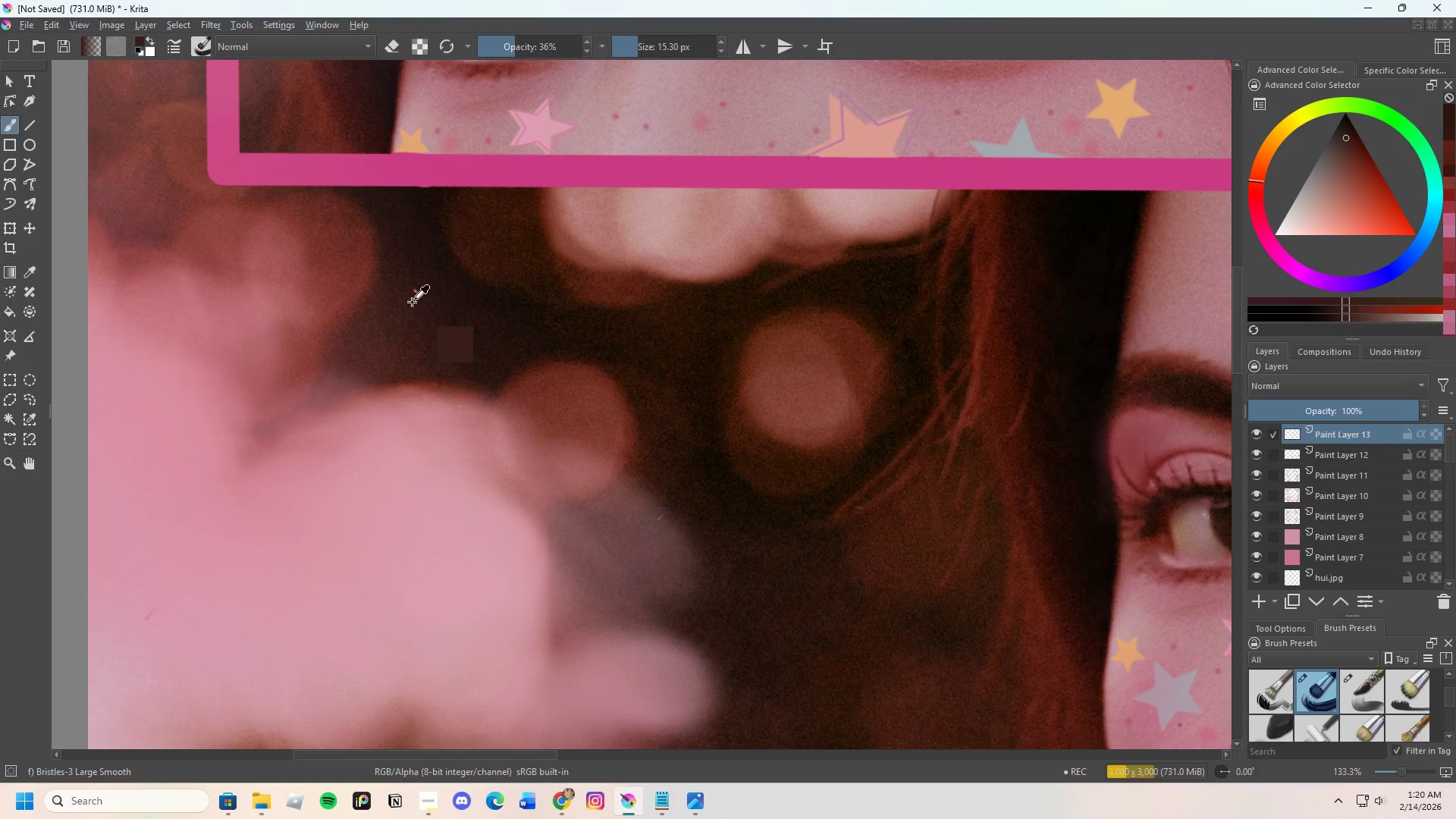 
hold_key(key=ControlLeft, duration=4.16)
left_click_drag(start_coordinate=[414, 285], to_coordinate=[417, 297])
 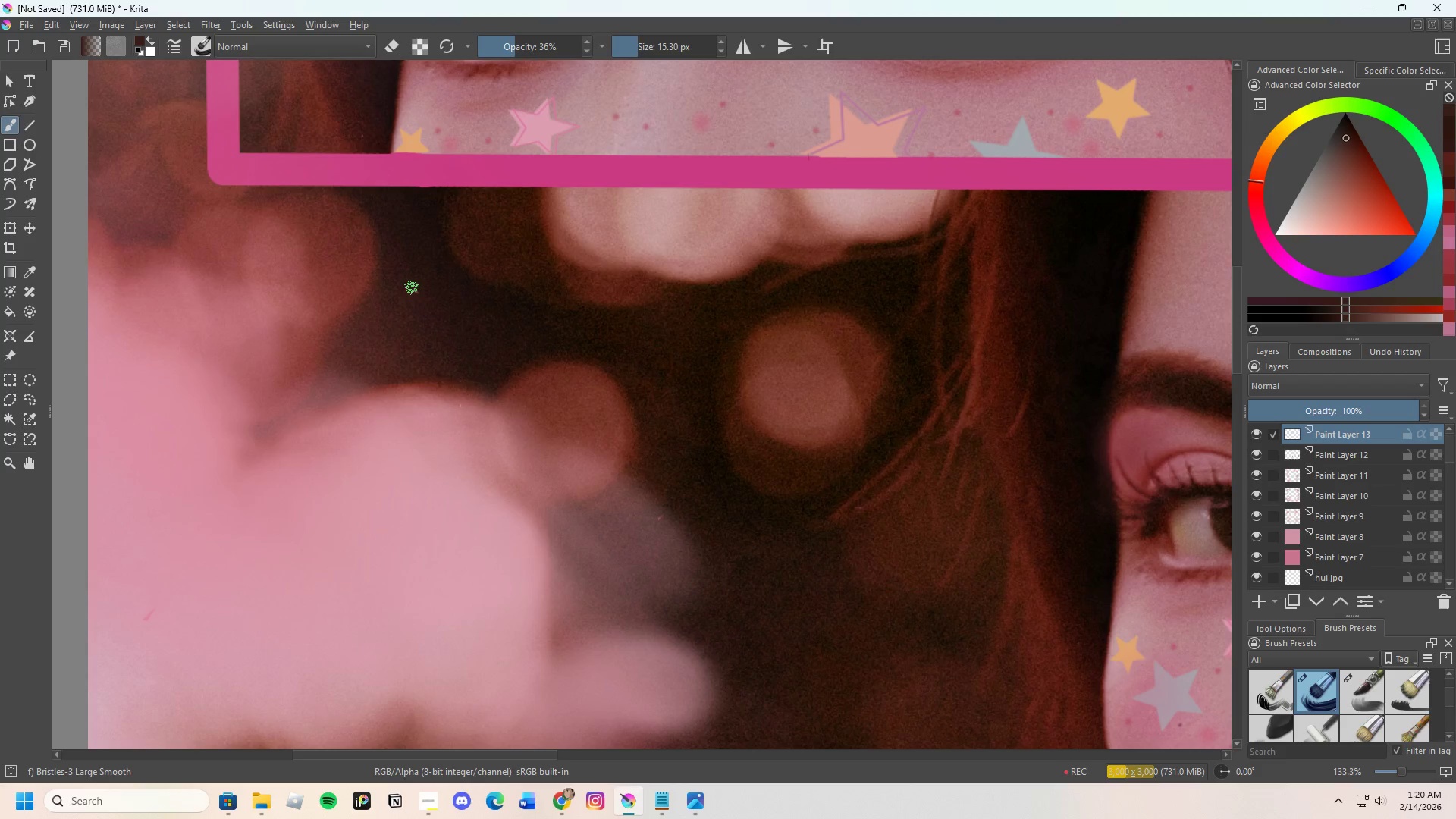 
left_click_drag(start_coordinate=[412, 290], to_coordinate=[413, 299])
 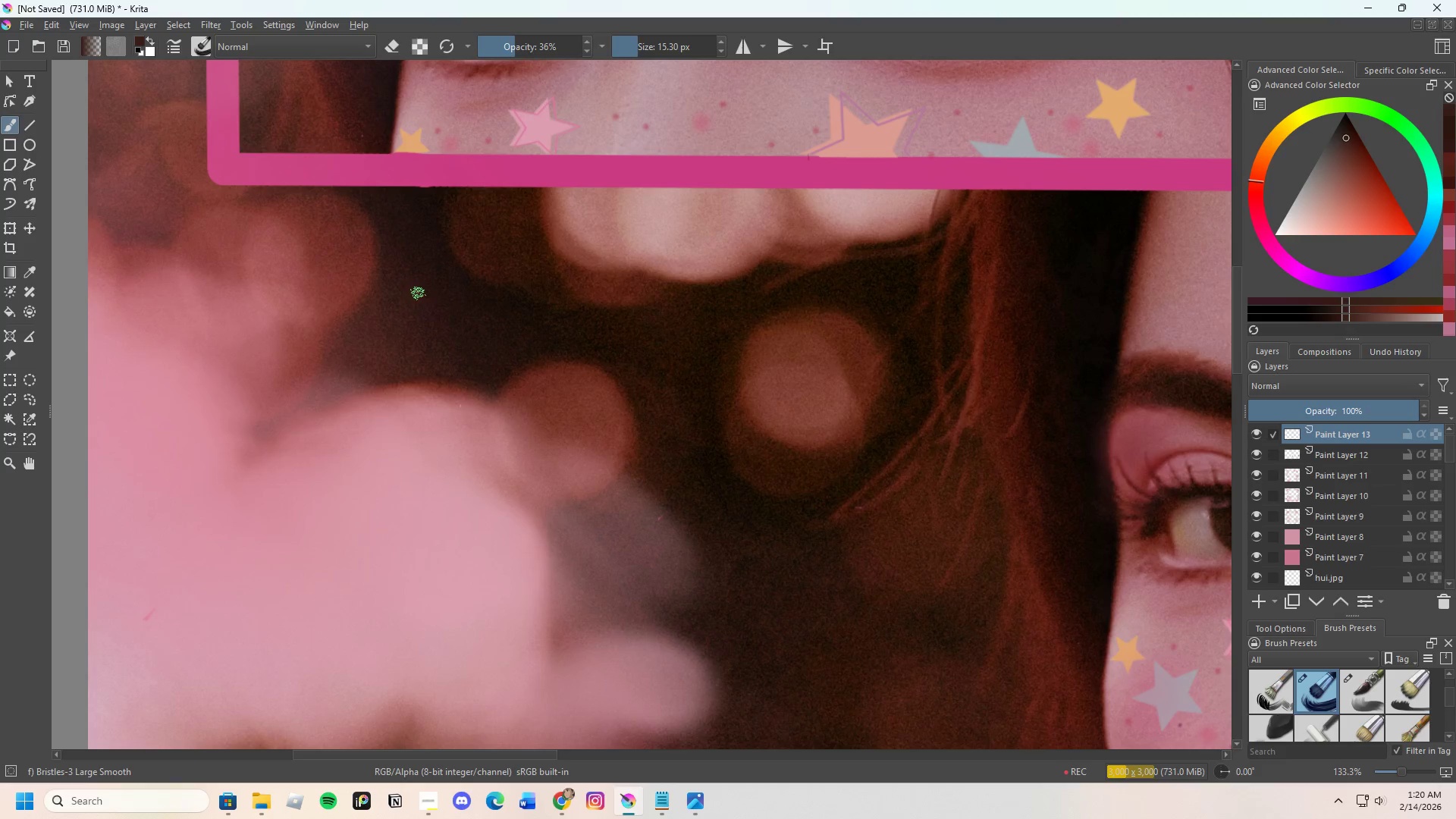 
left_click_drag(start_coordinate=[409, 284], to_coordinate=[419, 298])
 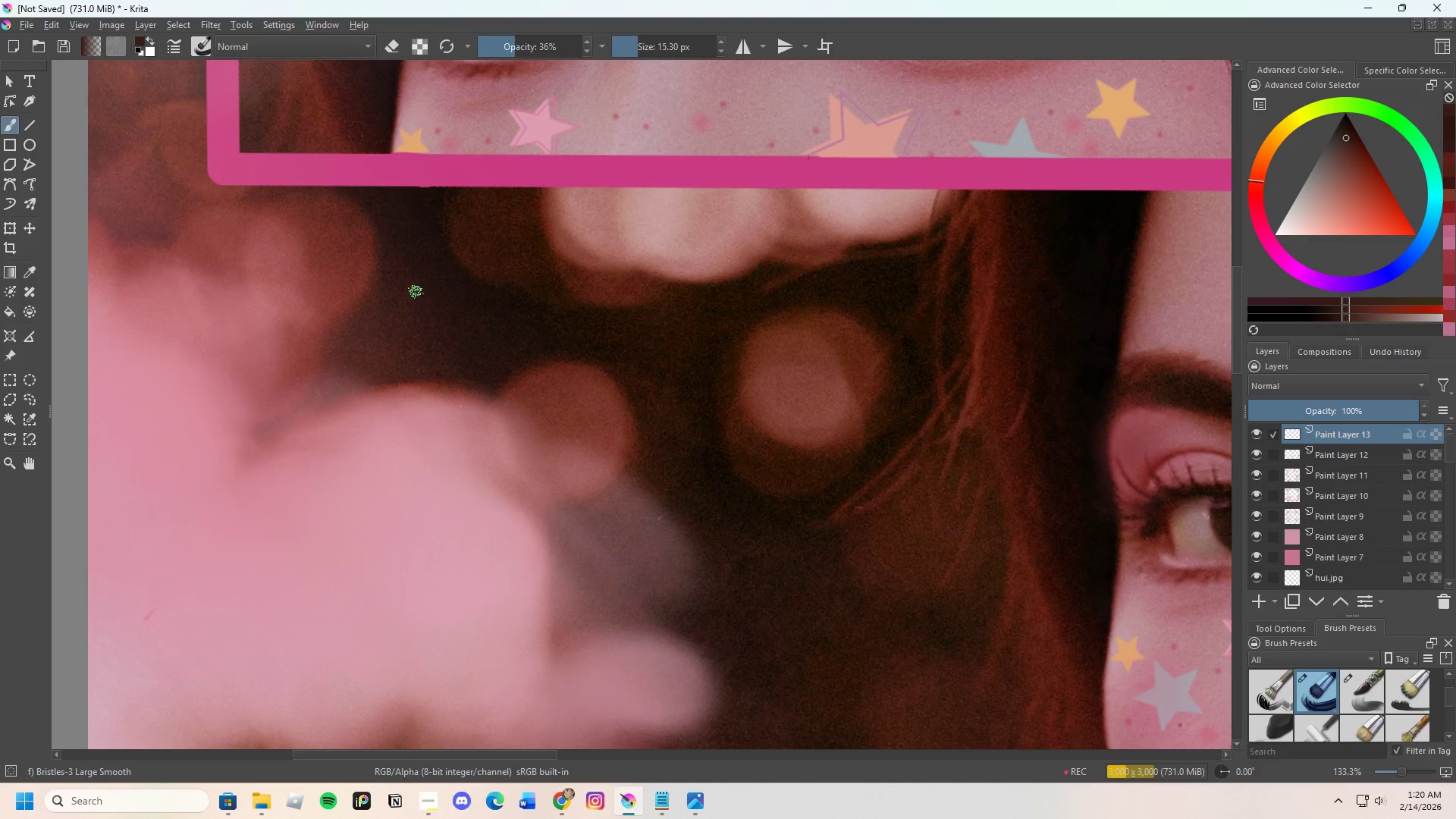 
left_click_drag(start_coordinate=[411, 284], to_coordinate=[419, 296])
 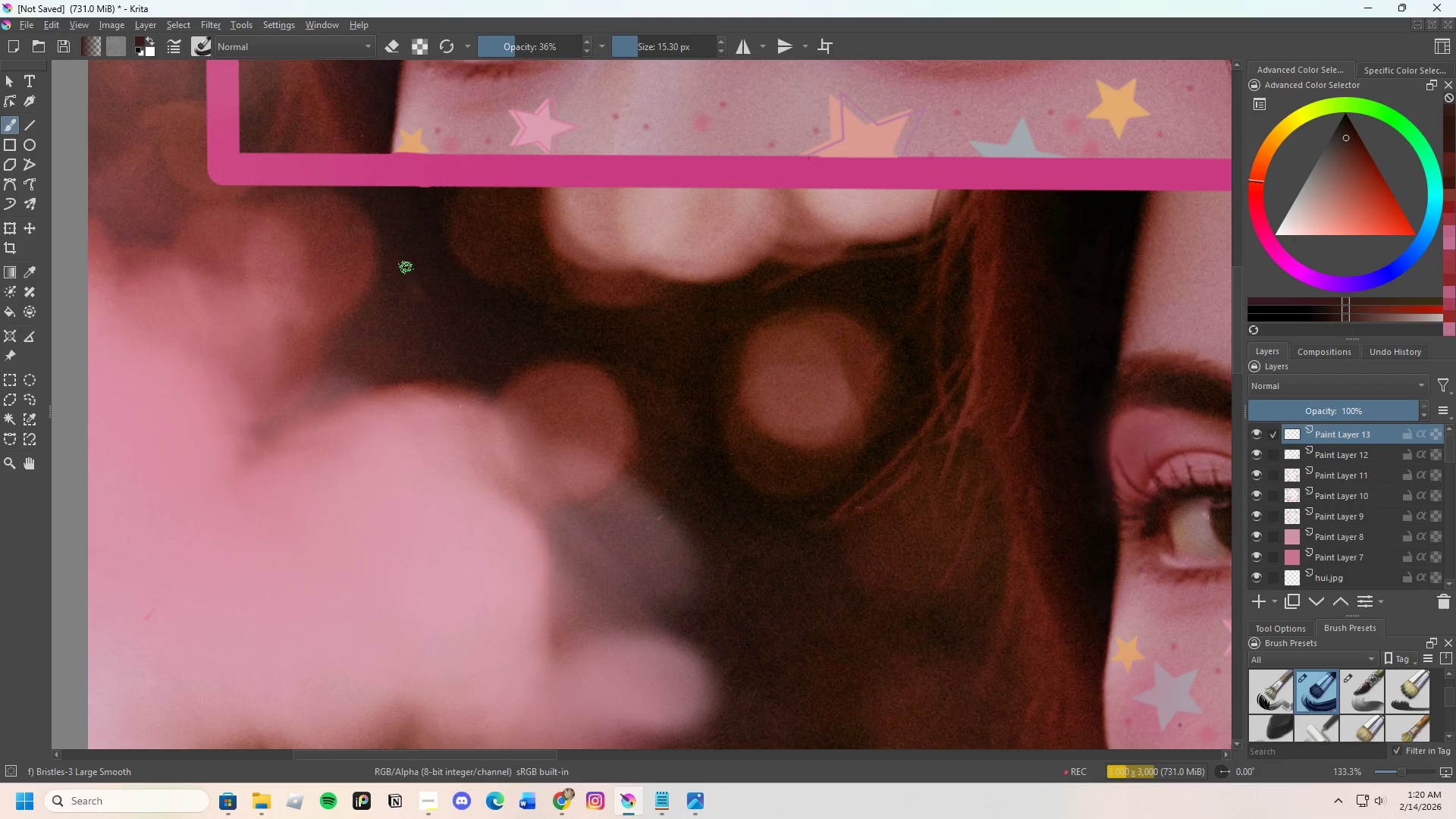 
hold_key(key=ControlLeft, duration=0.55)
left_click([428, 279])
 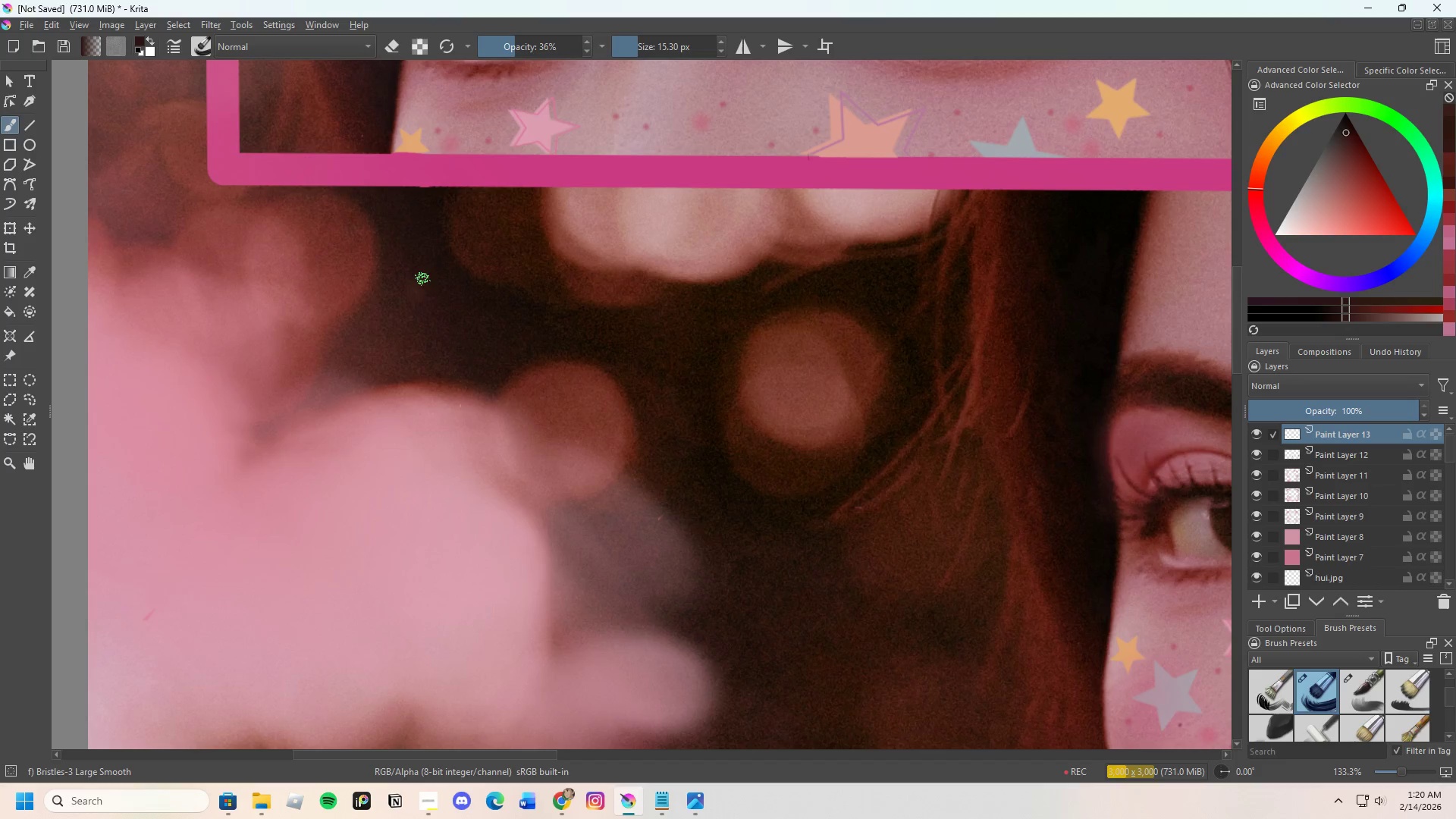 
left_click_drag(start_coordinate=[422, 279], to_coordinate=[426, 297])
 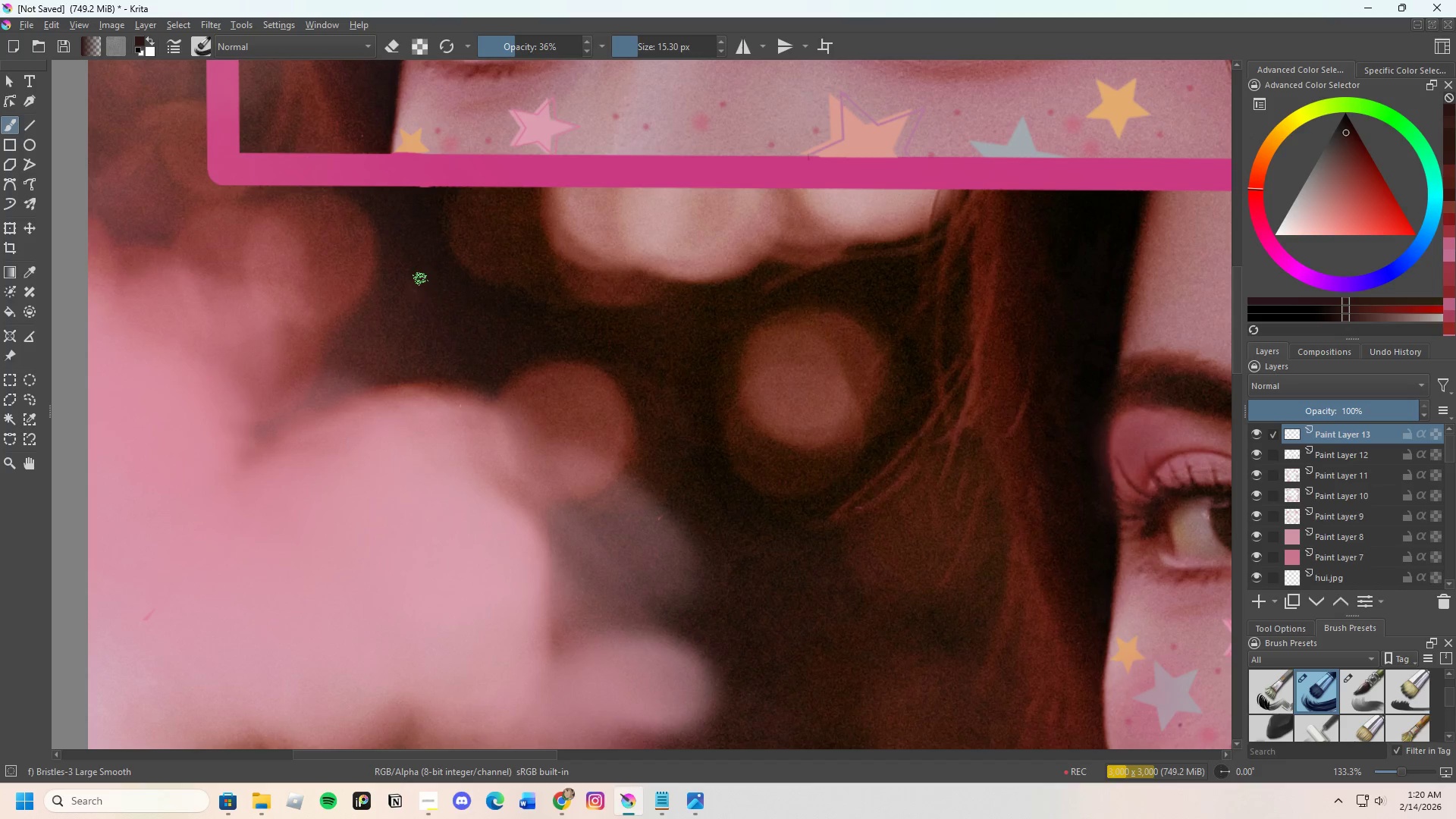 
left_click_drag(start_coordinate=[420, 279], to_coordinate=[420, 296])
 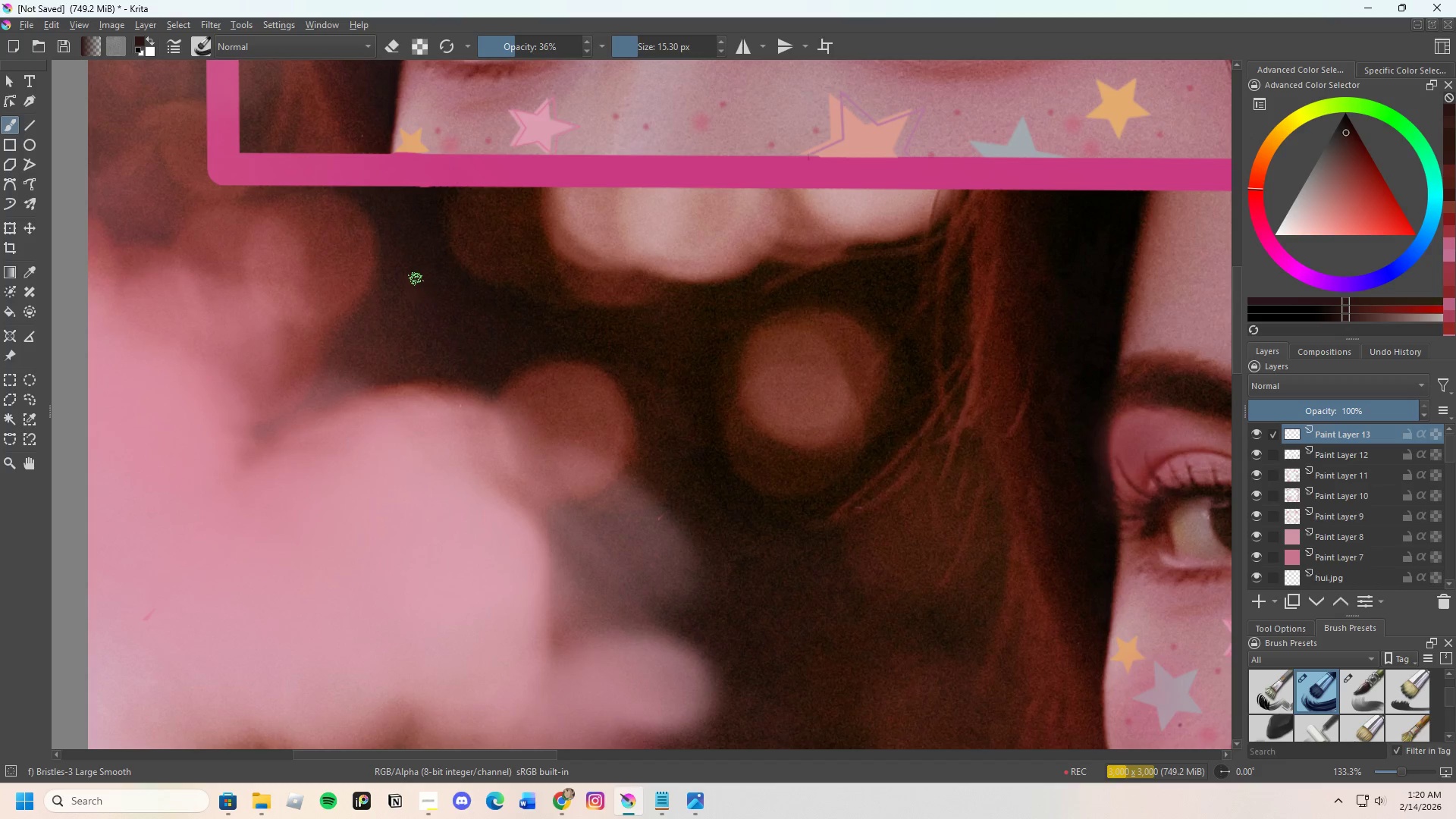 
left_click_drag(start_coordinate=[416, 281], to_coordinate=[423, 295])
 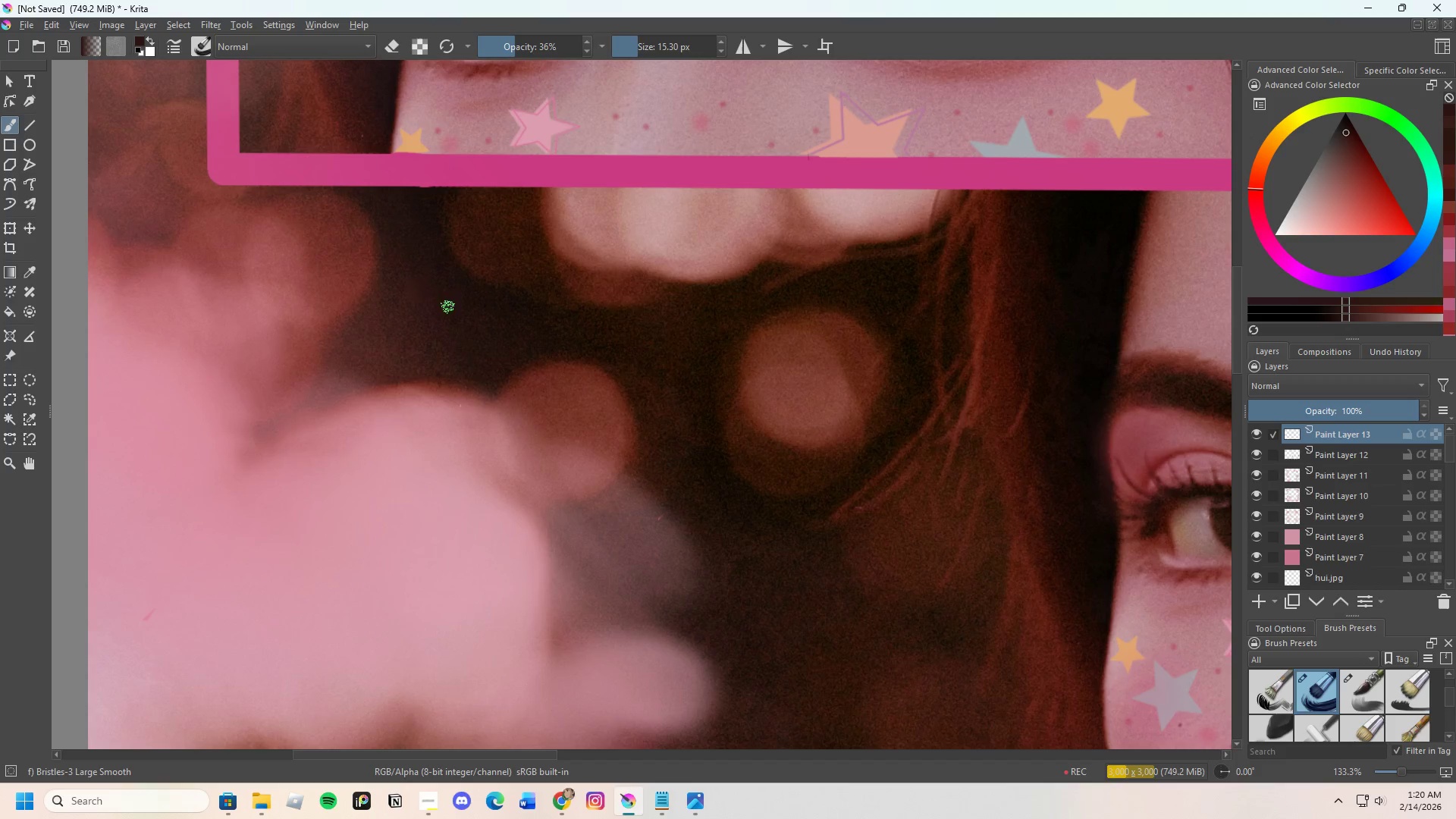 
hold_key(key=ControlLeft, duration=0.47)
left_click([437, 301])
 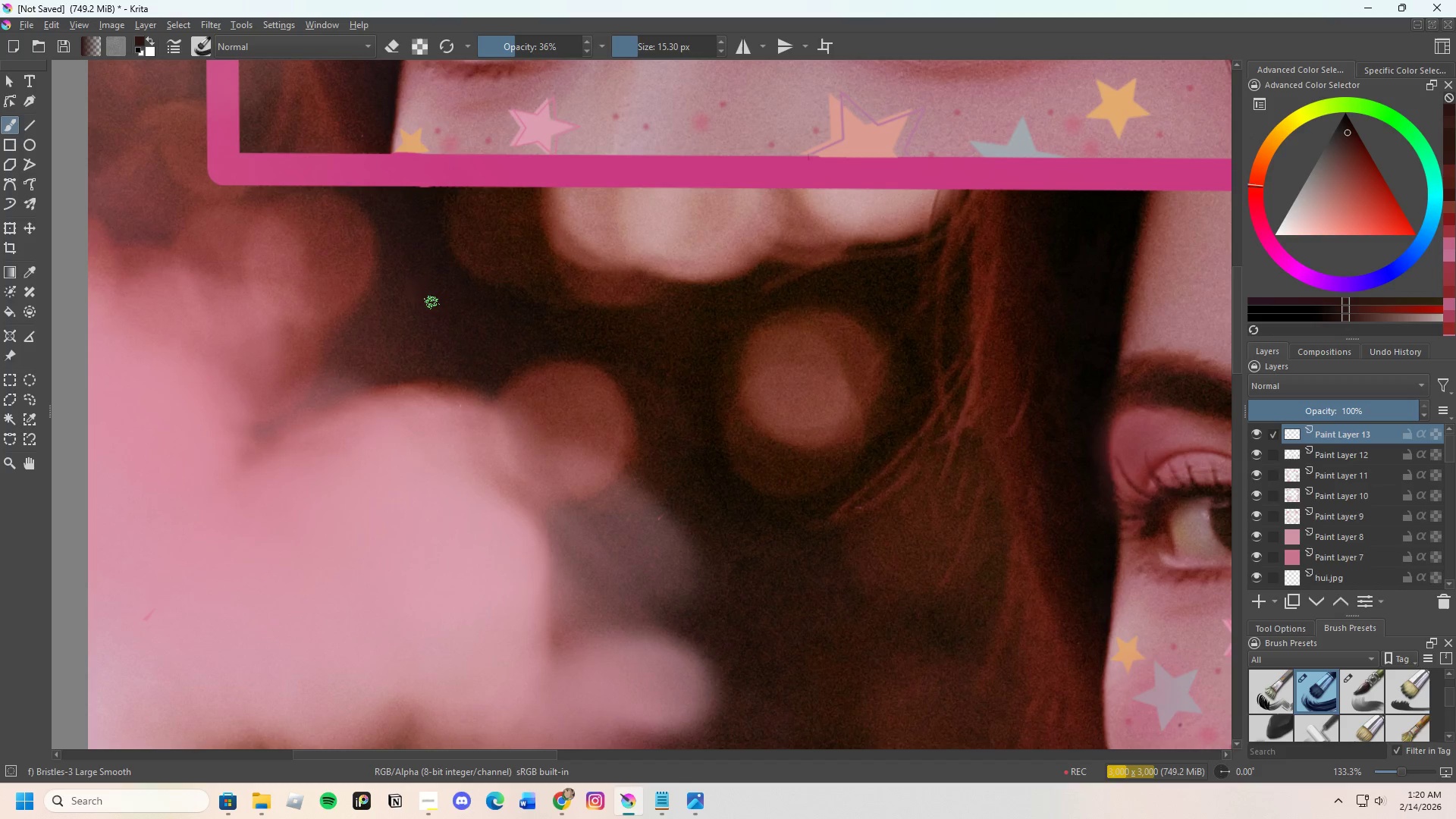 
left_click_drag(start_coordinate=[431, 303], to_coordinate=[410, 274])
 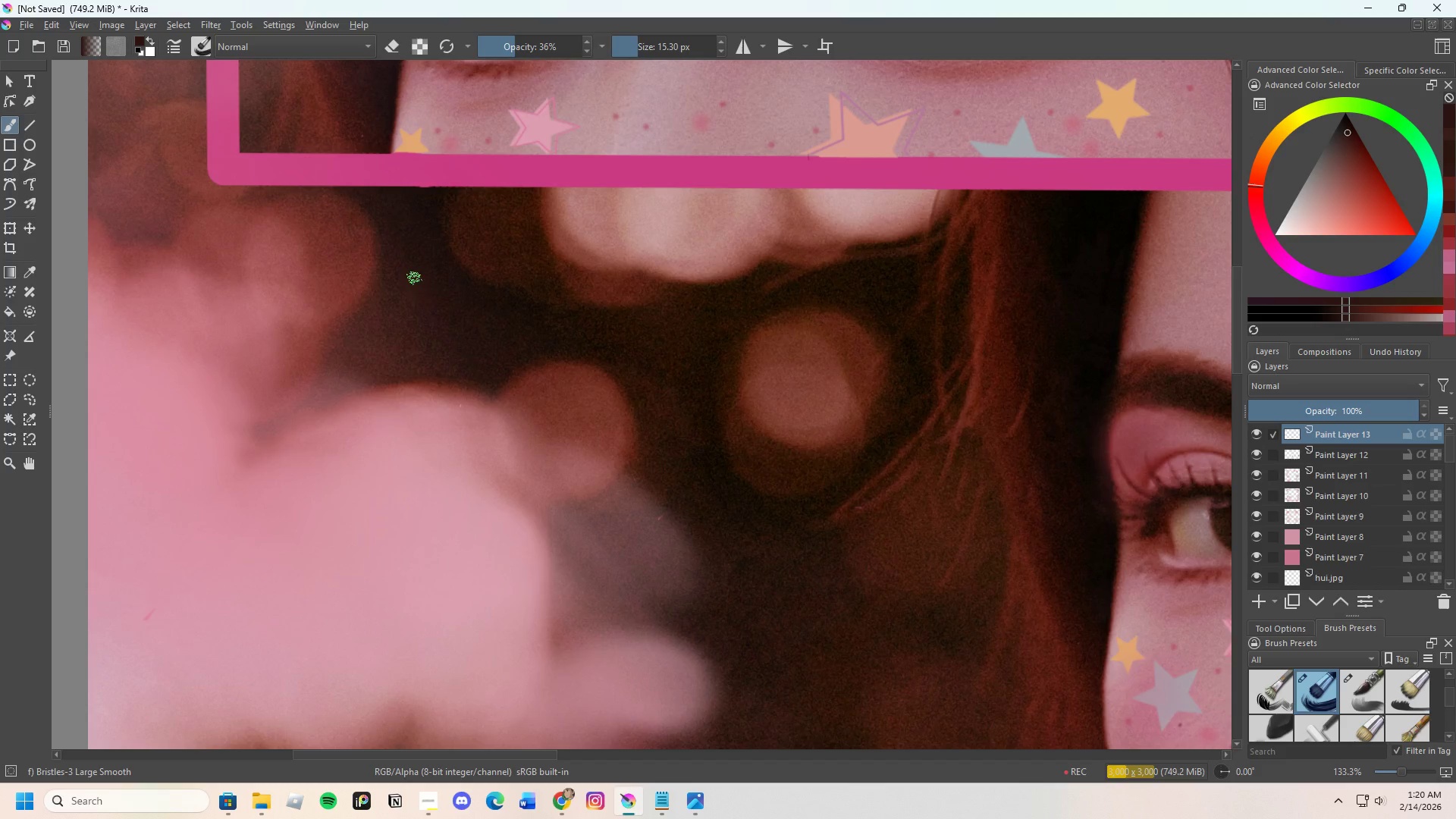 
scroll: coordinate [416, 300], scroll_direction: down, amount: 4.0
 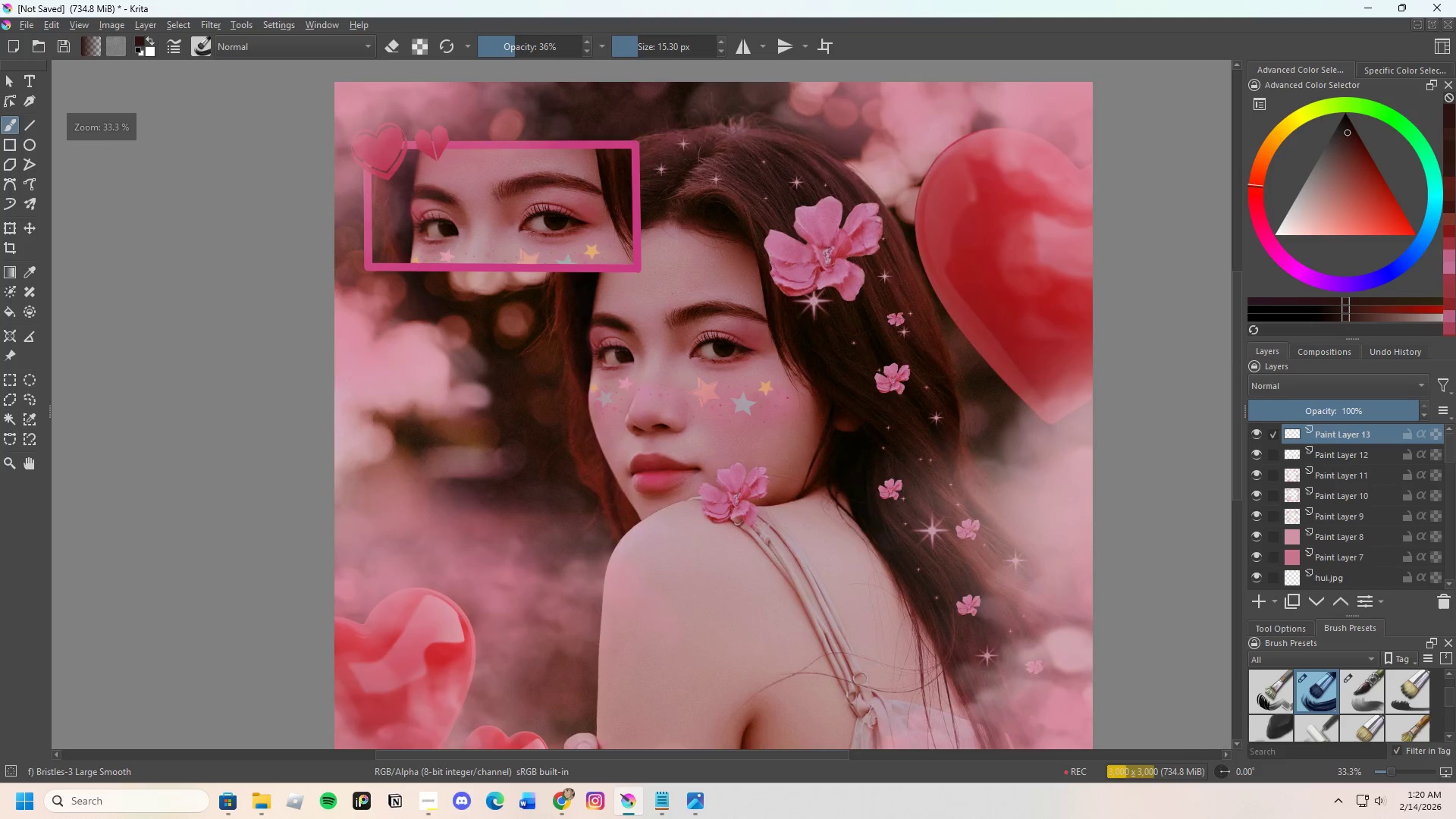 
scroll: coordinate [535, 371], scroll_direction: up, amount: 5.0
 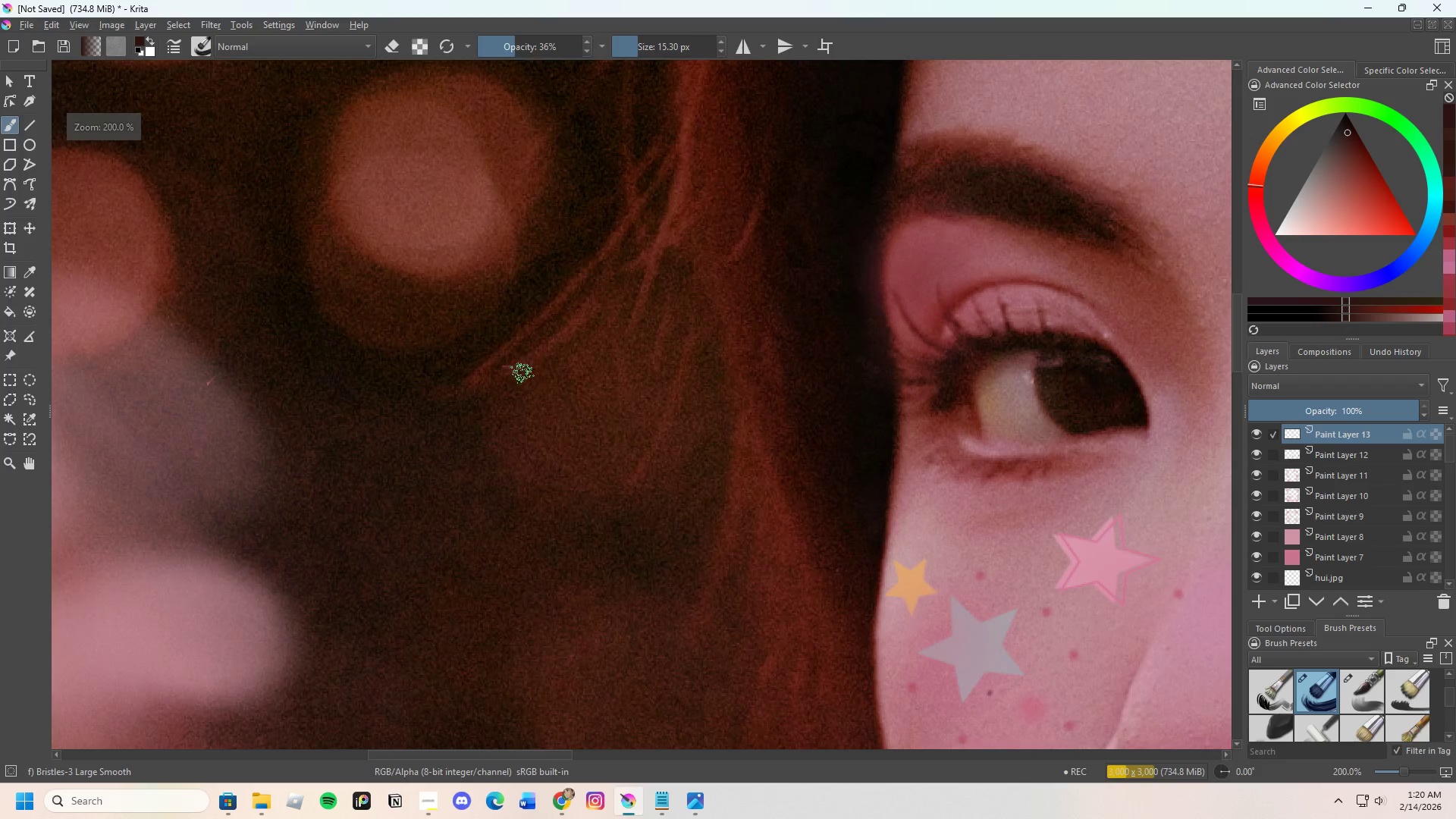 
scroll: coordinate [371, 382], scroll_direction: none, amount: 0.0
 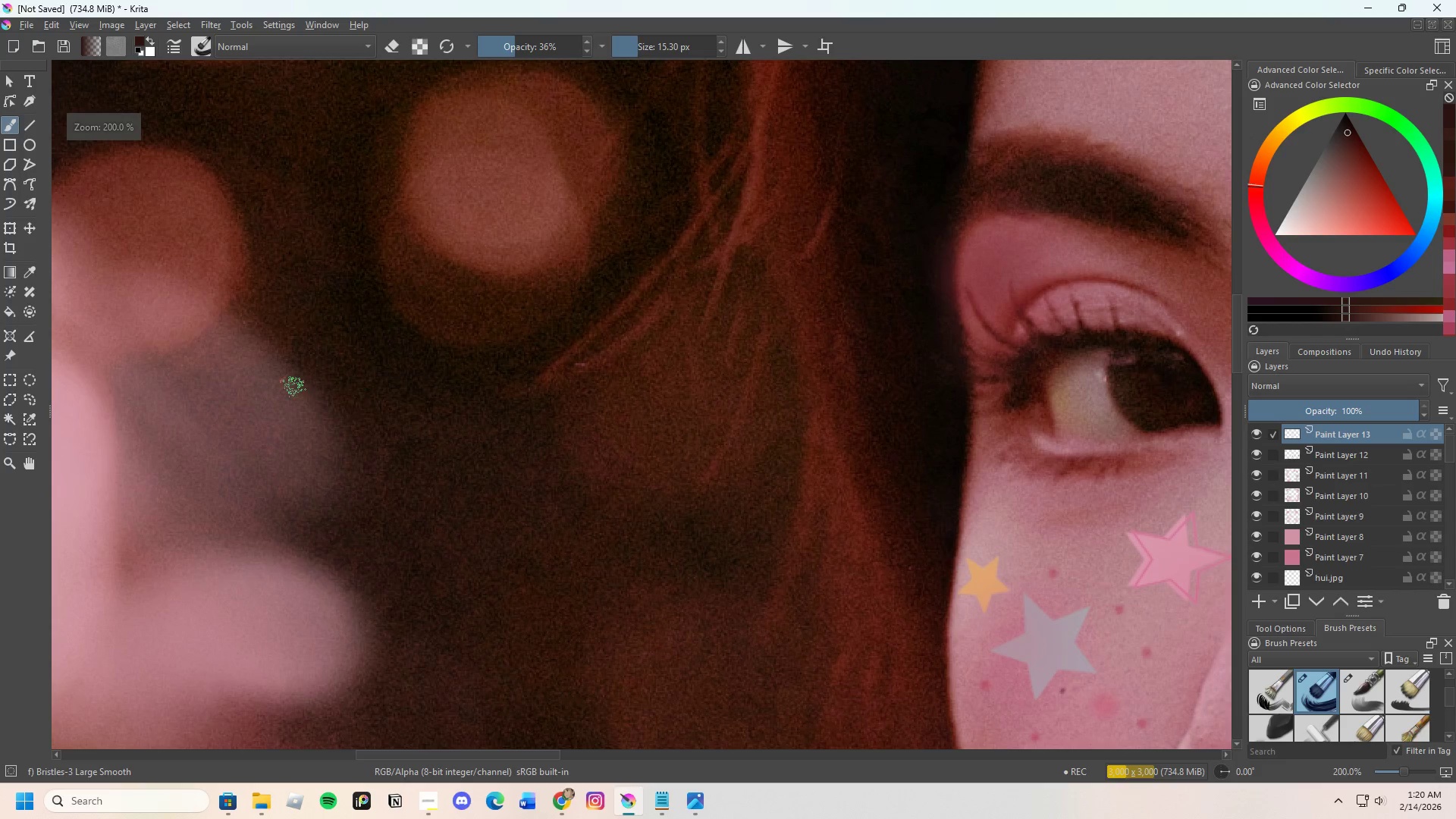 
hold_key(key=ControlLeft, duration=0.41)
left_click([287, 391])
 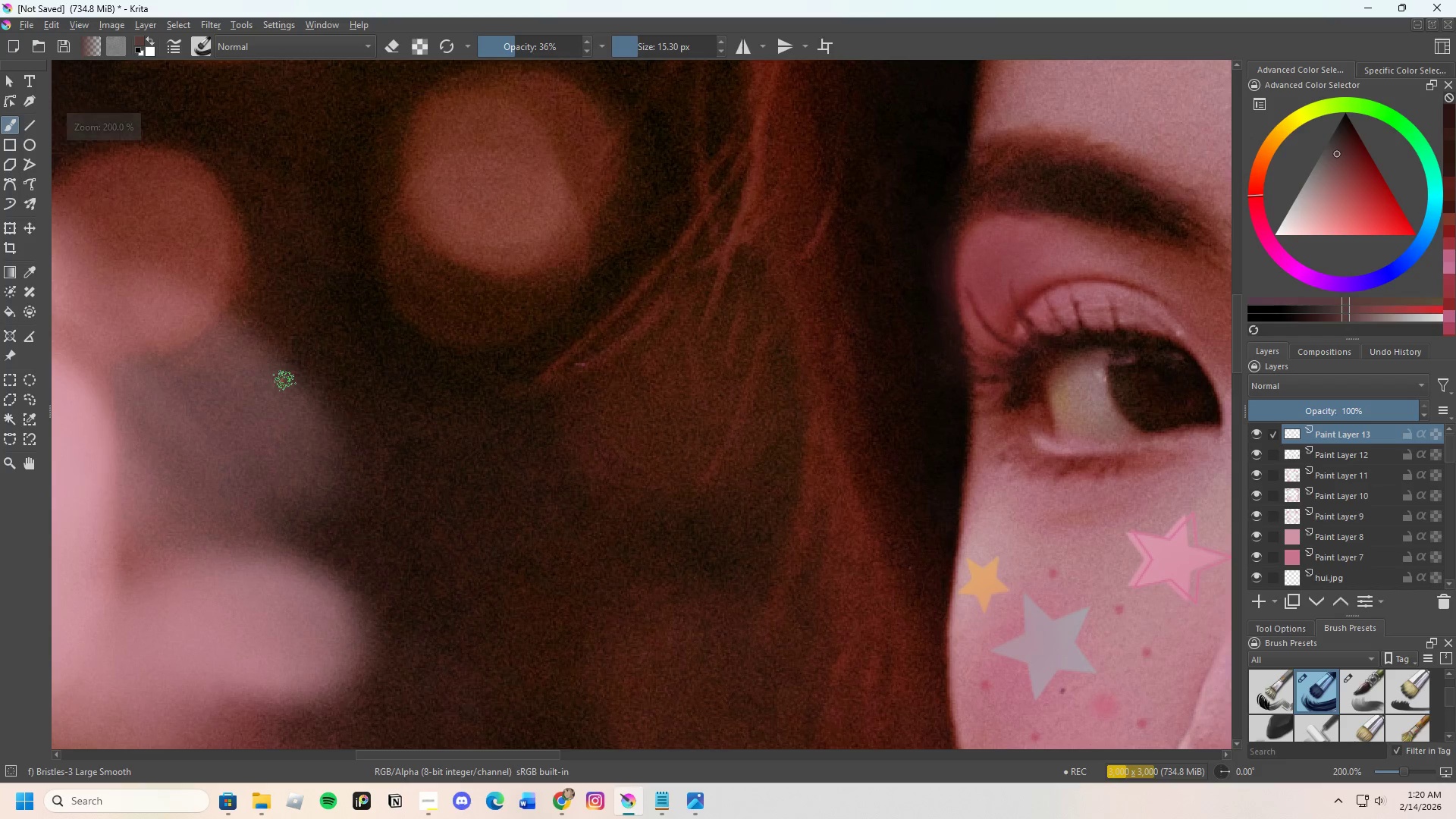 
left_click_drag(start_coordinate=[284, 380], to_coordinate=[286, 388])
 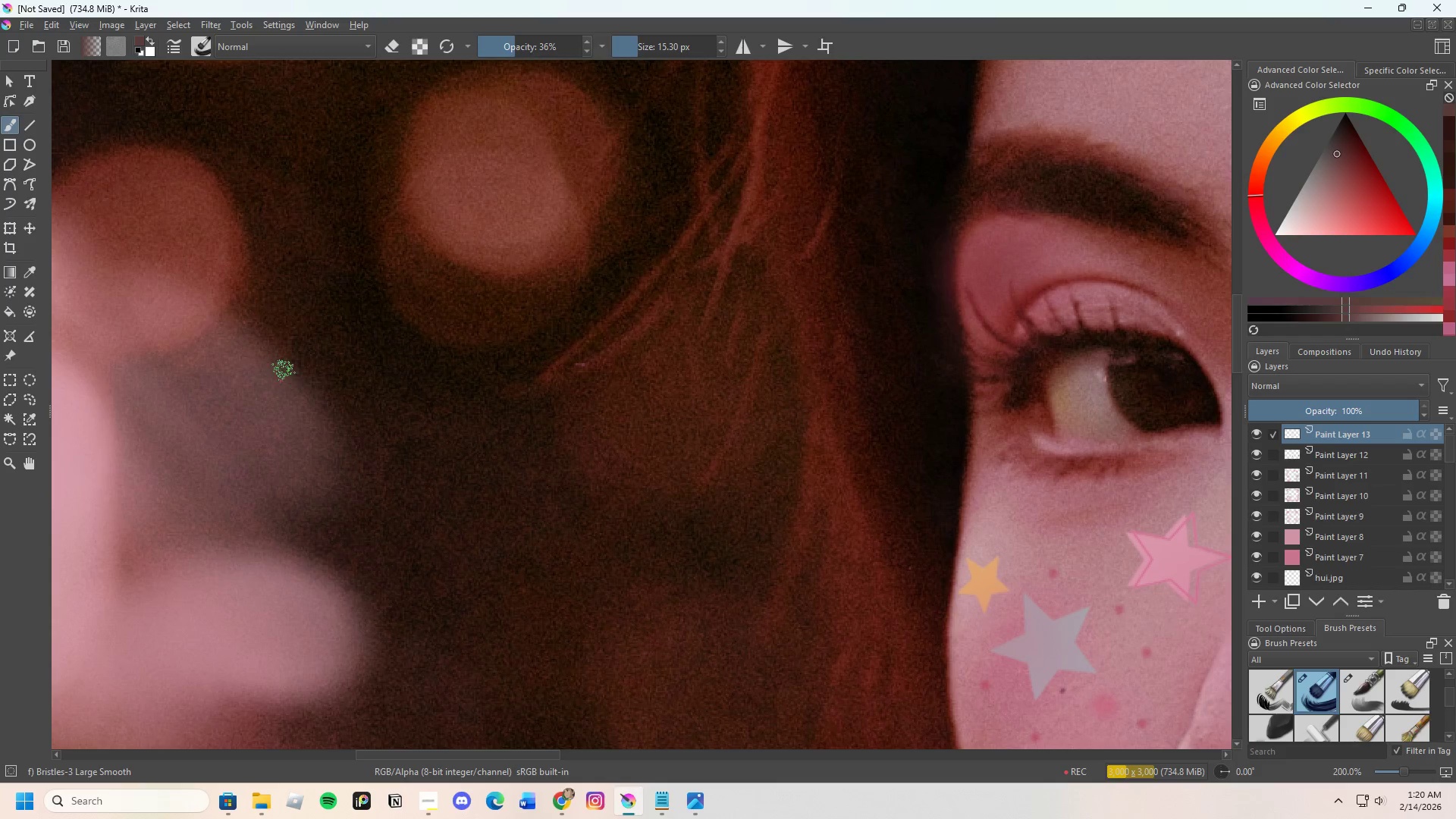 
left_click_drag(start_coordinate=[283, 369], to_coordinate=[284, 387])
 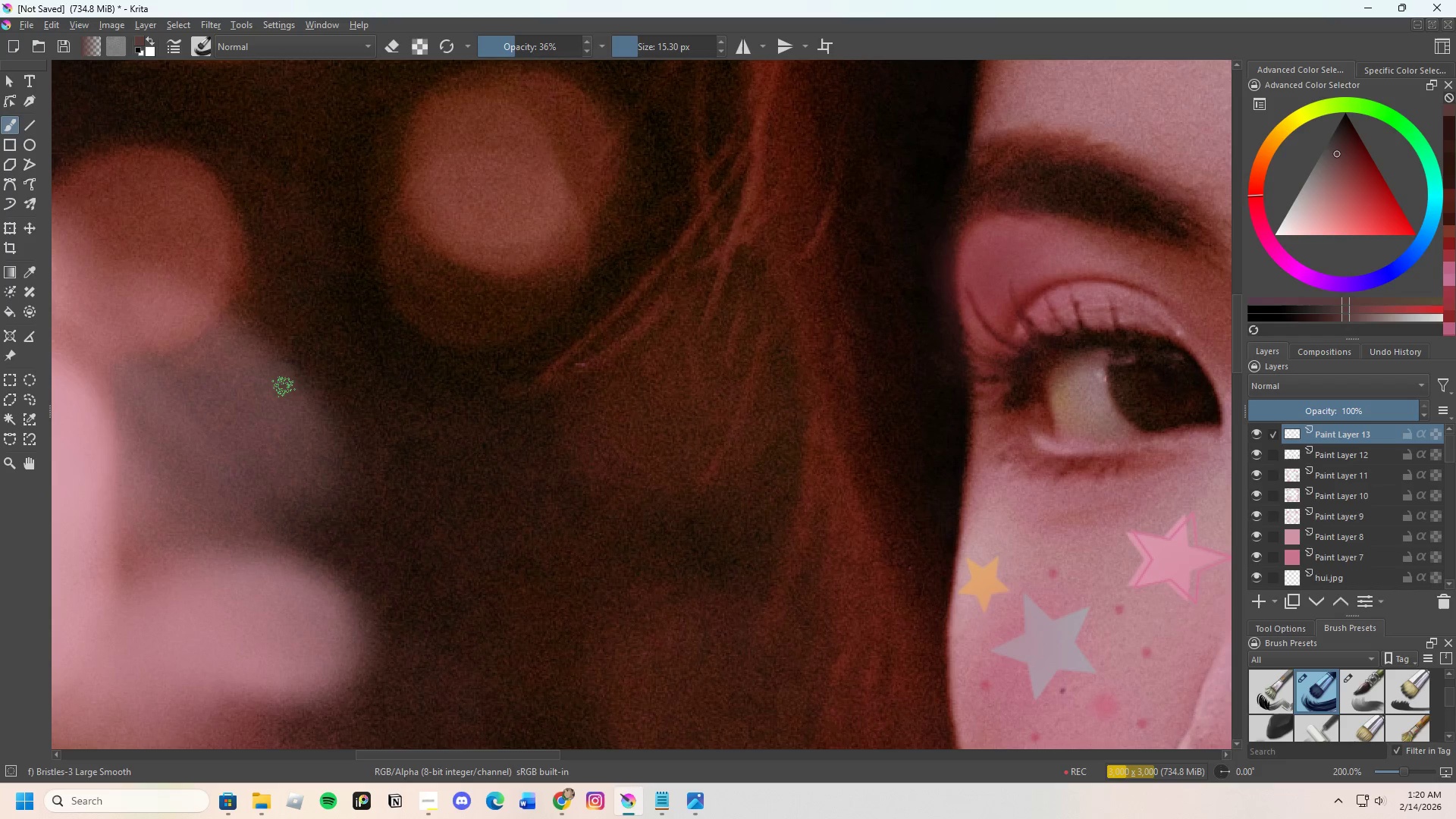 
left_click_drag(start_coordinate=[284, 385], to_coordinate=[284, 390])
 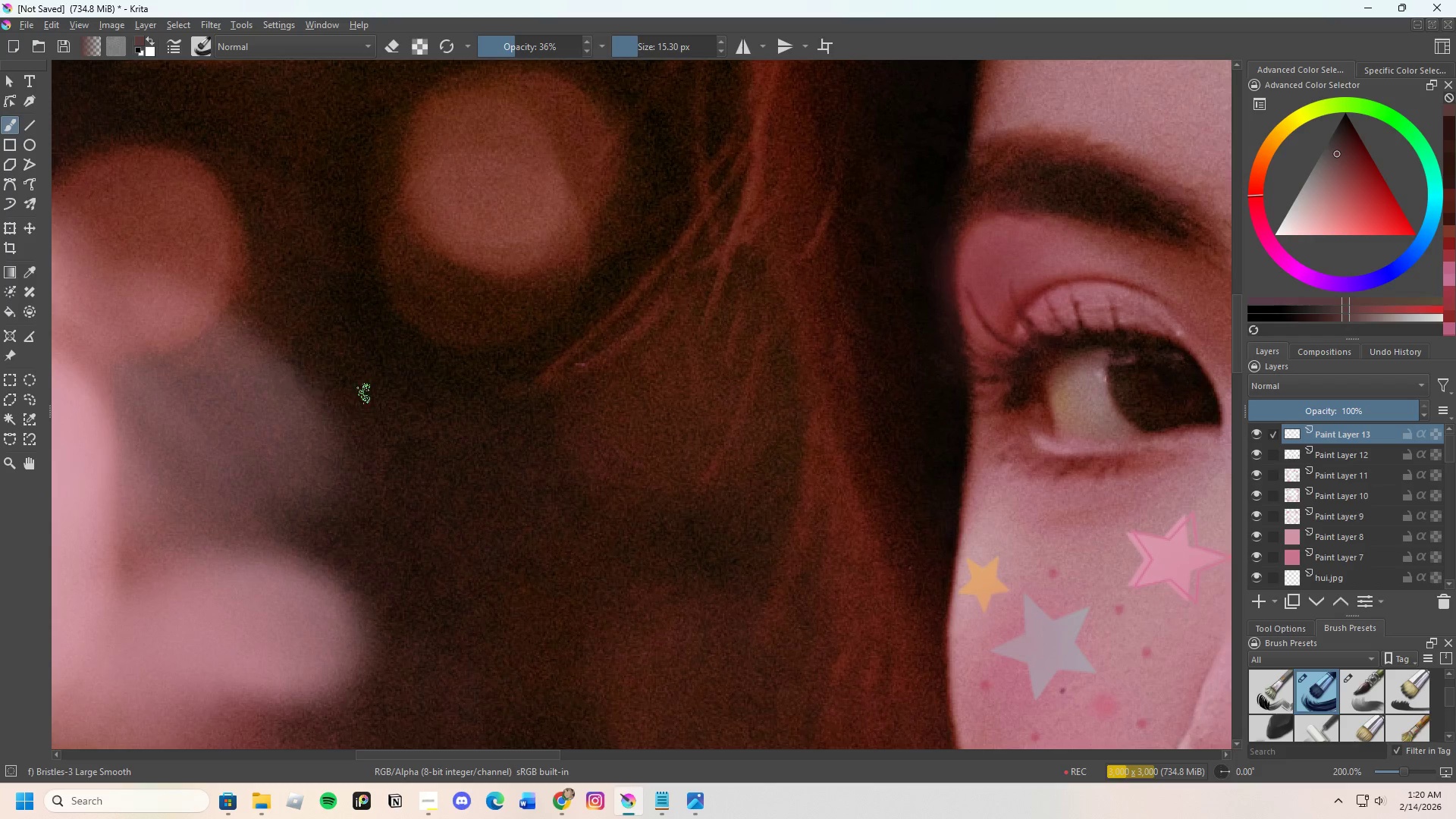 
scroll: coordinate [350, 314], scroll_direction: down, amount: 6.0
 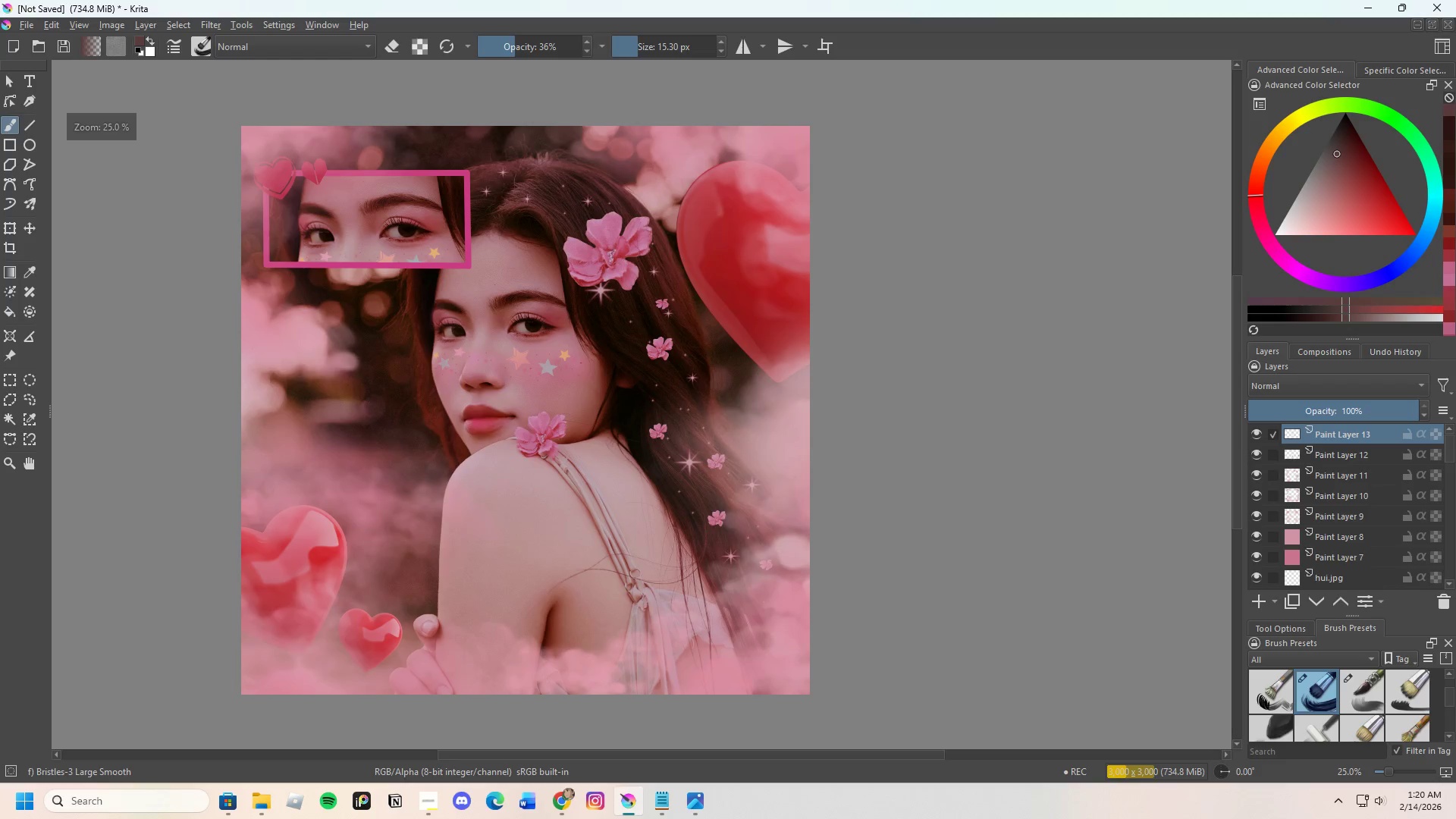 
scroll: coordinate [705, 438], scroll_direction: up, amount: 3.0
 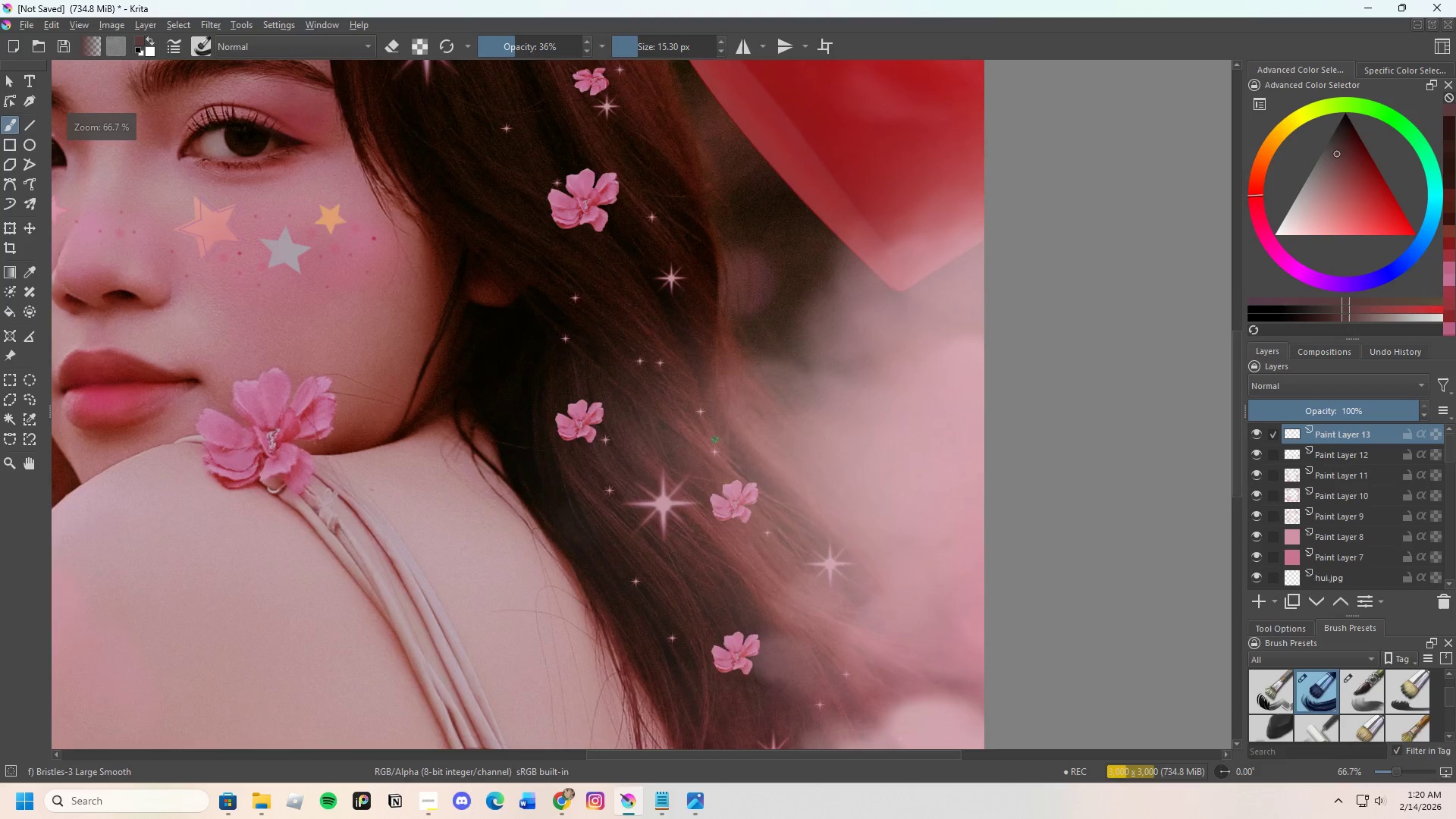 
scroll: coordinate [483, 680], scroll_direction: none, amount: 0.0
 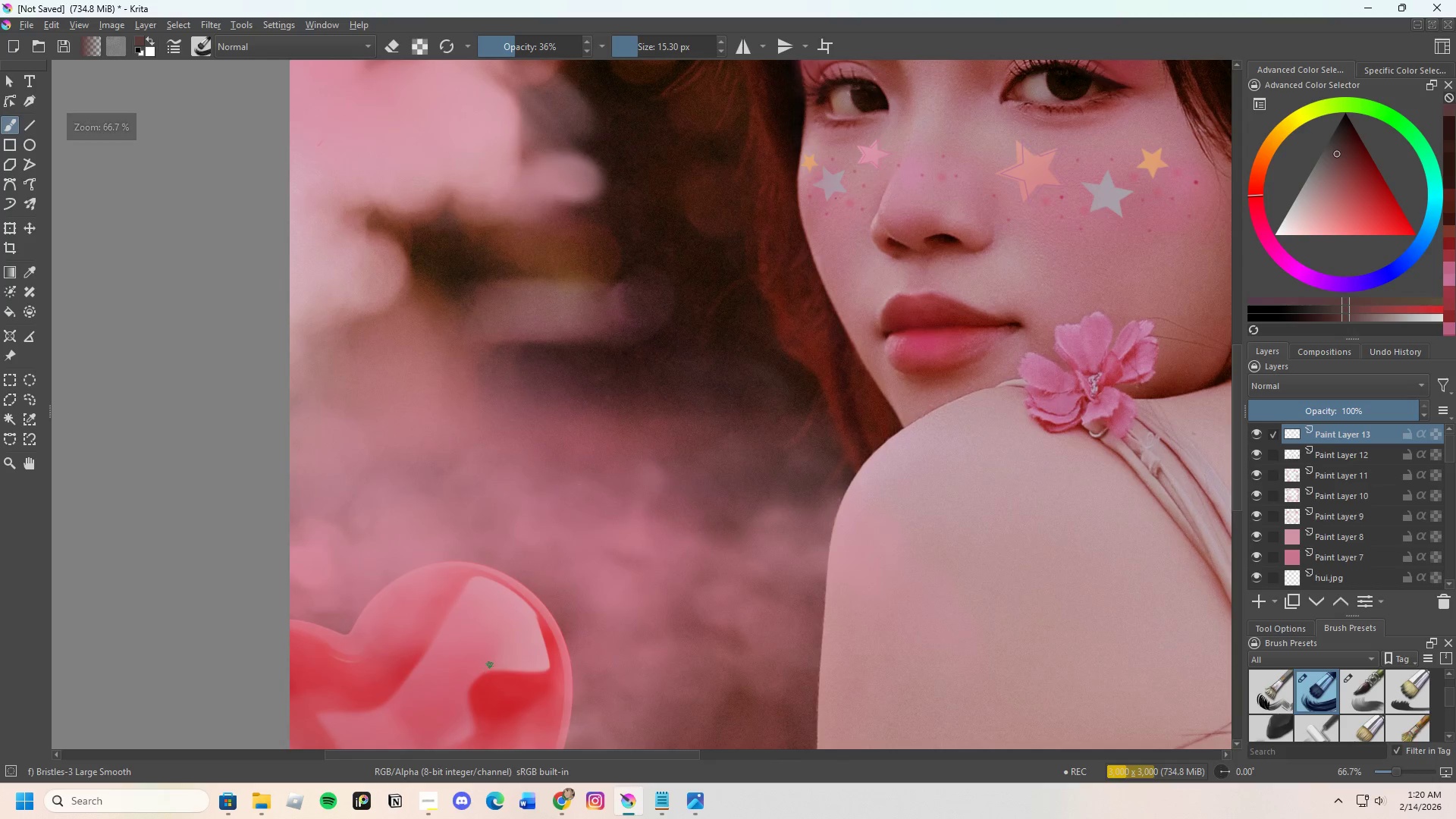 
scroll: coordinate [608, 422], scroll_direction: up, amount: 3.0
 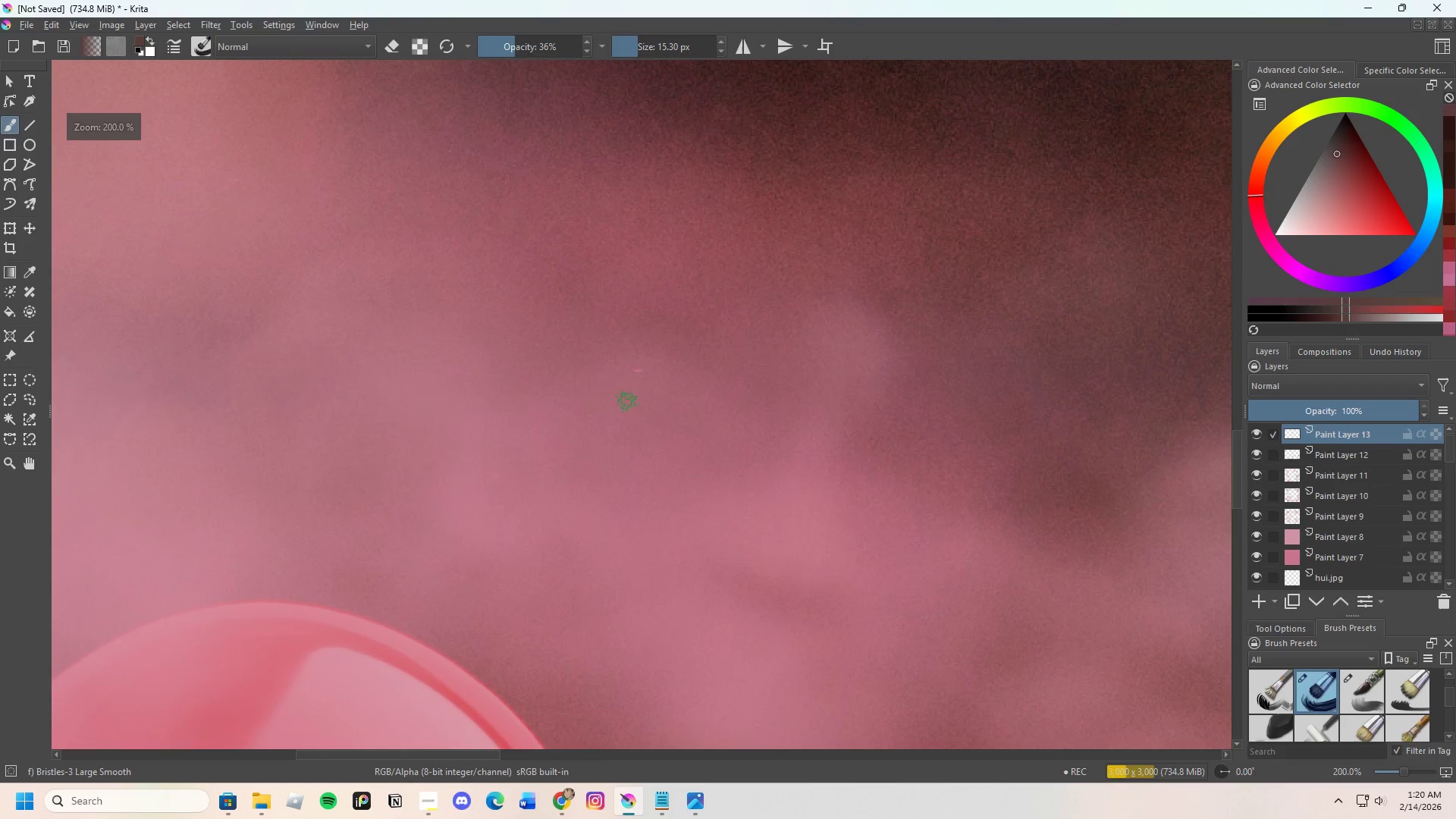 
hold_key(key=ControlLeft, duration=0.44)
left_click([644, 387])
 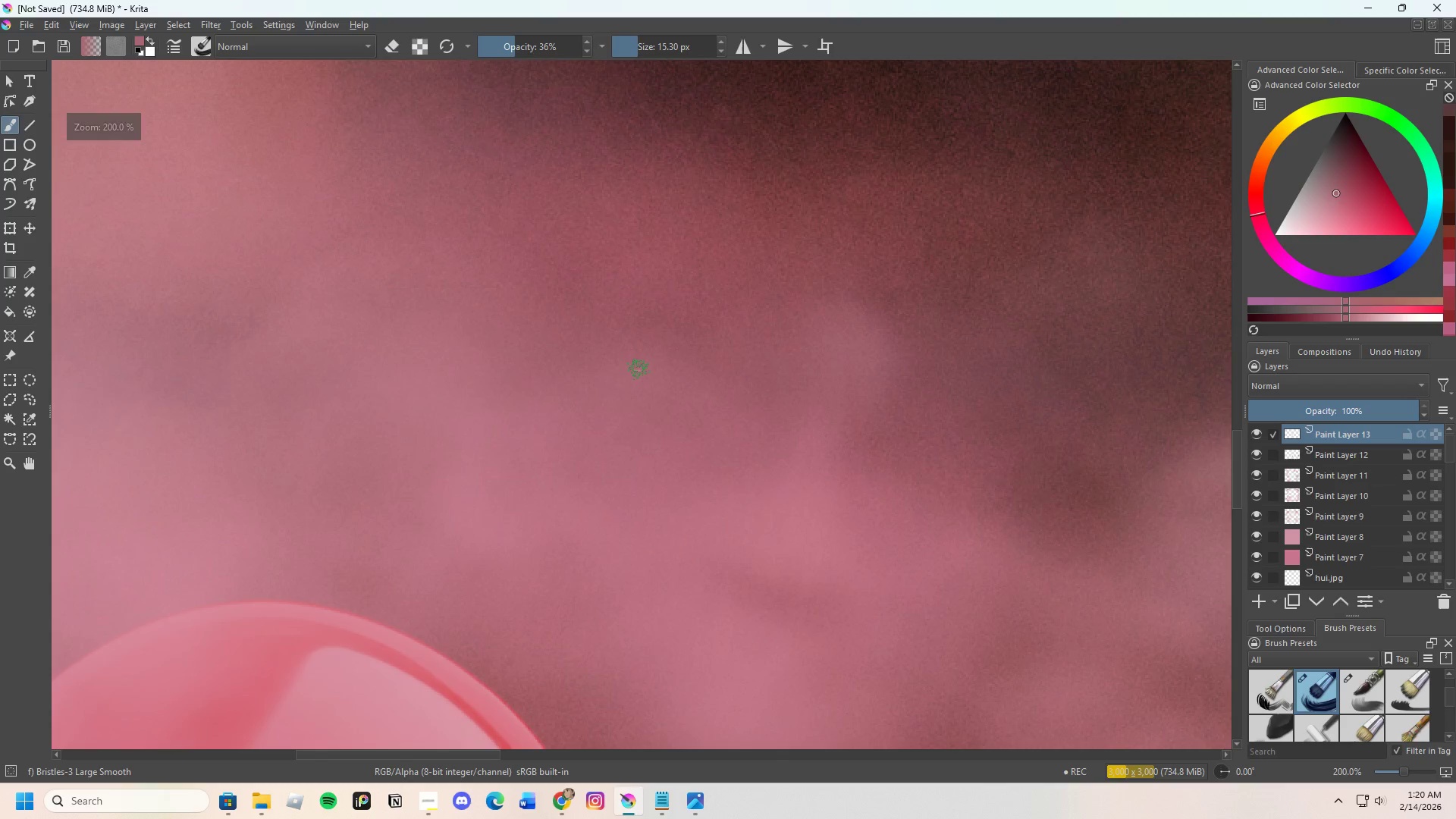 
left_click_drag(start_coordinate=[639, 369], to_coordinate=[648, 369])
 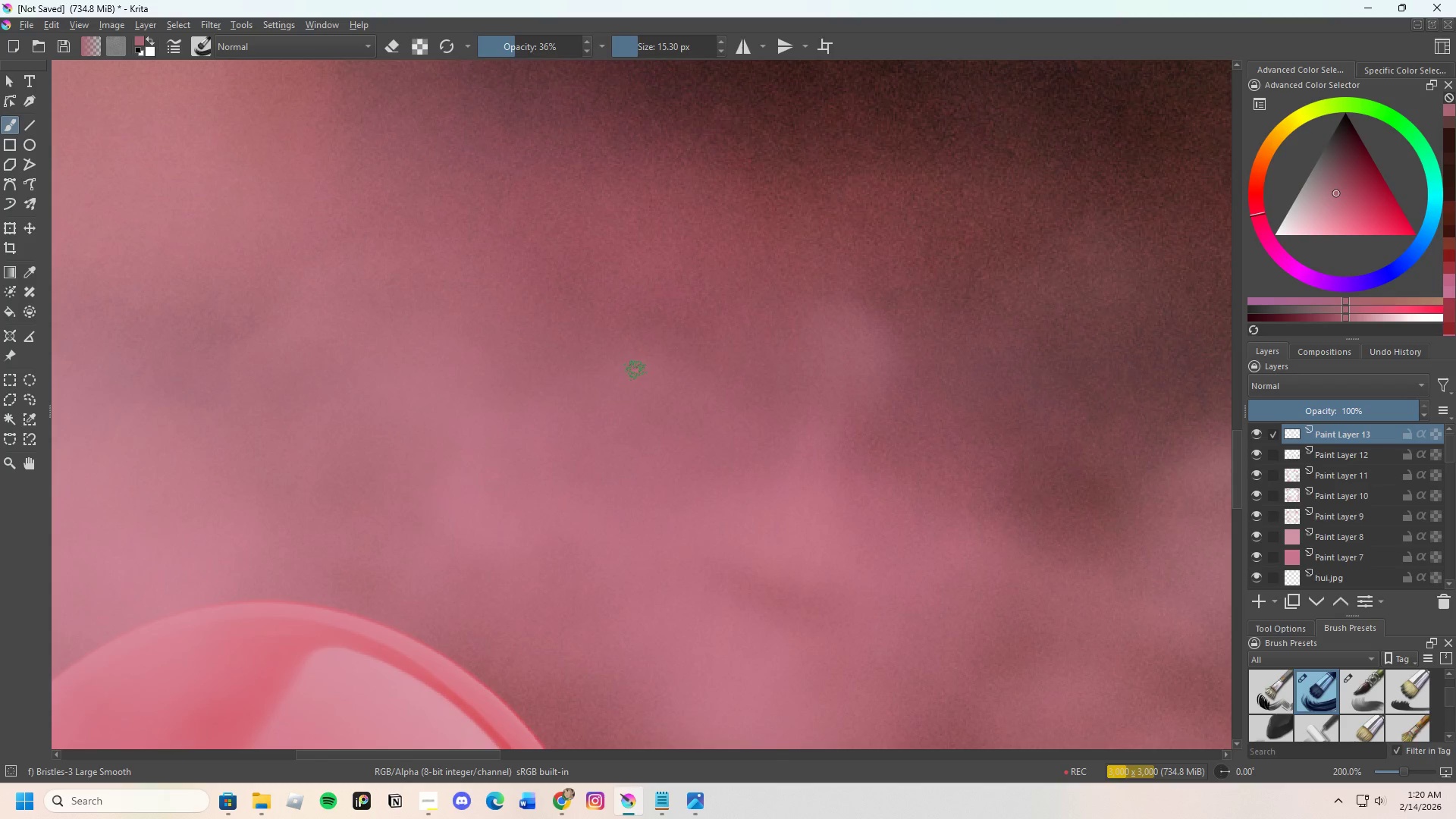 
left_click_drag(start_coordinate=[635, 370], to_coordinate=[645, 368])
 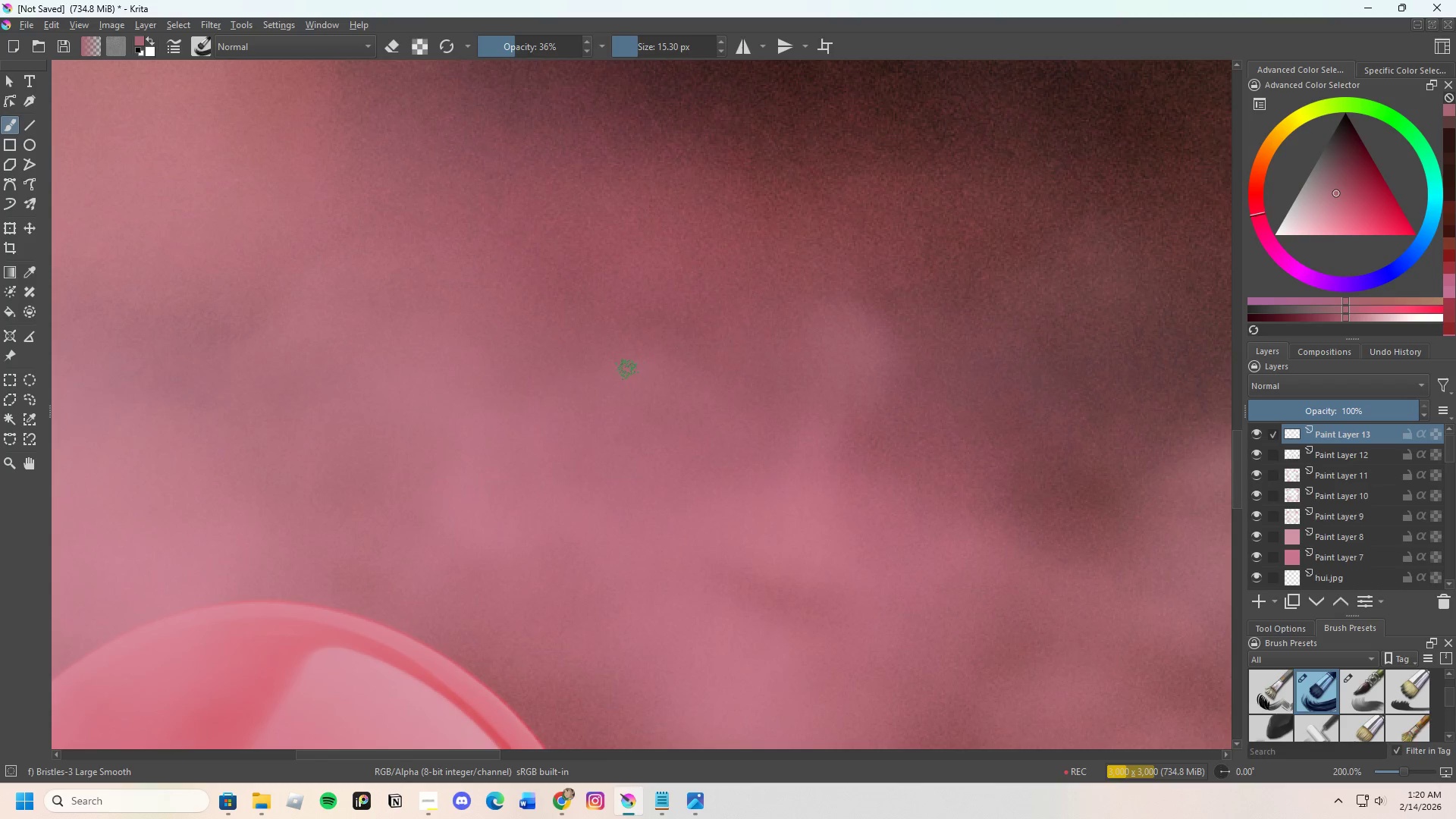 
left_click_drag(start_coordinate=[627, 369], to_coordinate=[635, 369])
 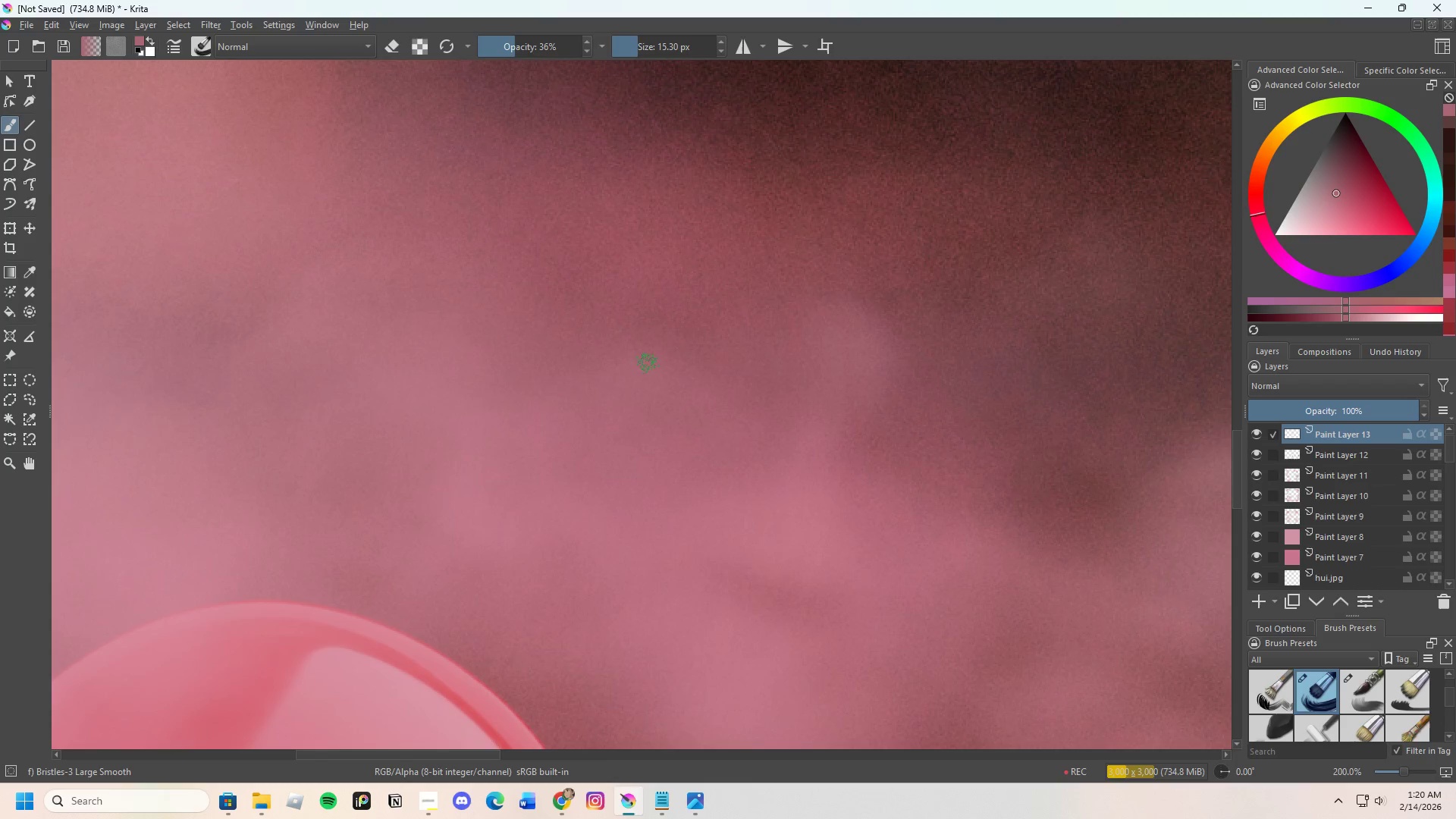 
hold_key(key=ControlLeft, duration=0.44)
left_click([645, 359])
 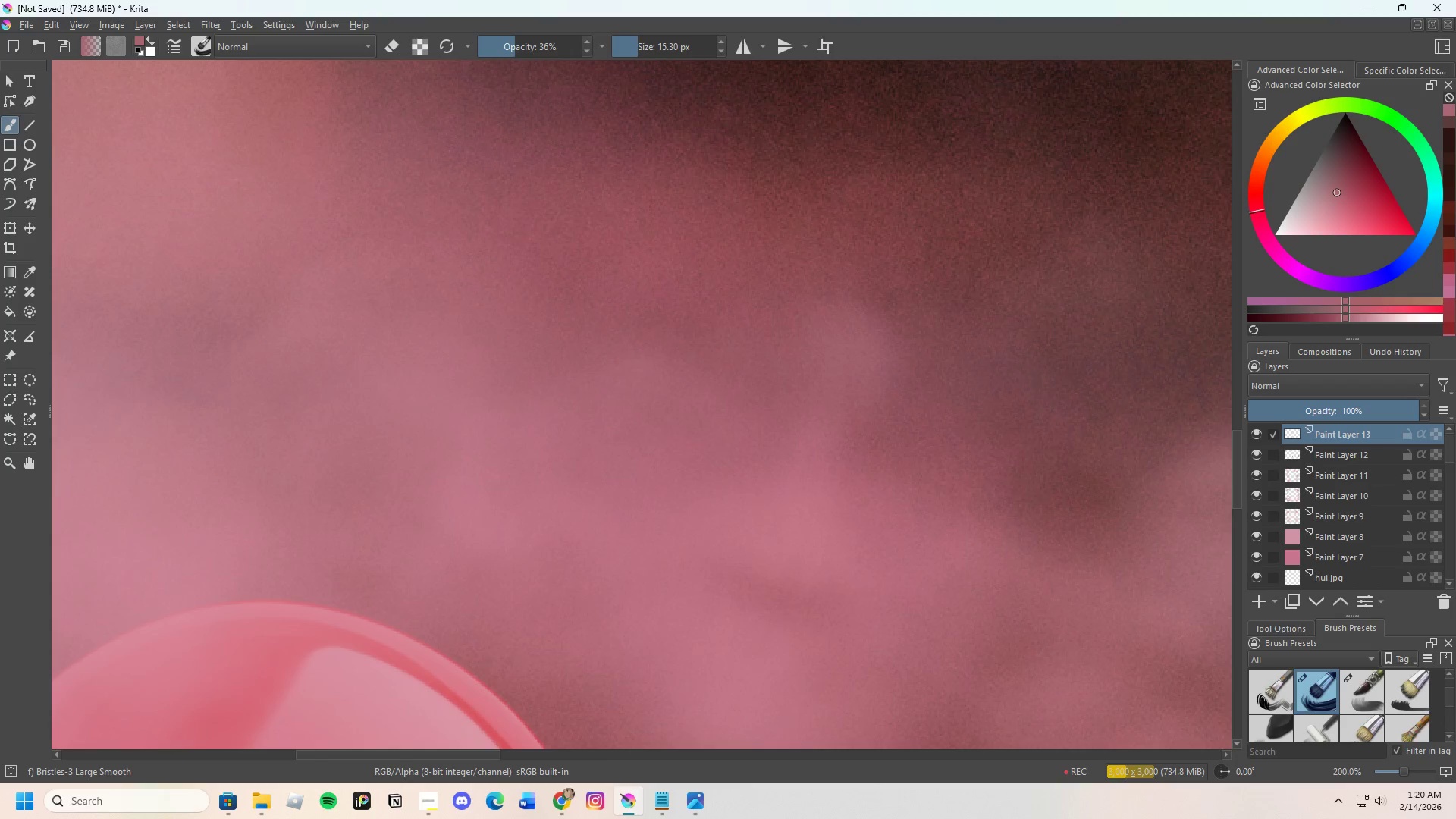 
left_click_drag(start_coordinate=[645, 359], to_coordinate=[645, 369])
 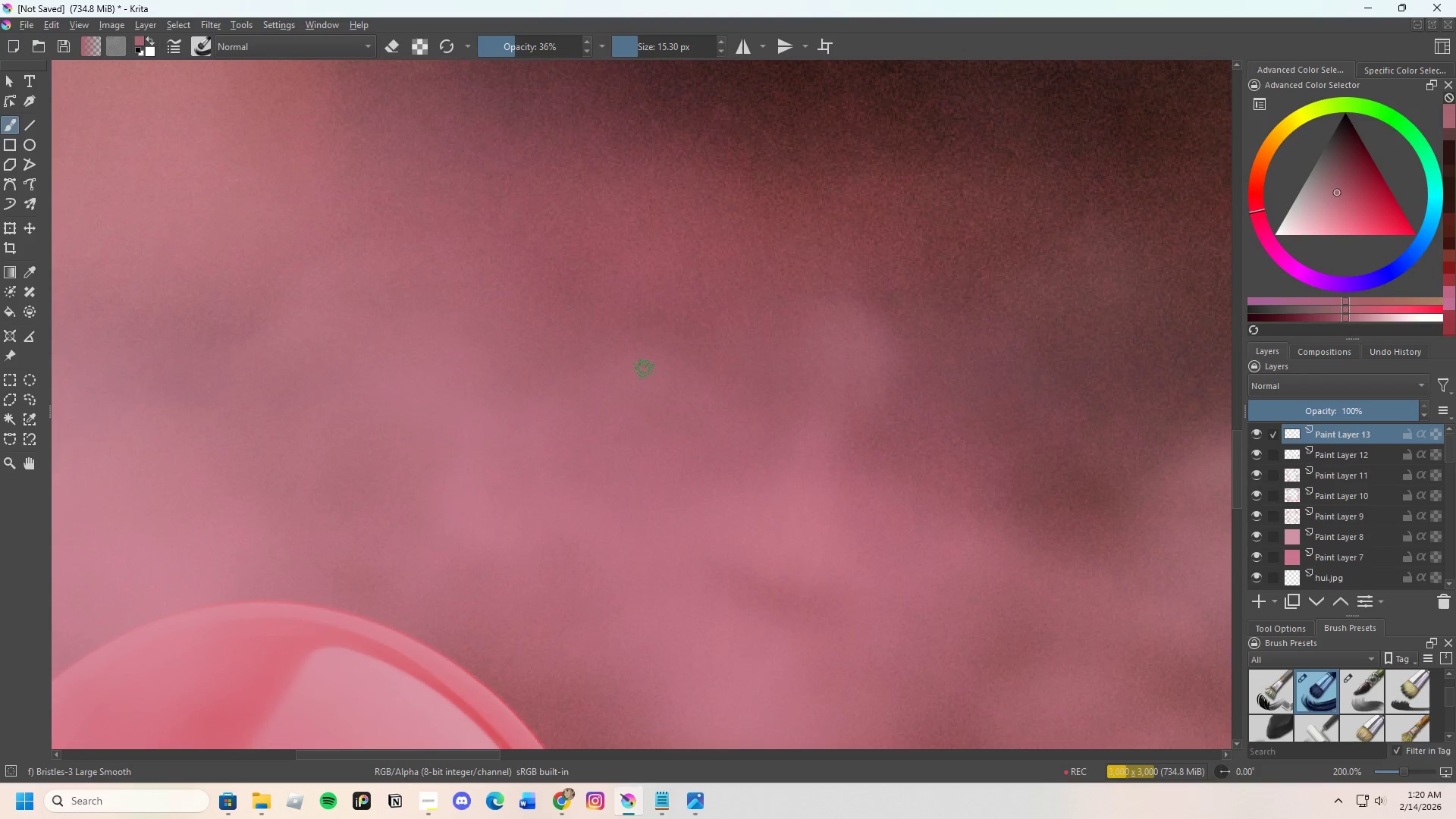 
left_click_drag(start_coordinate=[644, 369], to_coordinate=[636, 370])
 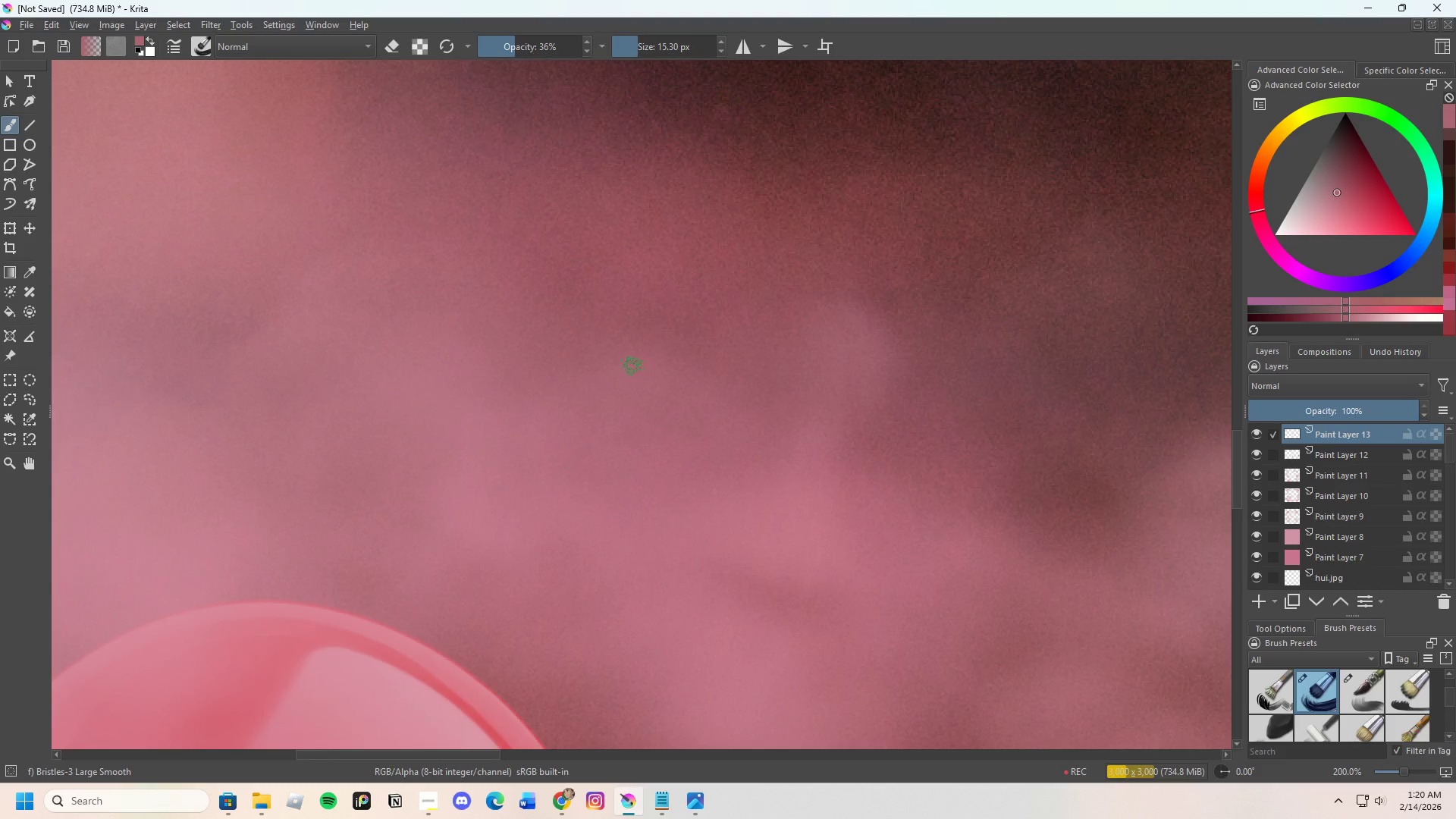 
left_click_drag(start_coordinate=[632, 366], to_coordinate=[639, 366])
 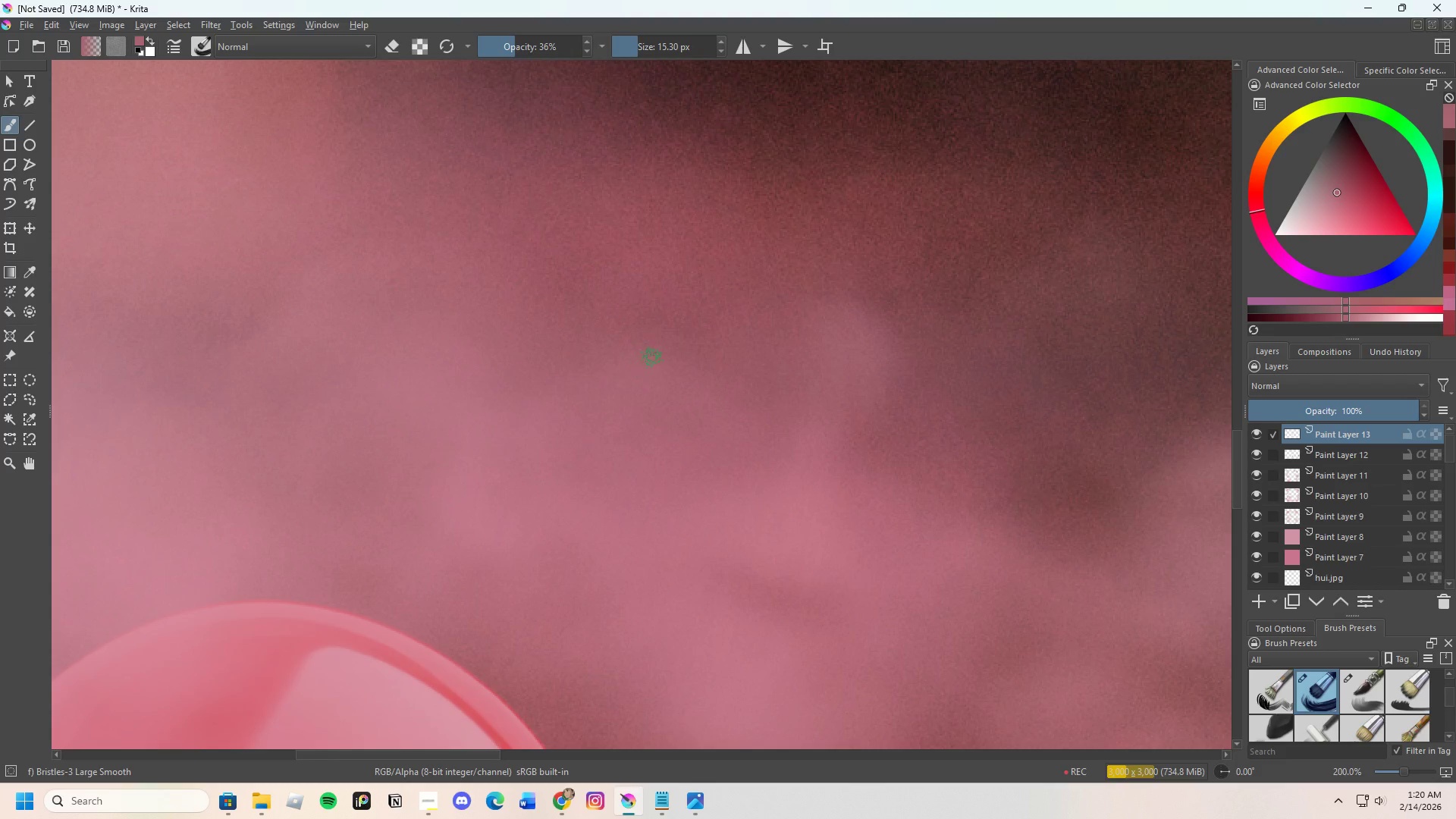 
key(Control+ControlLeft)
 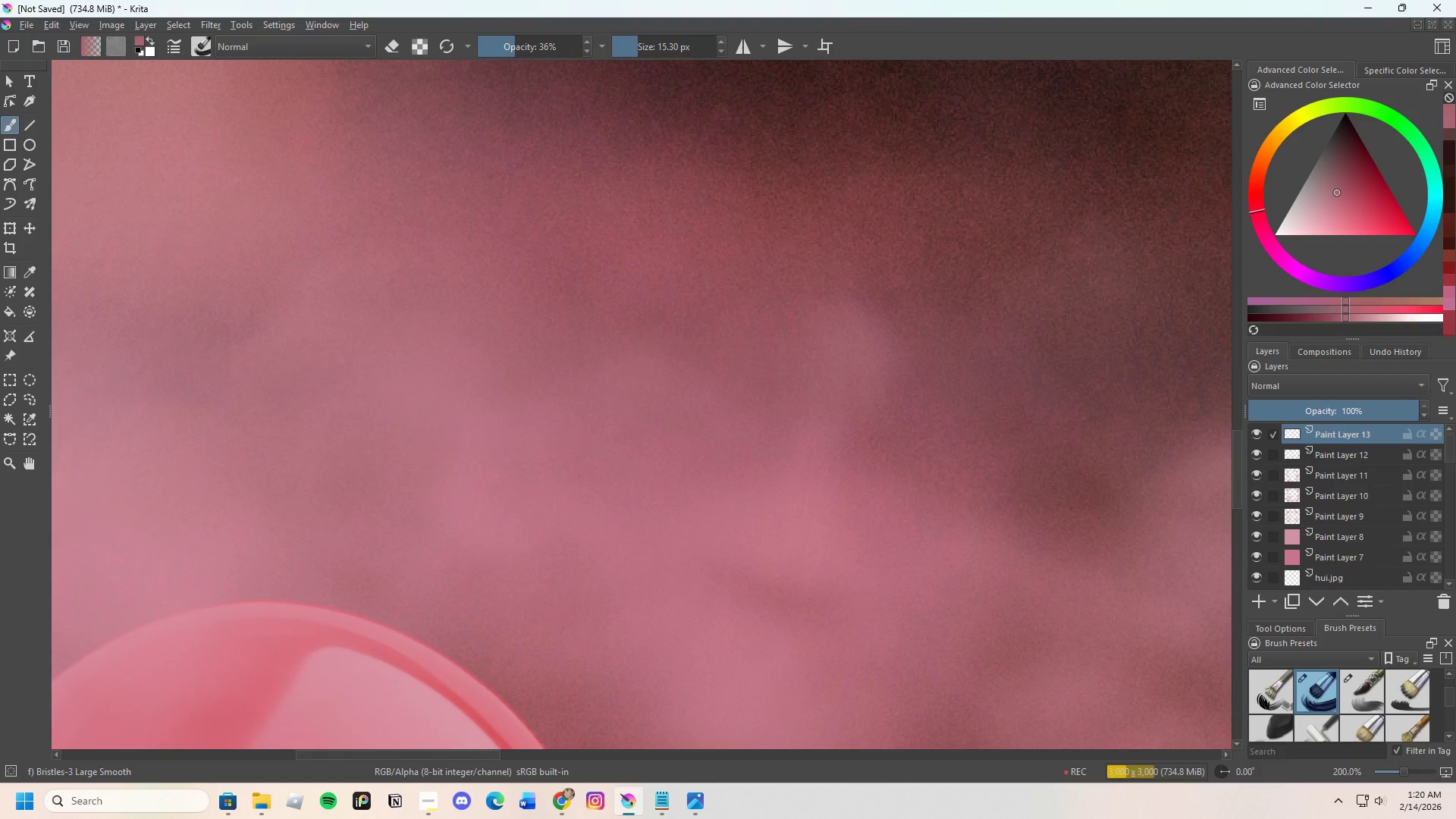 
left_click([646, 340])
 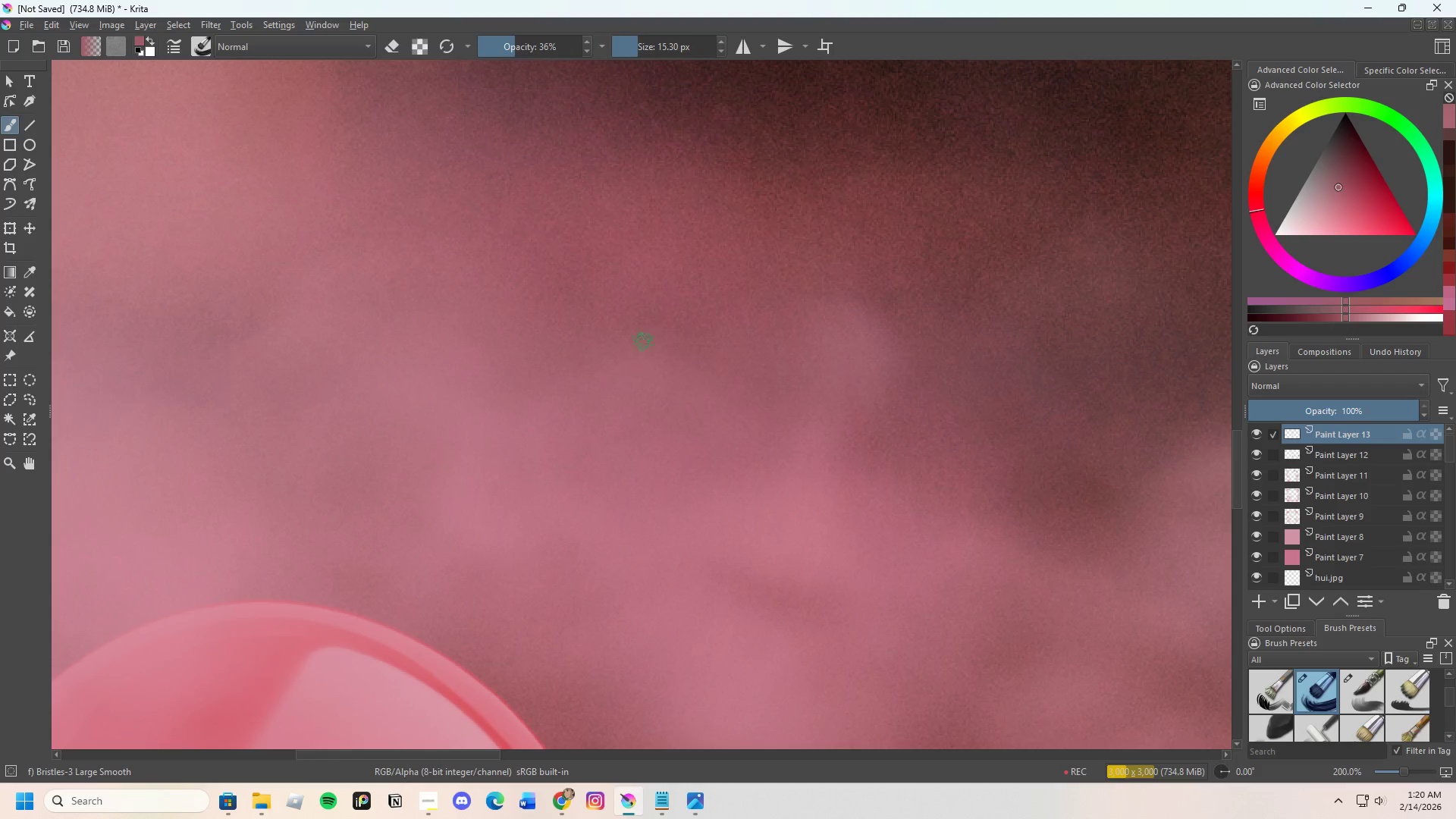 
left_click_drag(start_coordinate=[648, 357], to_coordinate=[651, 361])
 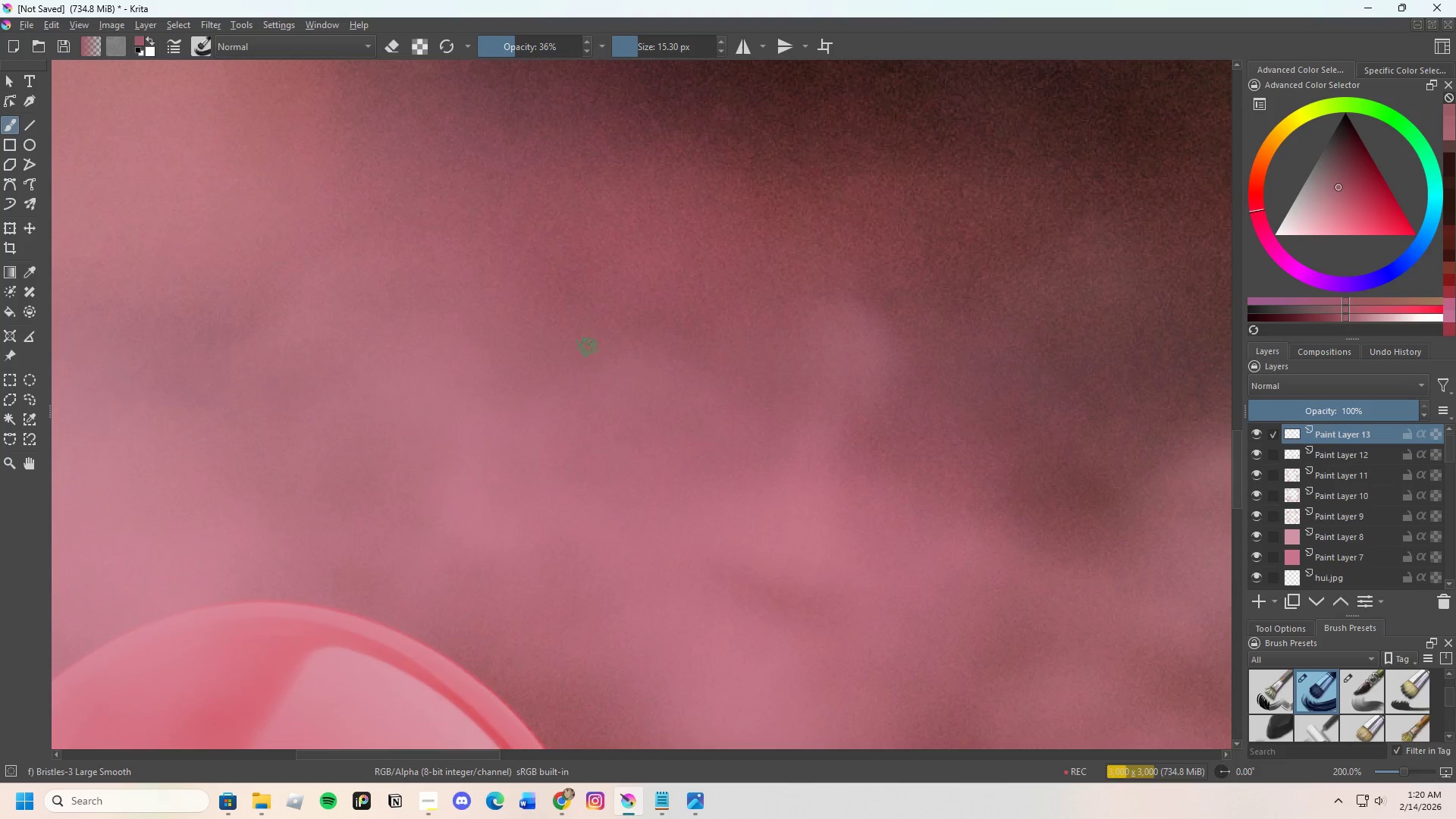 
scroll: coordinate [501, 460], scroll_direction: down, amount: 7.0
 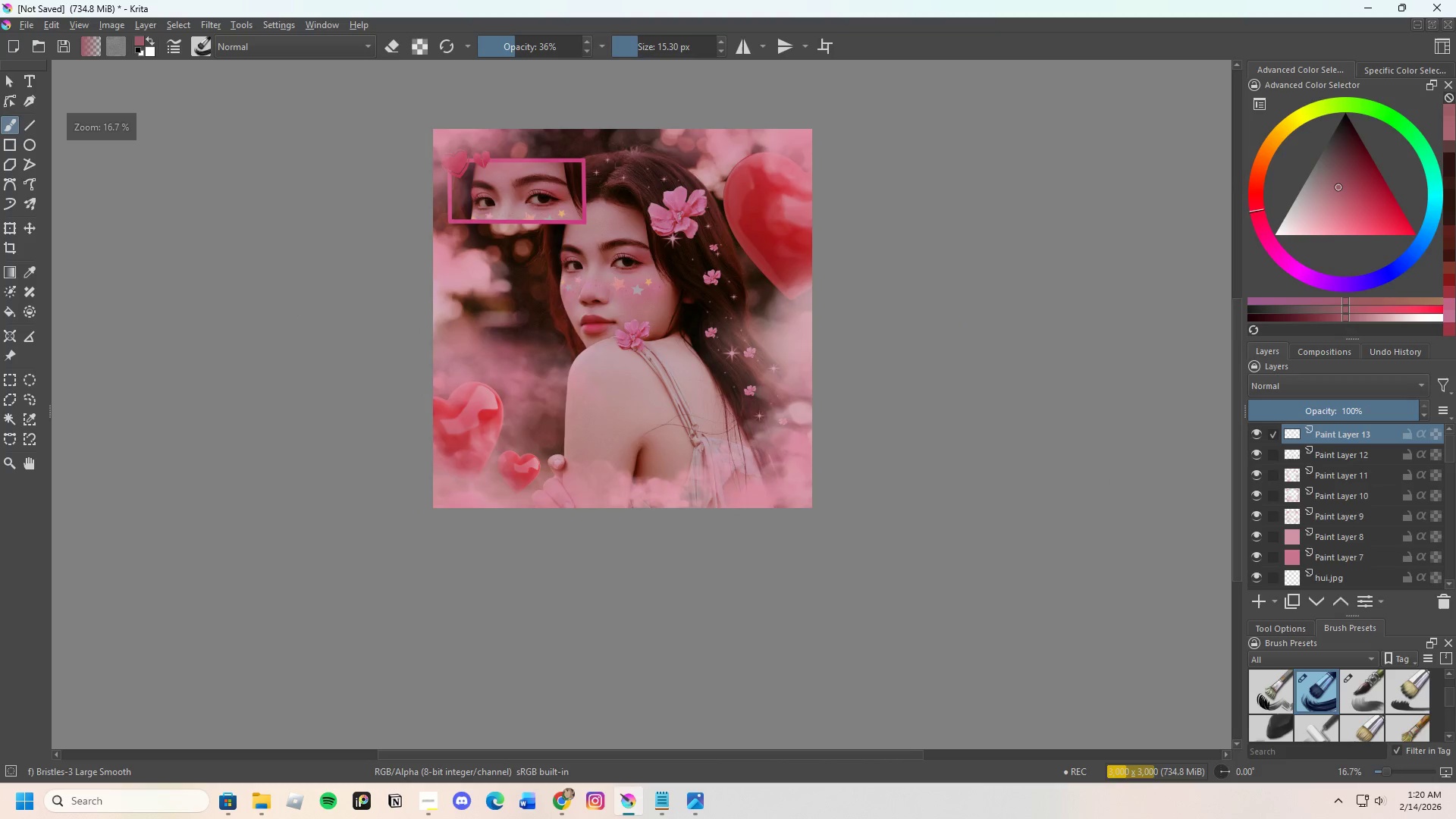 
scroll: coordinate [686, 393], scroll_direction: up, amount: 2.0
 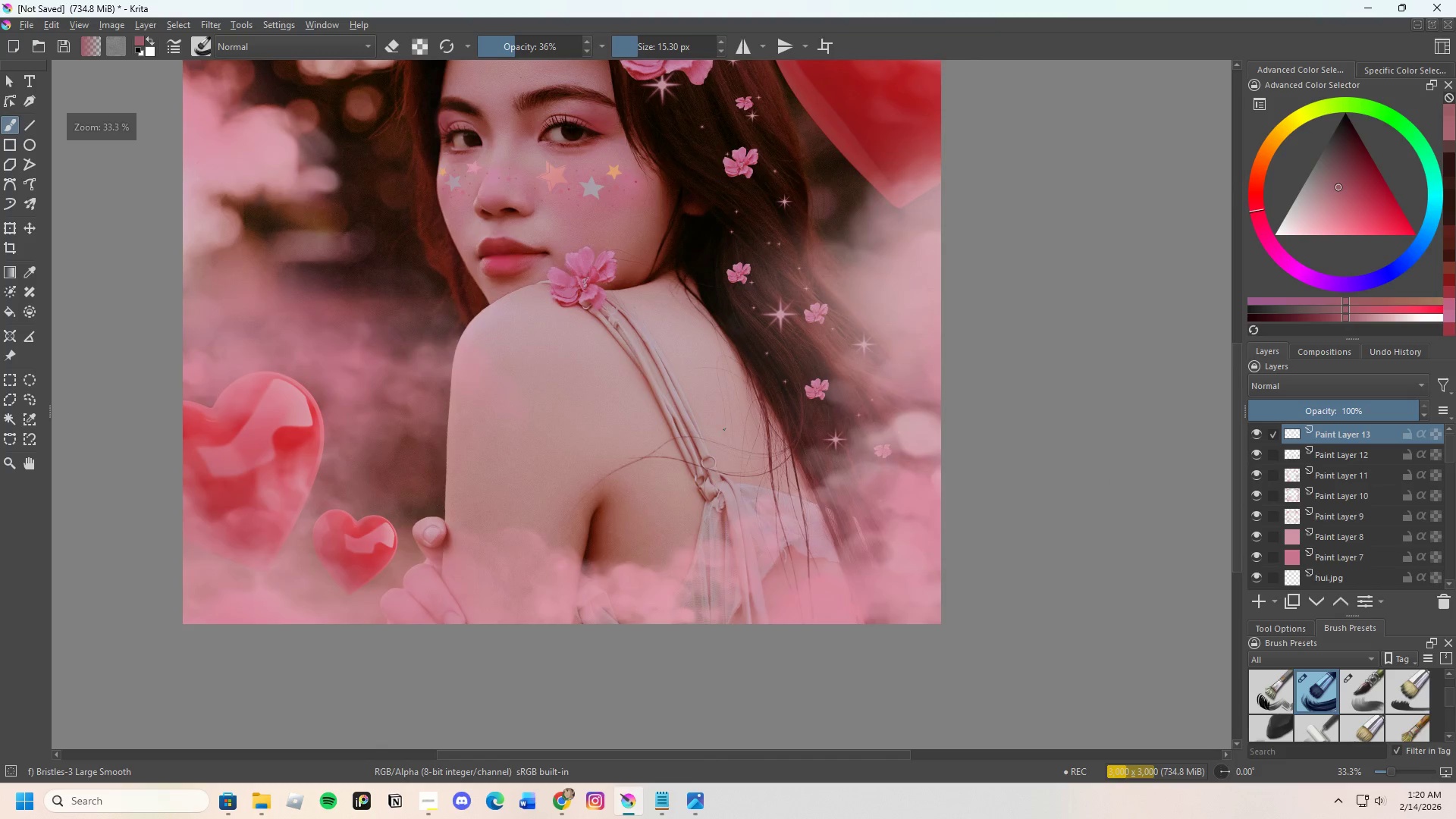 
scroll: coordinate [802, 500], scroll_direction: down, amount: 2.0
 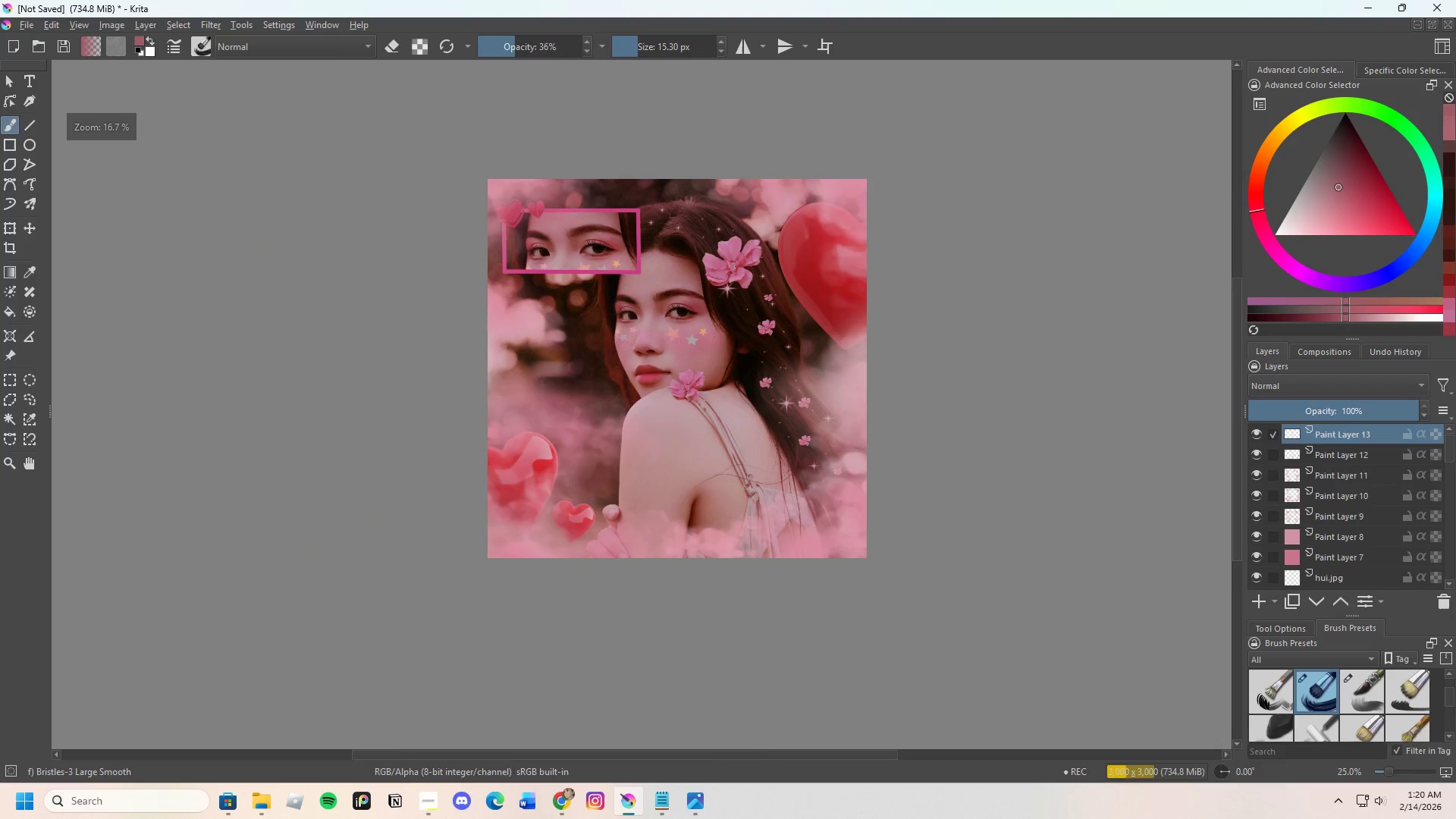 
scroll: coordinate [764, 360], scroll_direction: up, amount: 1.0
 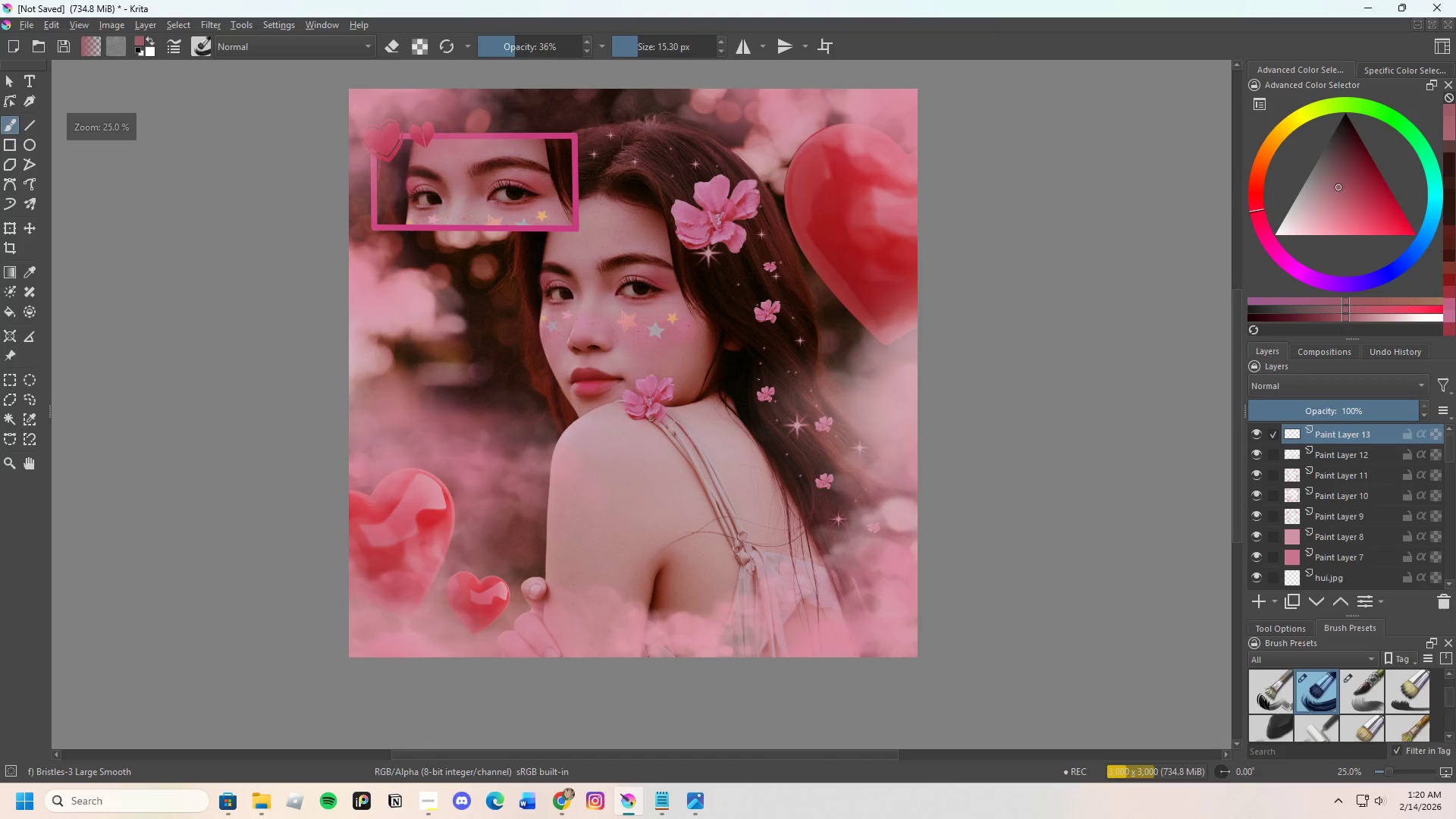 
scroll: coordinate [683, 397], scroll_direction: none, amount: 0.0
 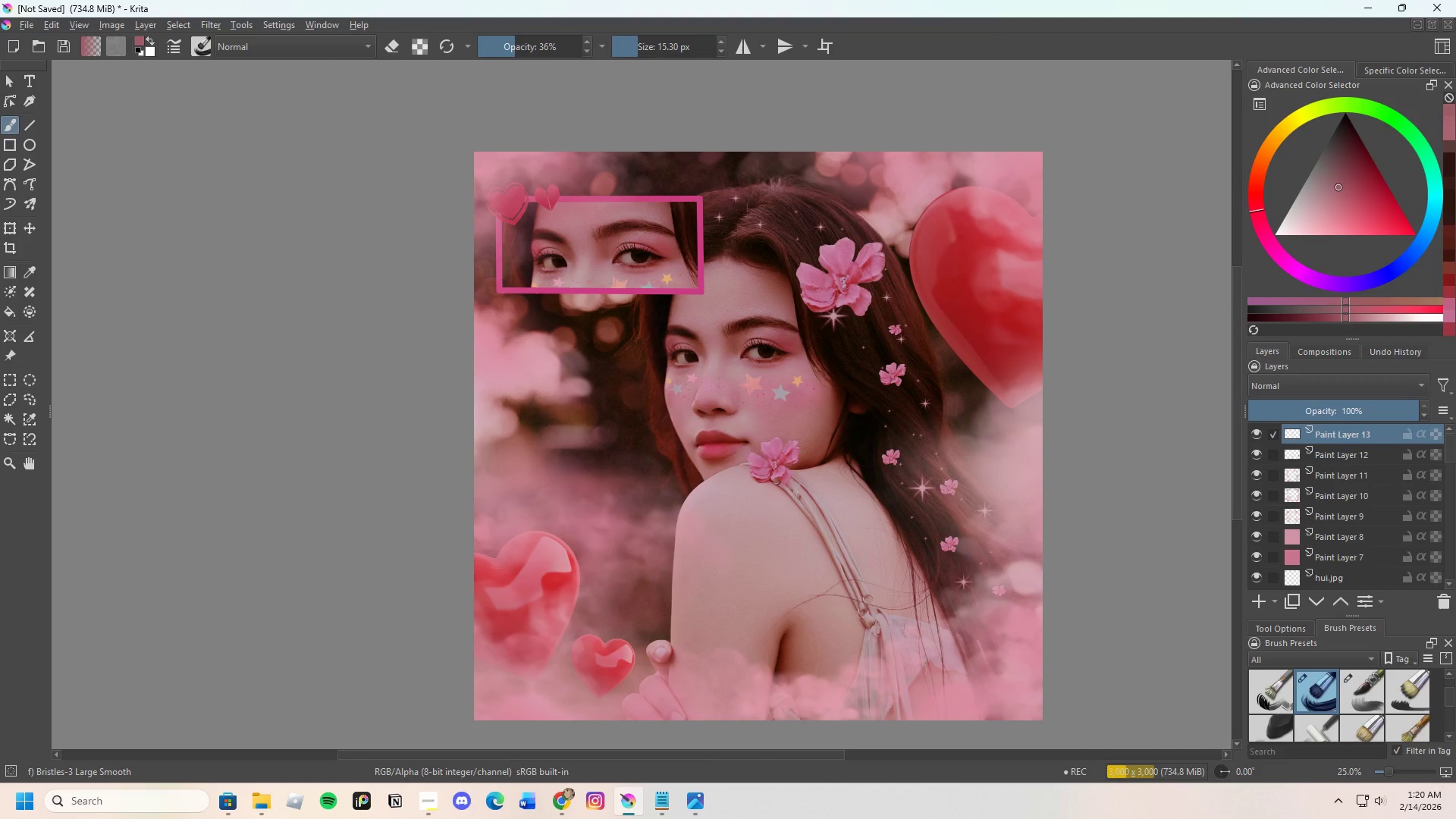 
wait(6.71)
 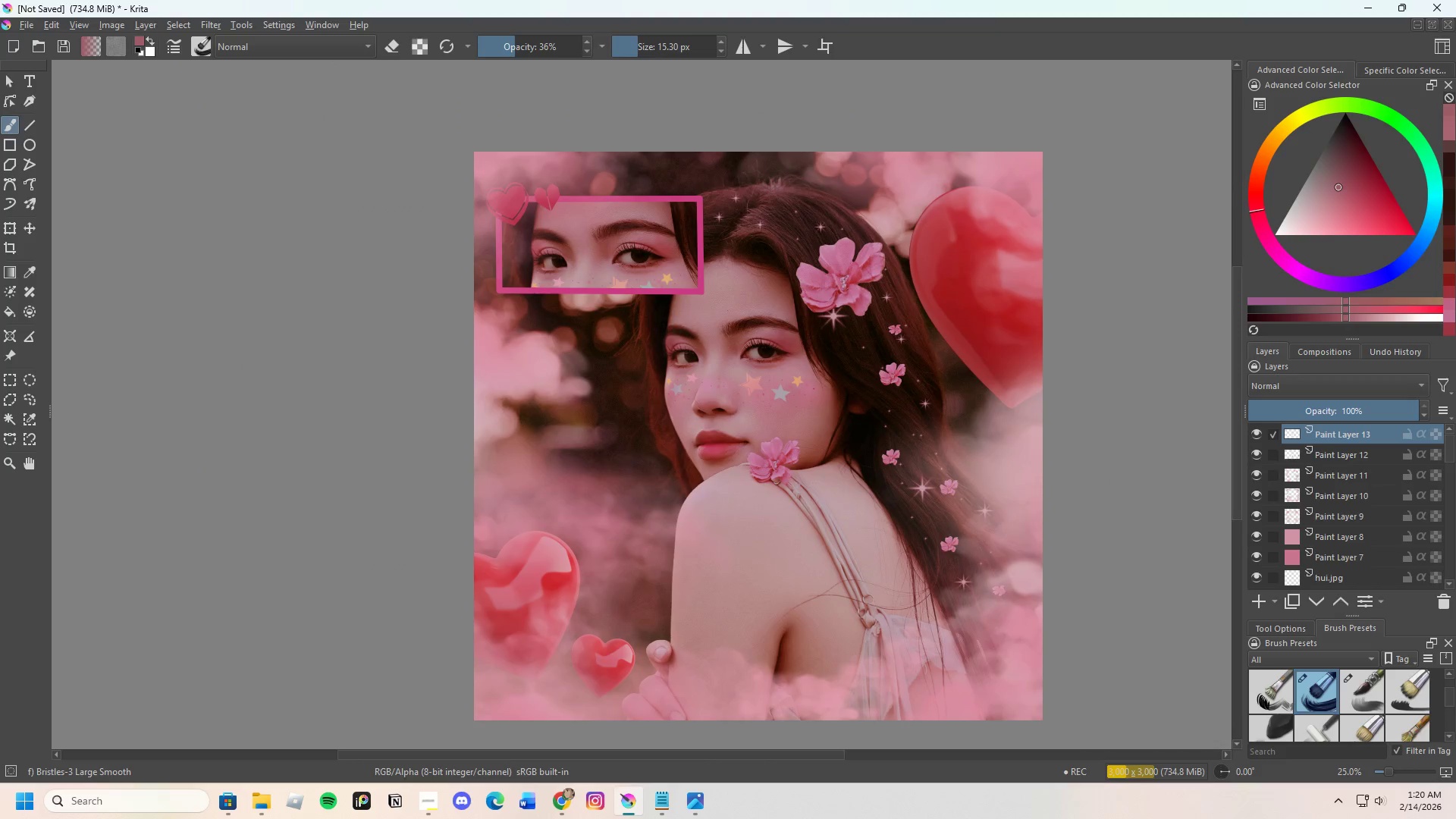 
scroll: coordinate [1097, 472], scroll_direction: up, amount: 4.0
 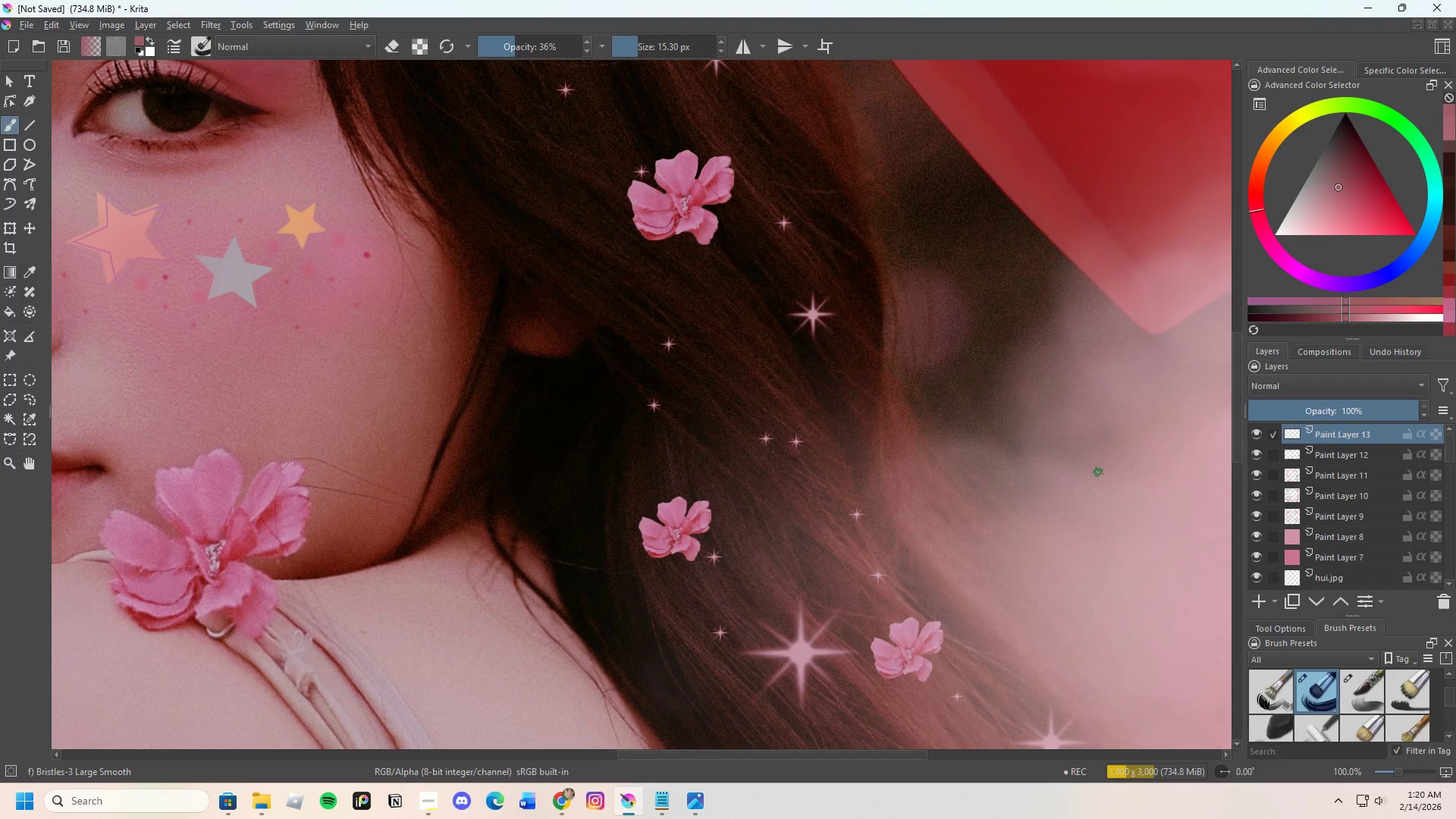 
scroll: coordinate [1098, 472], scroll_direction: down, amount: 2.0
 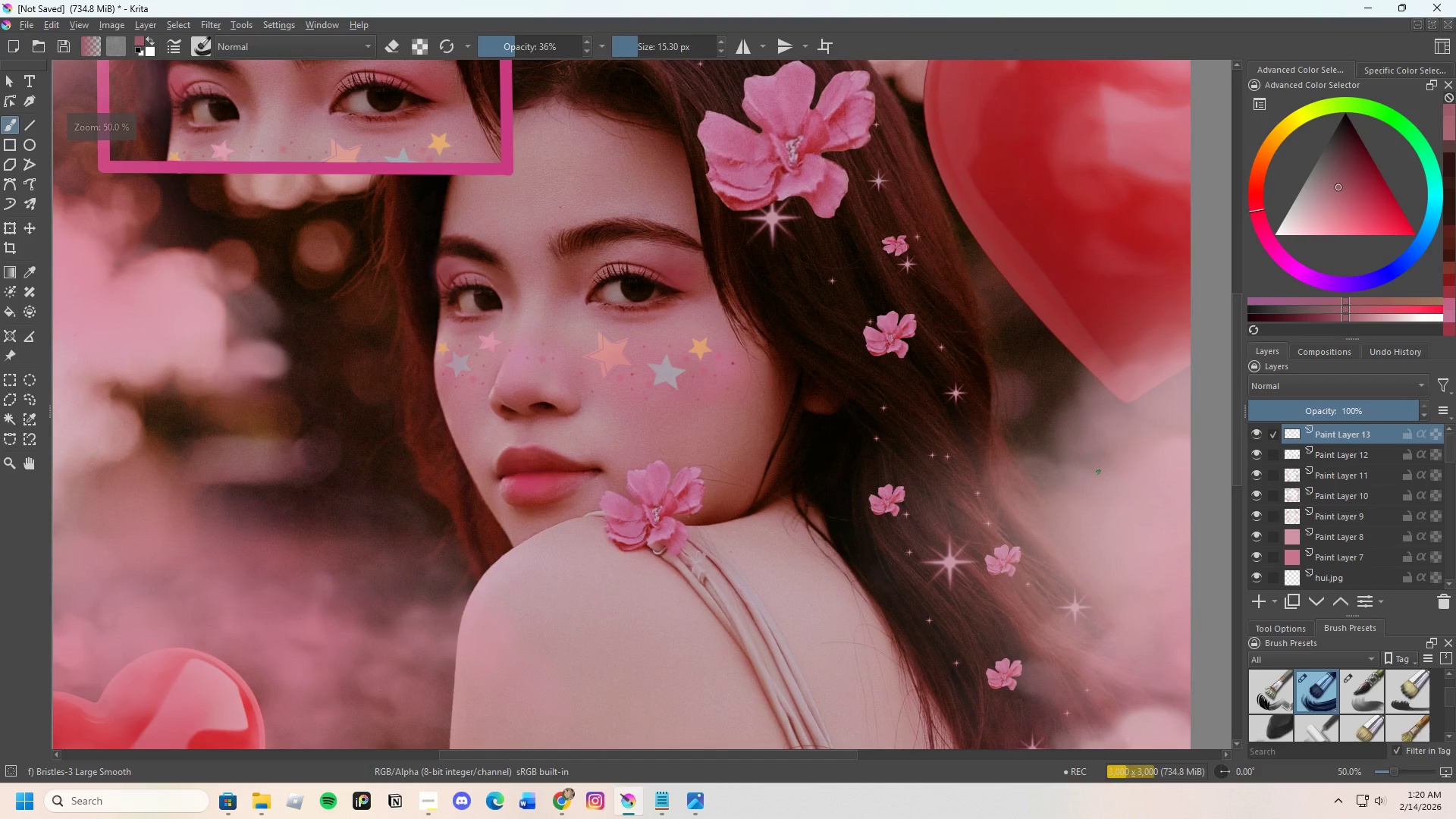 
scroll: coordinate [851, 459], scroll_direction: none, amount: 0.0
 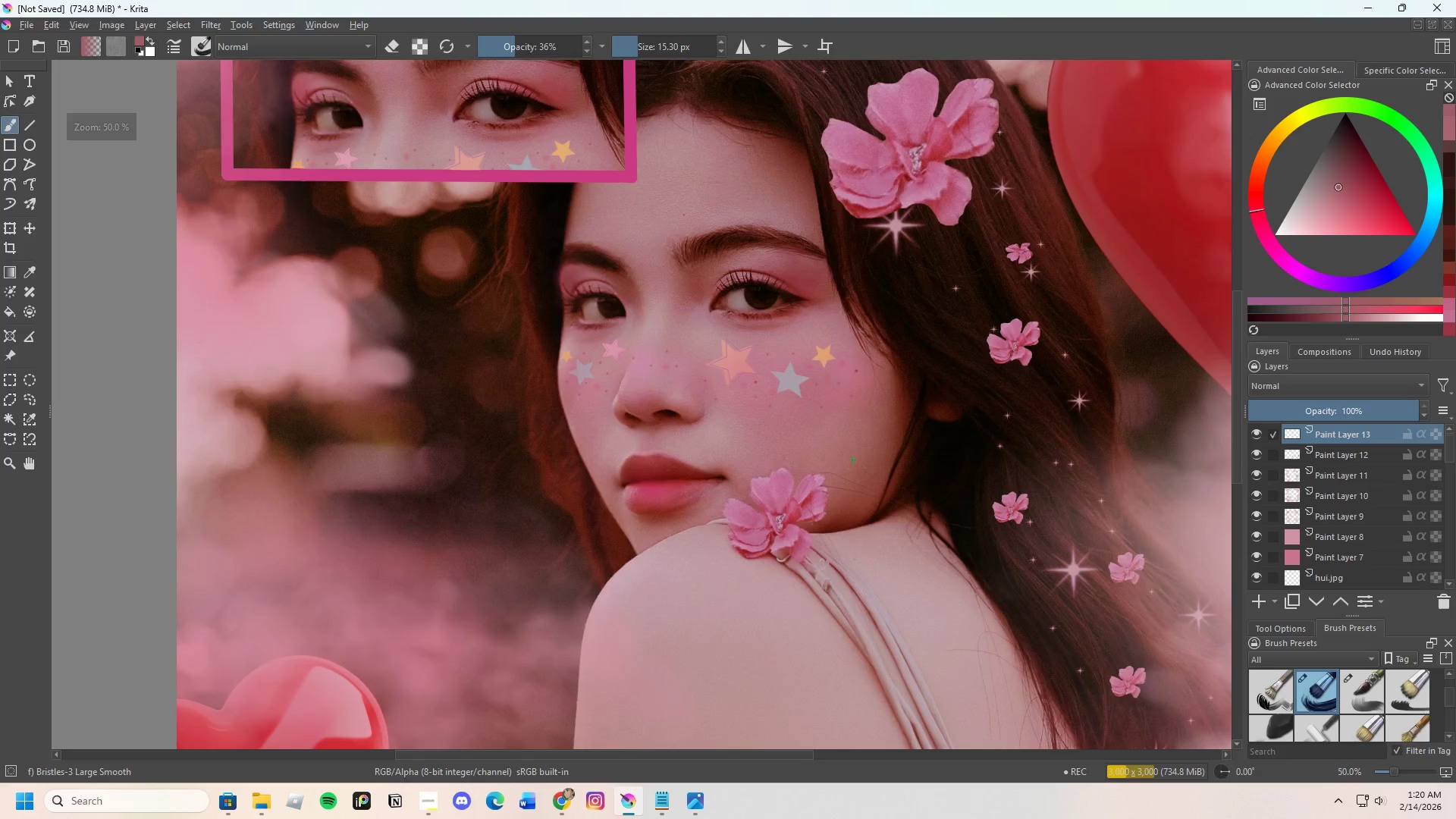 
scroll: coordinate [853, 460], scroll_direction: down, amount: 1.0
 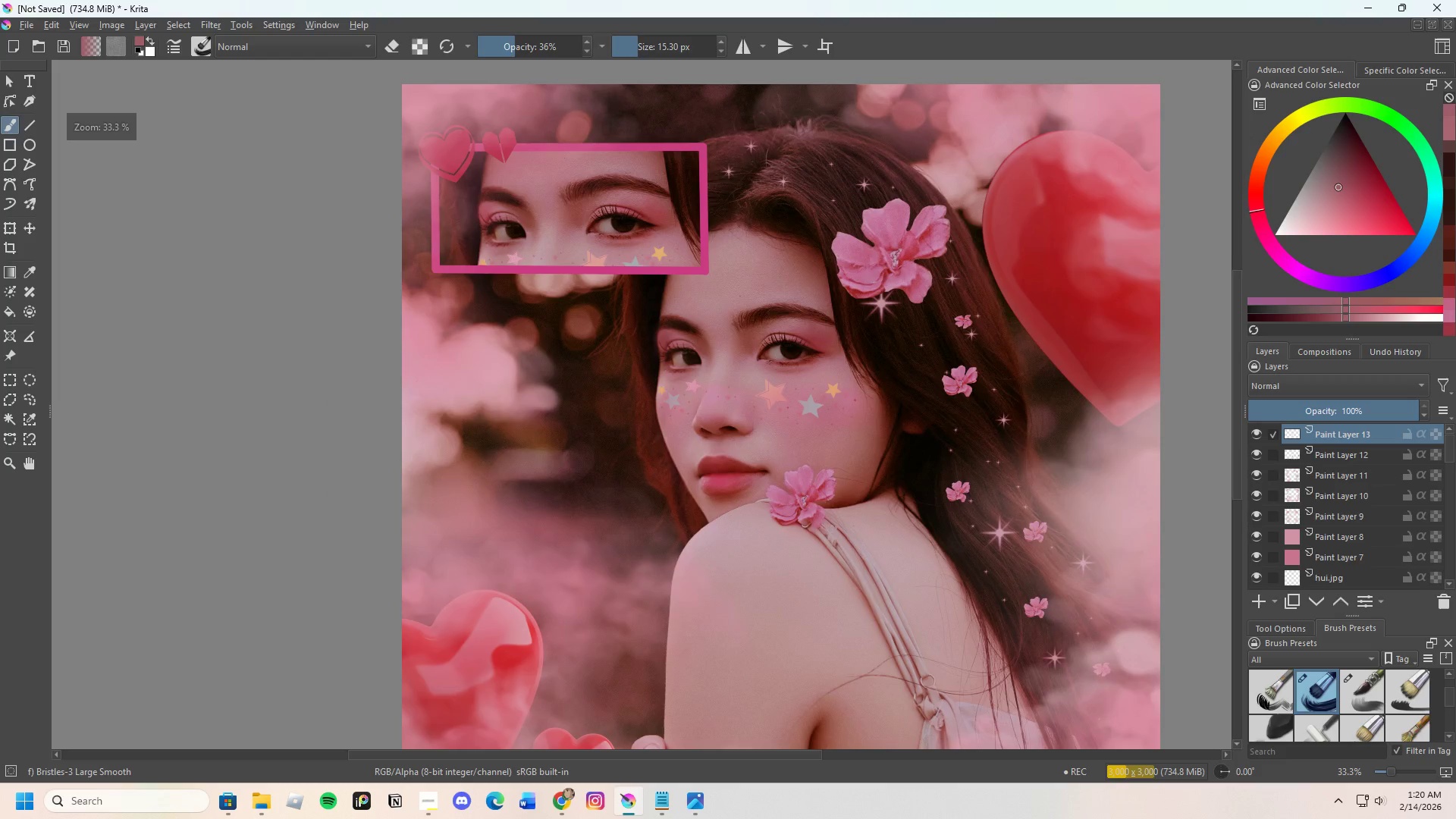 
scroll: coordinate [1114, 255], scroll_direction: up, amount: 1.0
 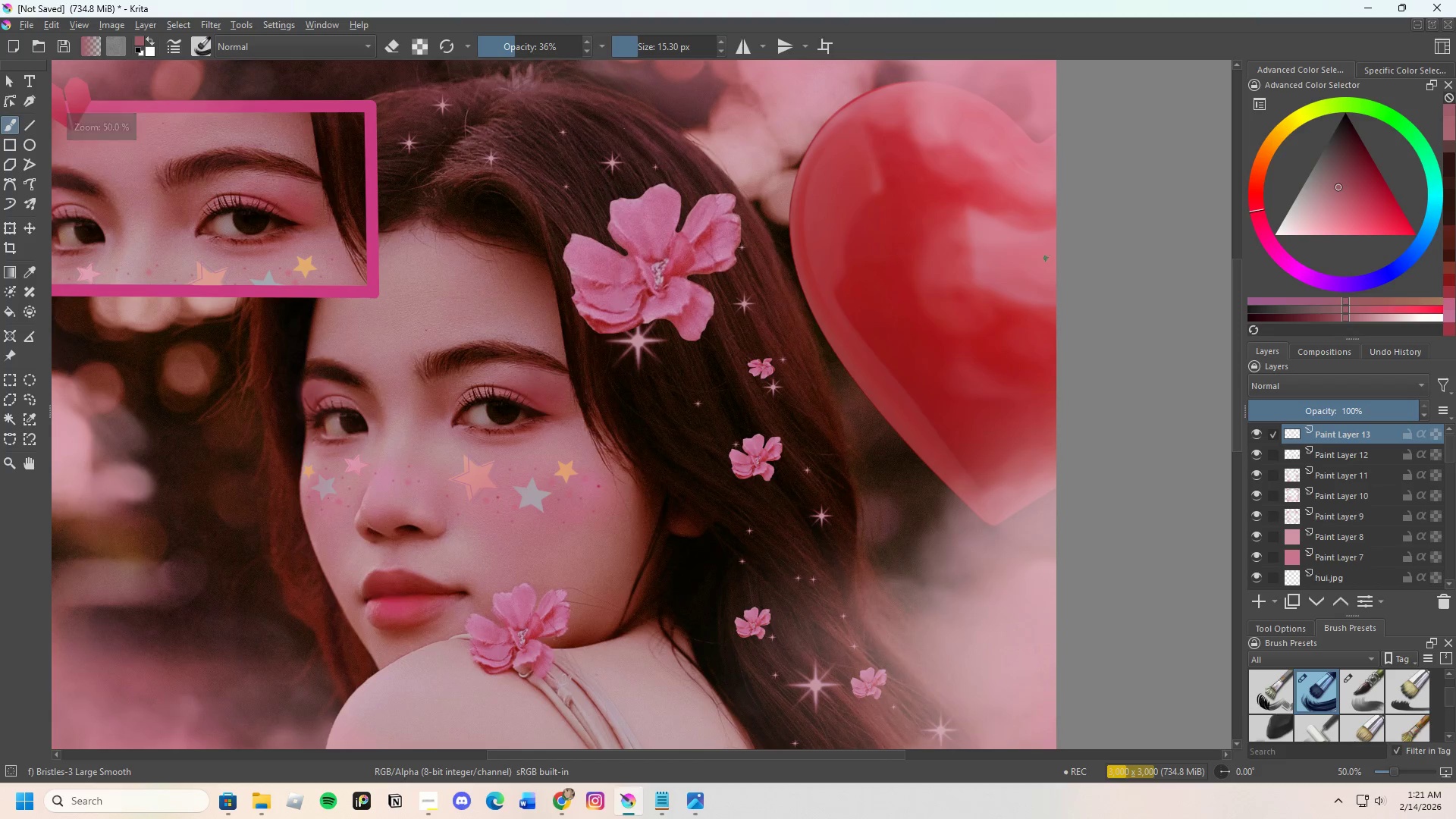 
scroll: coordinate [1073, 294], scroll_direction: down, amount: 2.0
 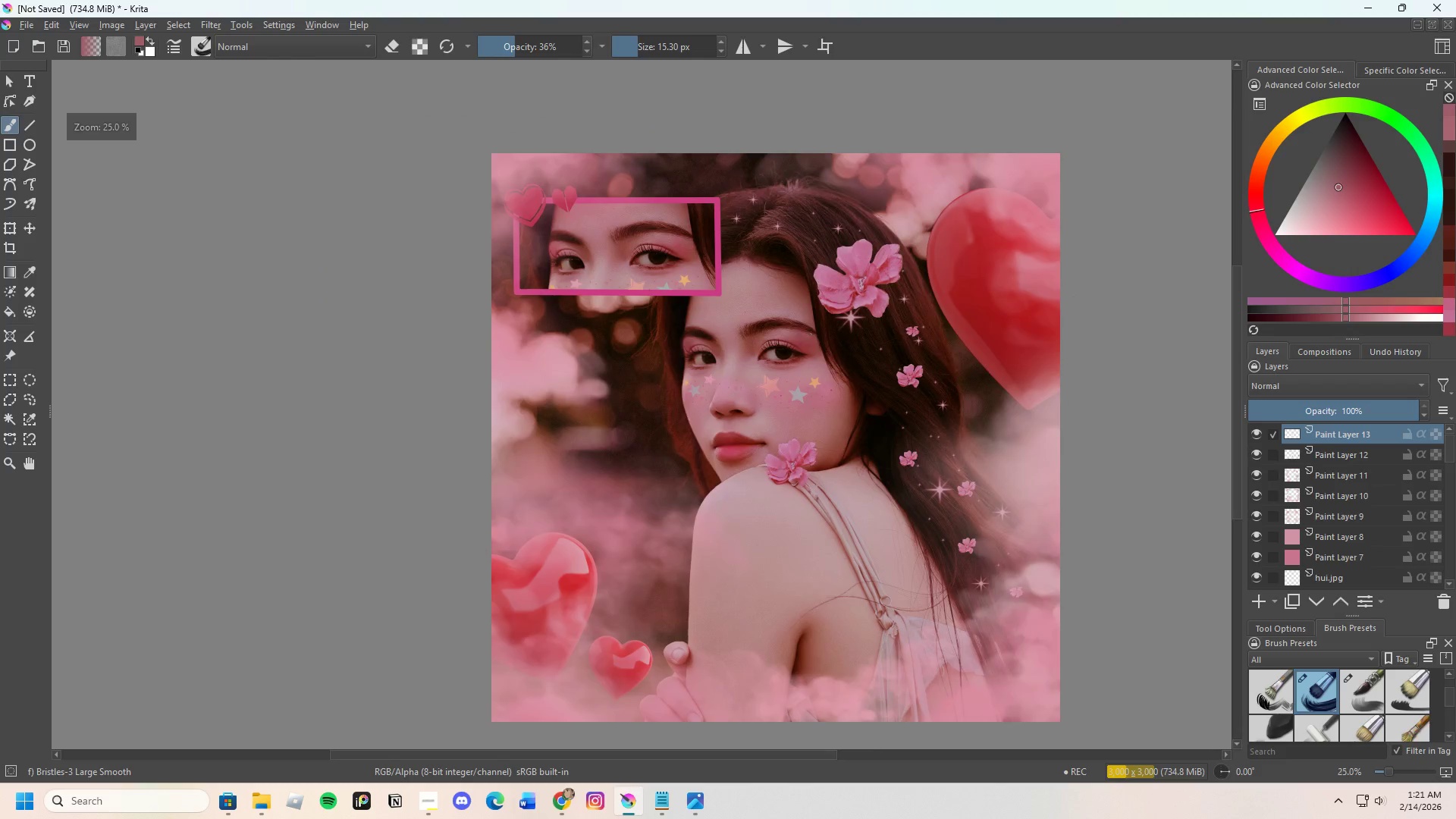 
scroll: coordinate [805, 376], scroll_direction: up, amount: 4.0
 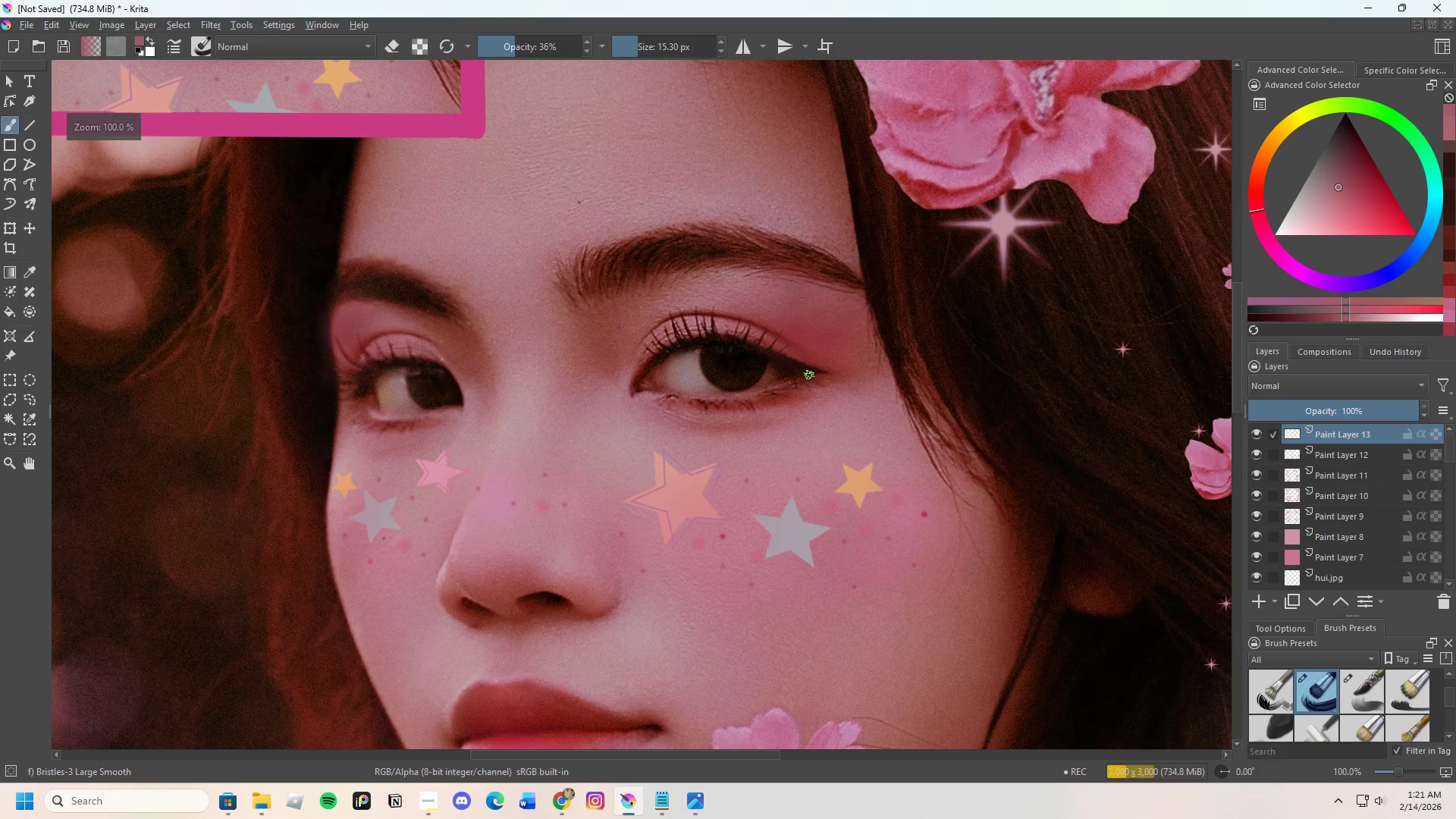 
scroll: coordinate [944, 328], scroll_direction: down, amount: 3.0
 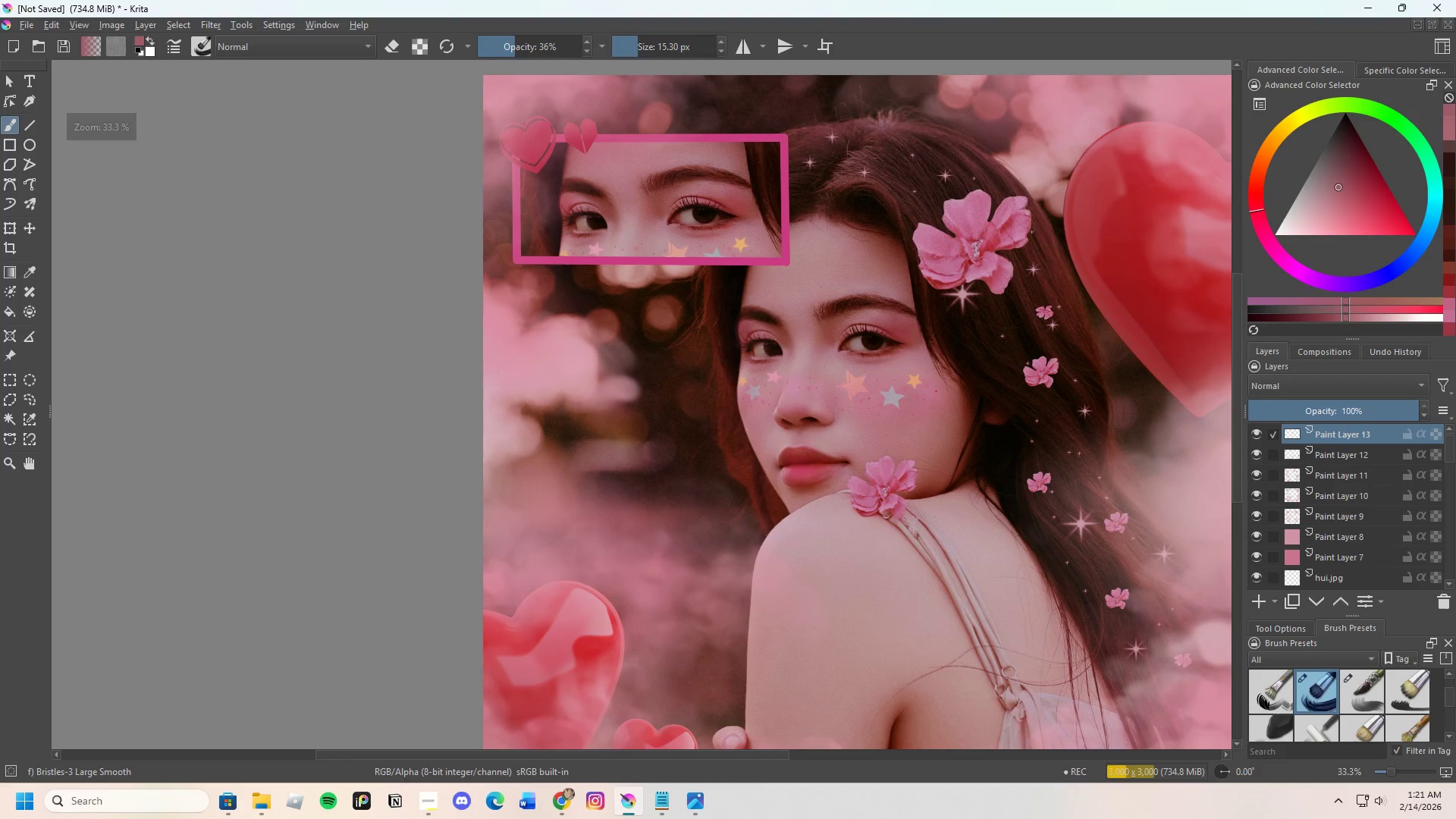 
scroll: coordinate [1103, 337], scroll_direction: up, amount: 4.0
 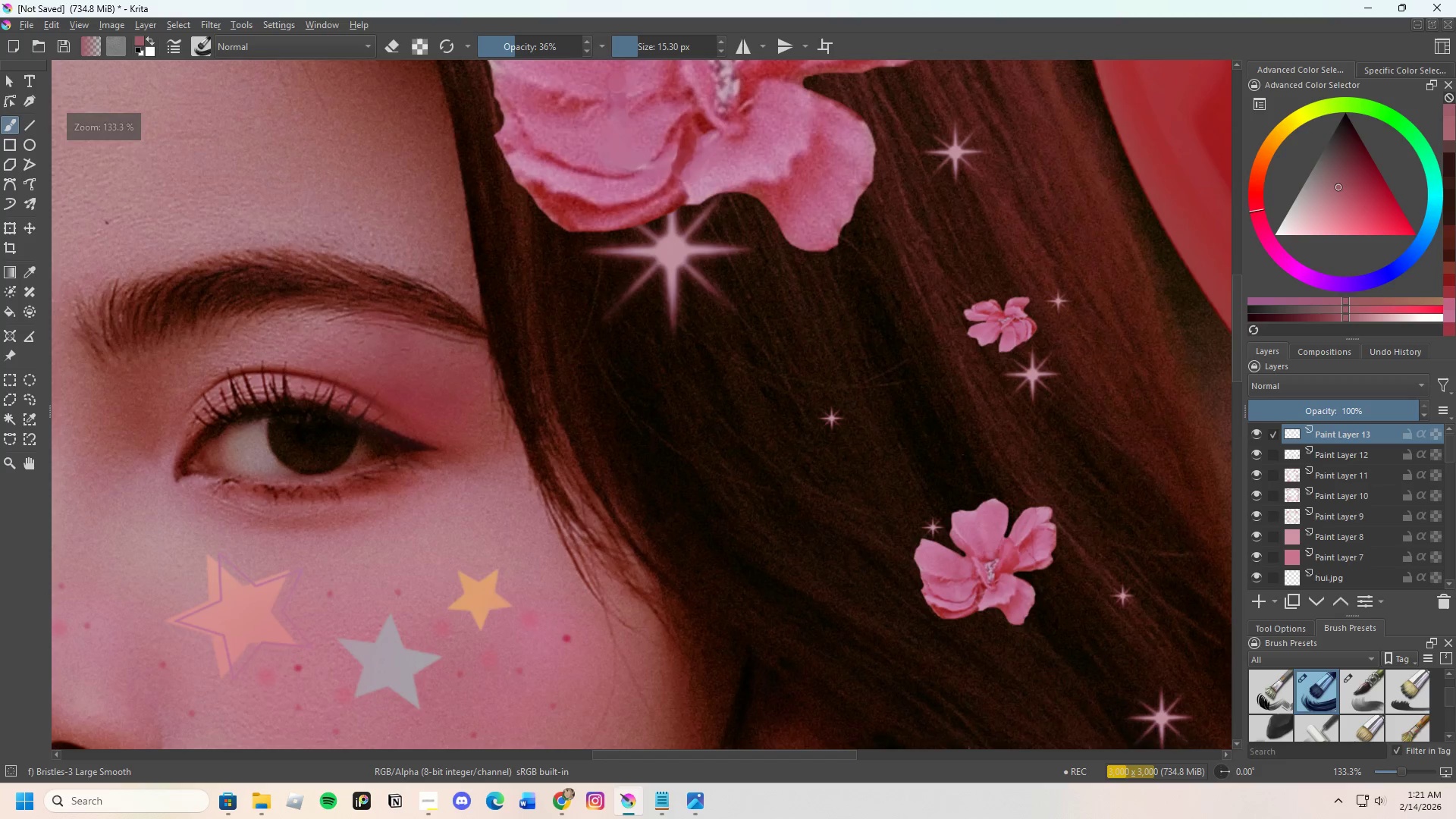 
scroll: coordinate [859, 313], scroll_direction: down, amount: 5.0
 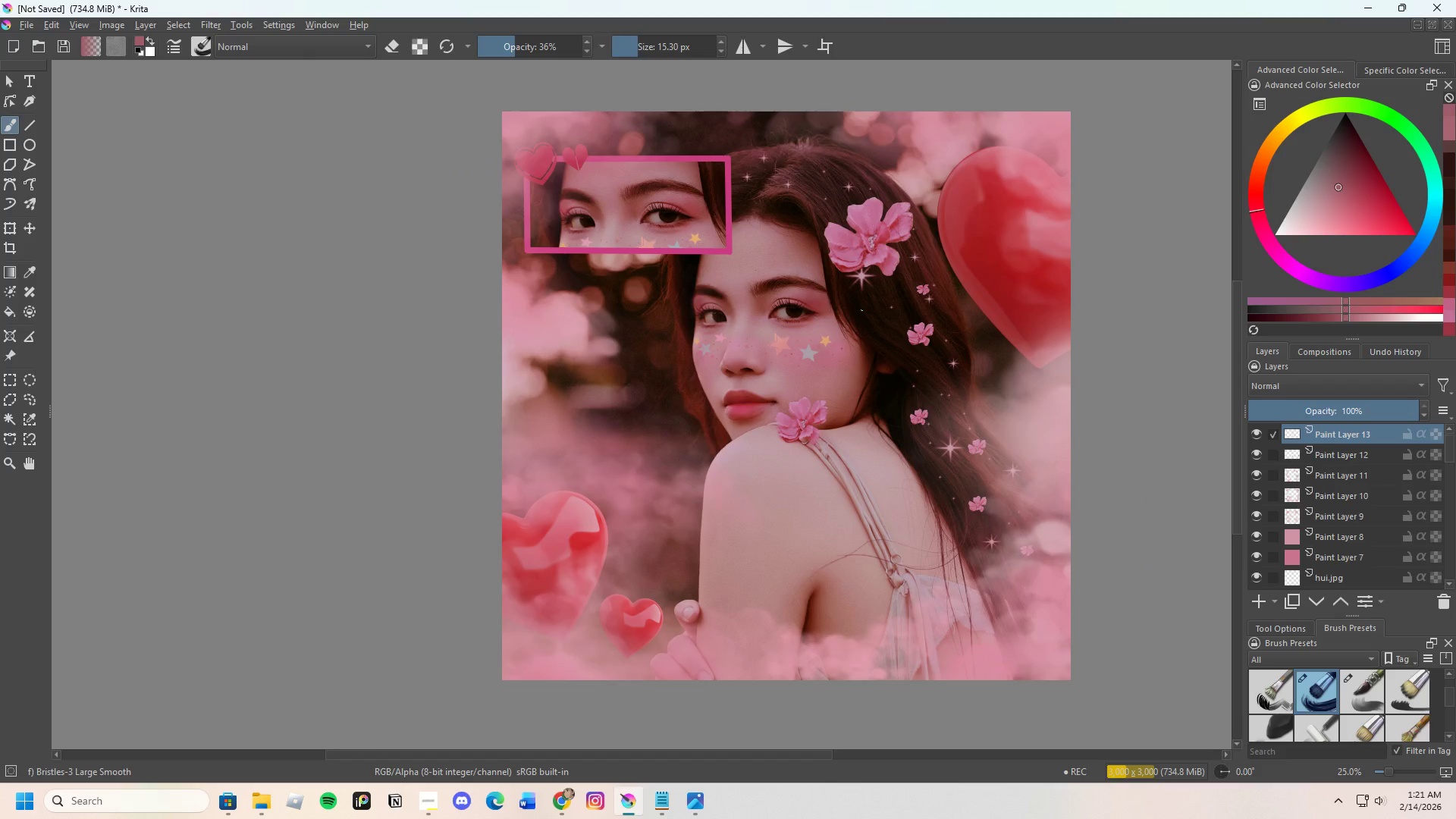 
scroll: coordinate [861, 311], scroll_direction: up, amount: 1.0
 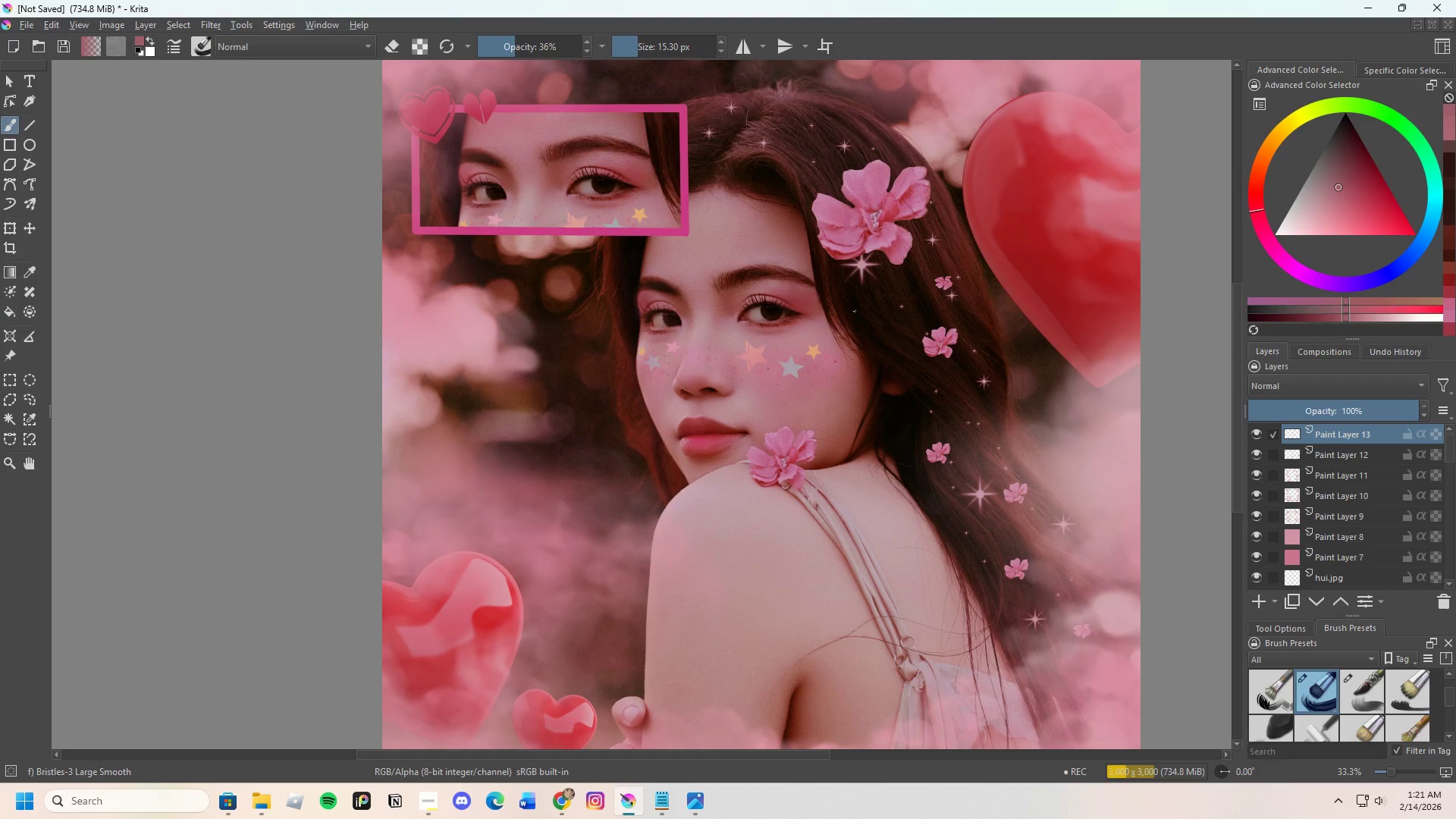 
scroll: coordinate [855, 312], scroll_direction: down, amount: 1.0
 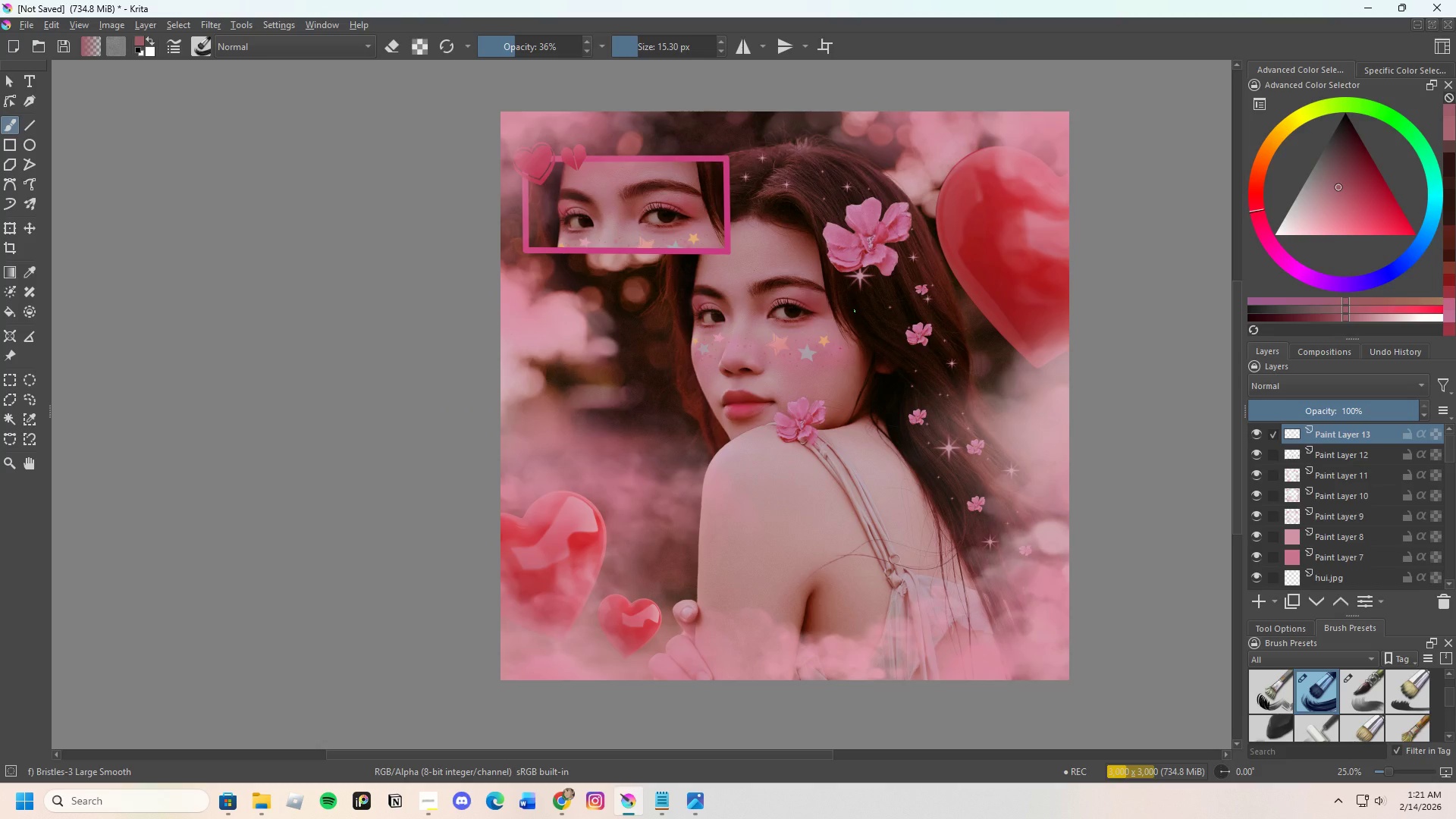 
scroll: coordinate [855, 312], scroll_direction: up, amount: 1.0
 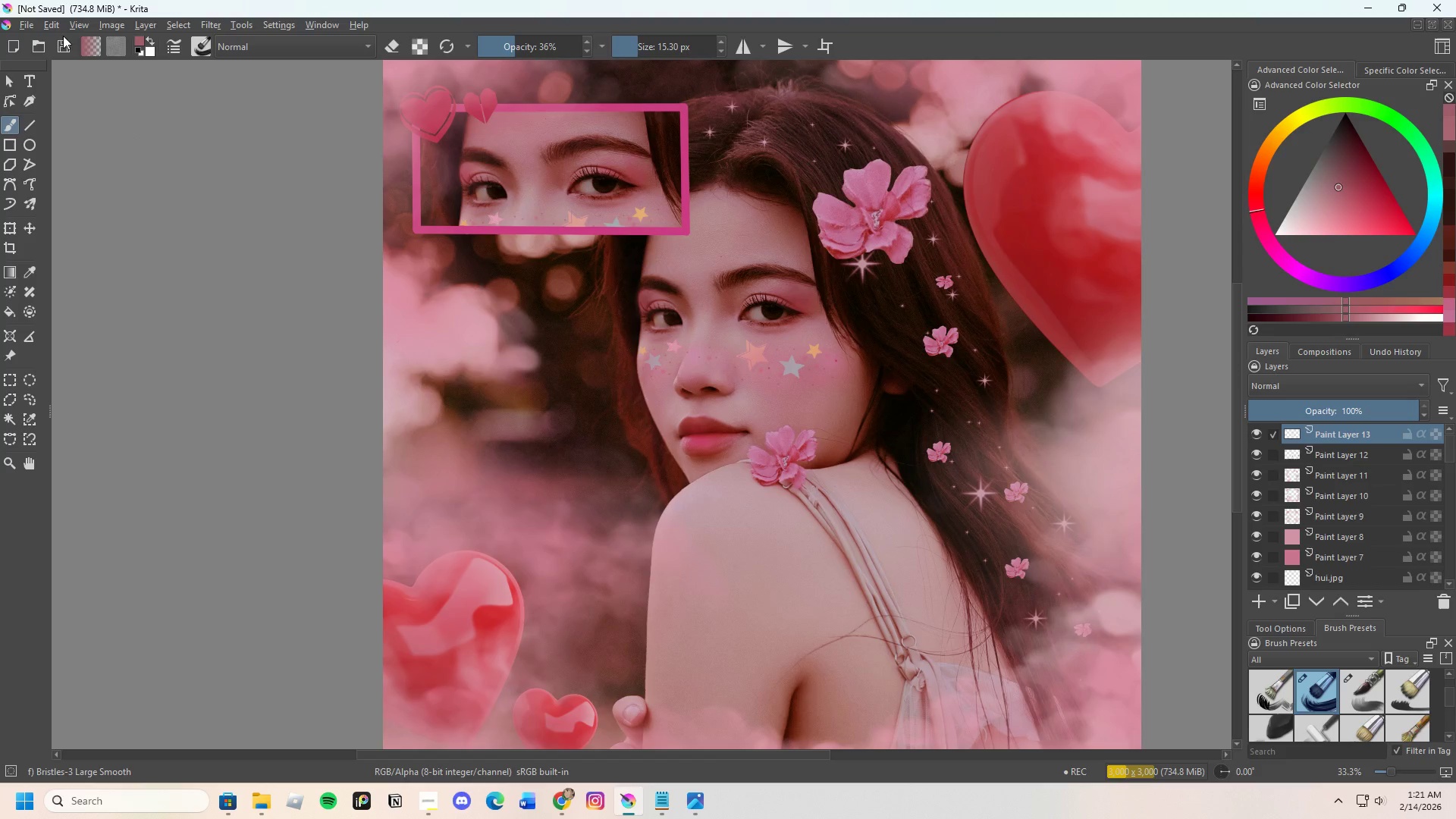 
left_click([26, 25])
 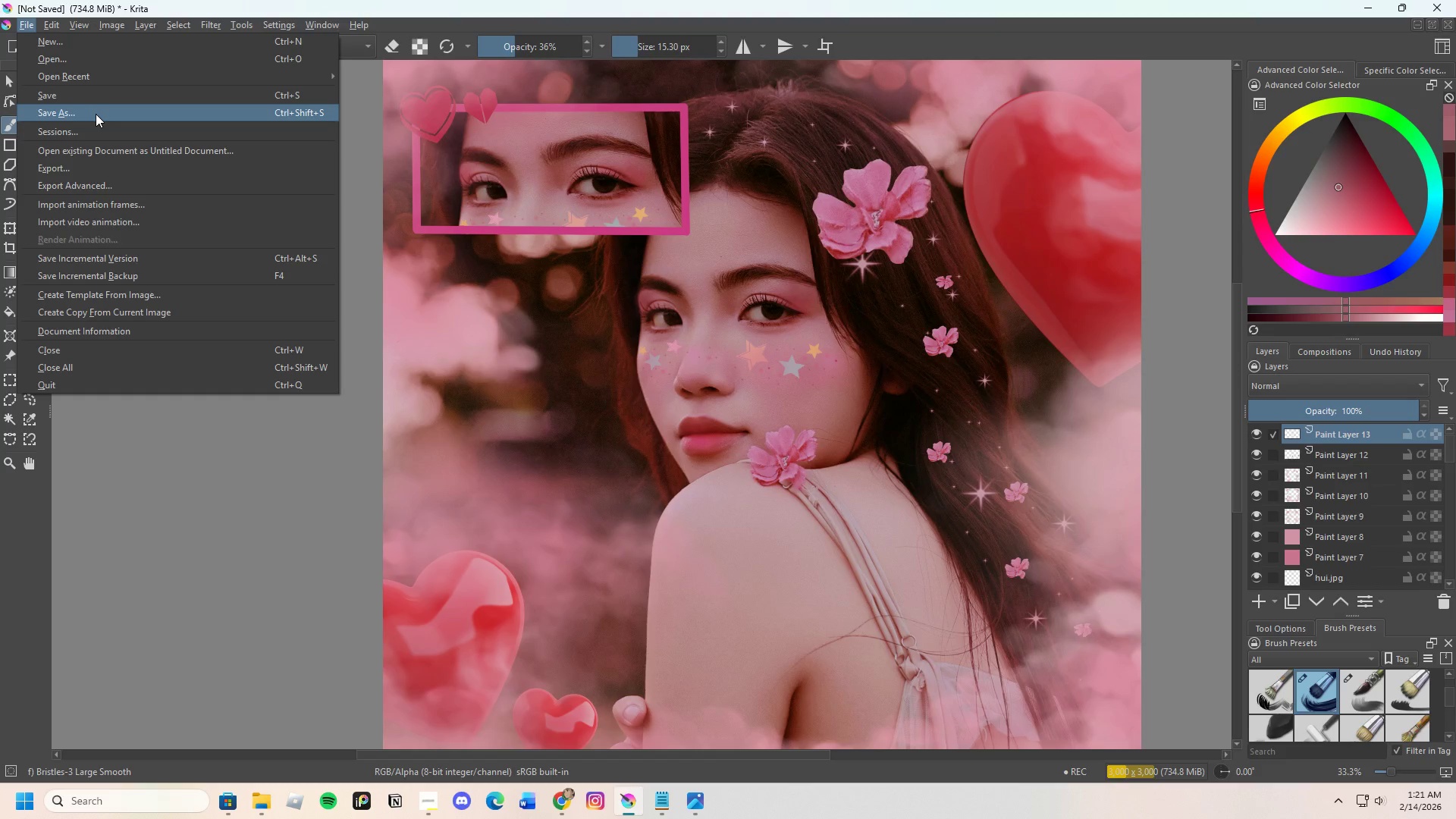 
left_click([96, 114])
 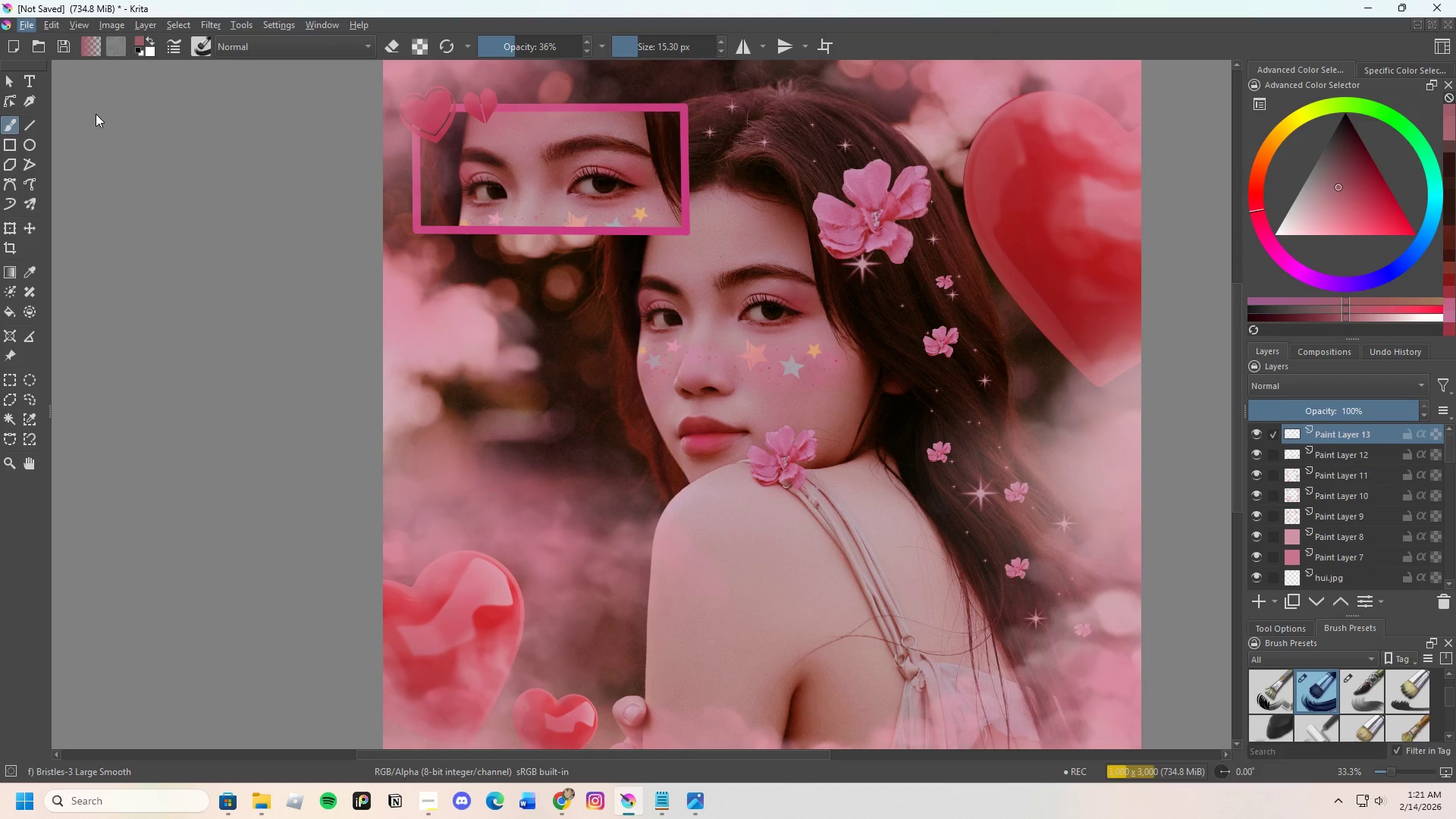 
mouse_move([257, 337])
 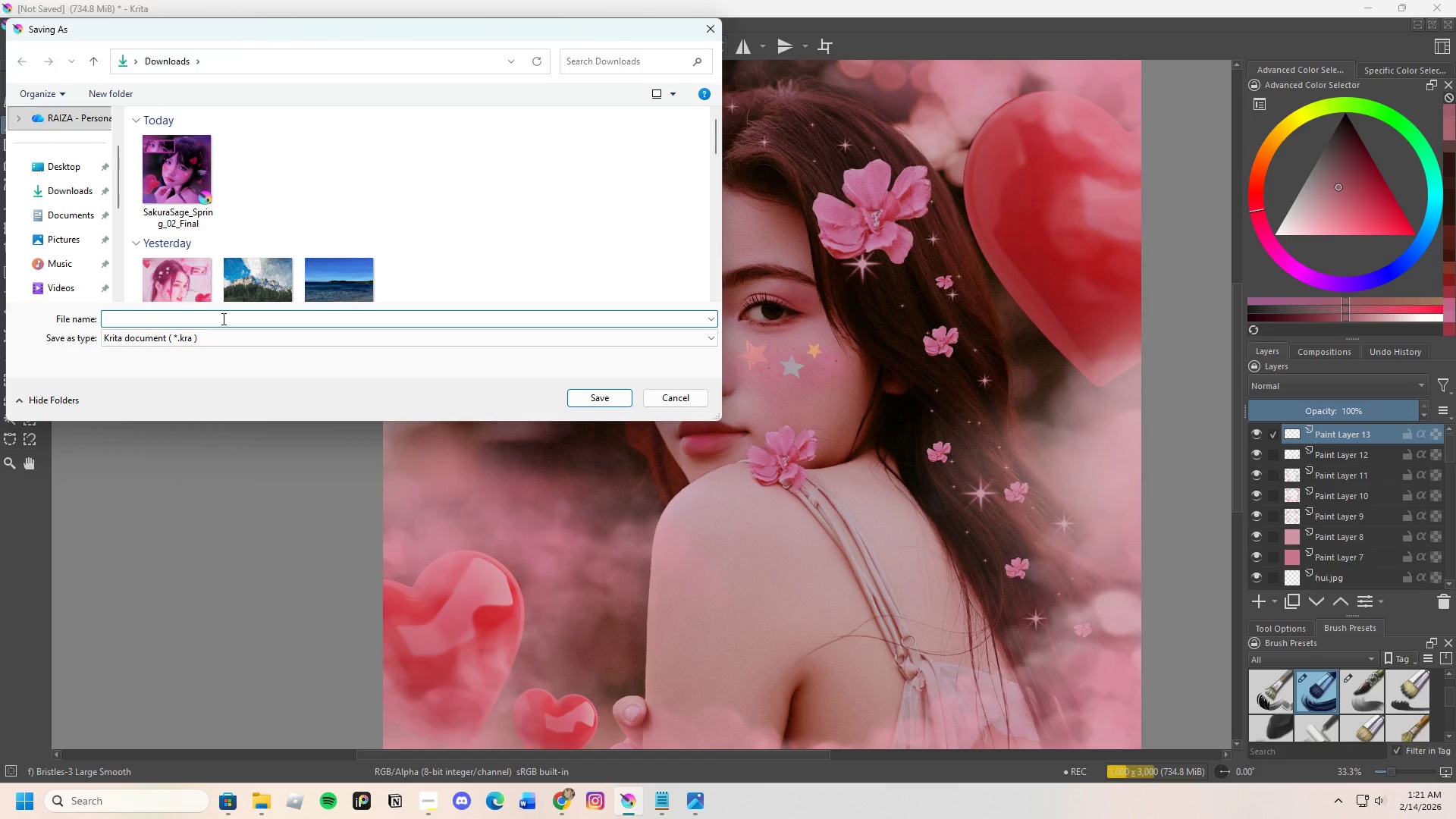 
wait(5.37)
 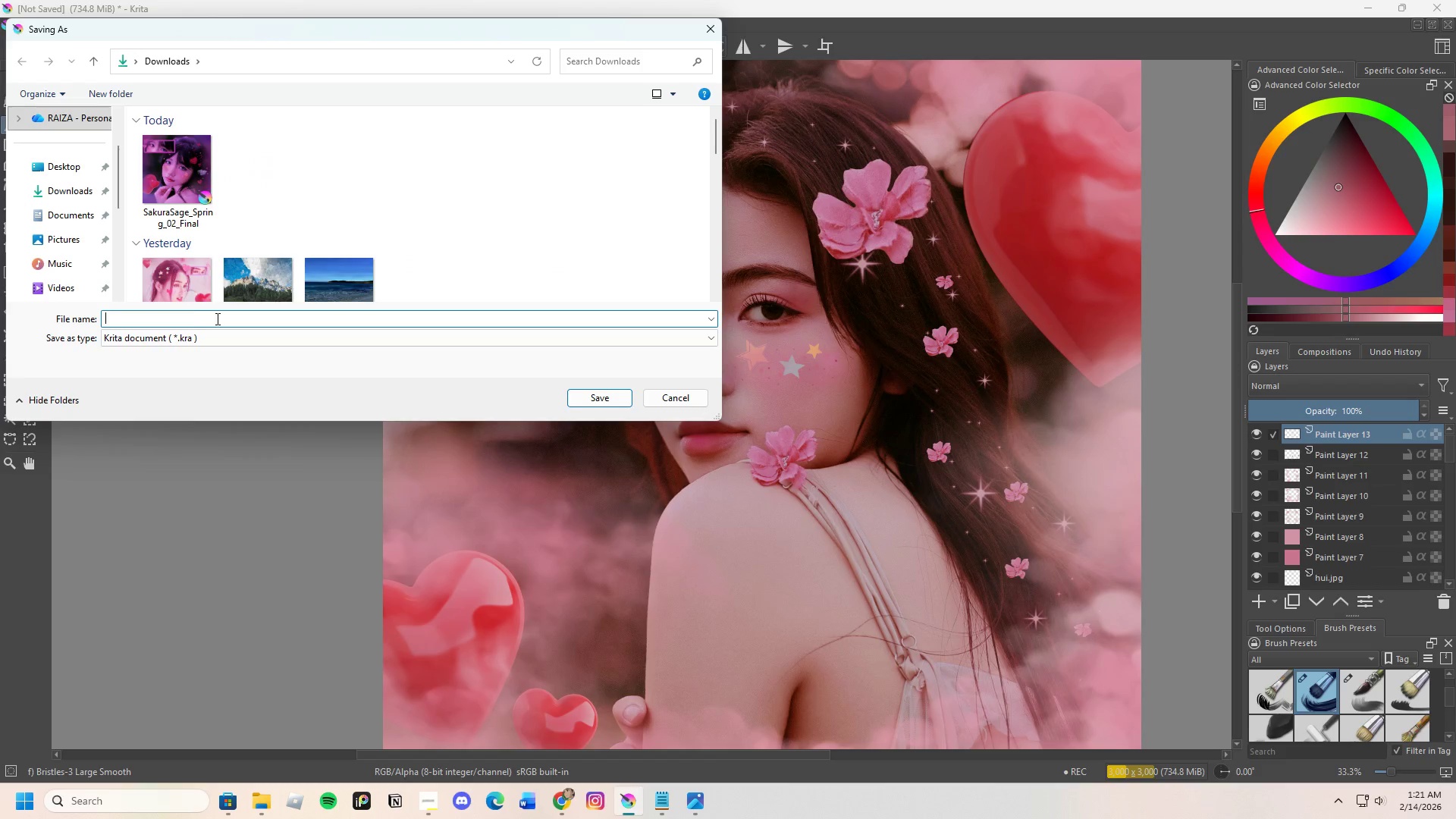 
type(SakuraSagew)
key(Backspace)
type(_)
 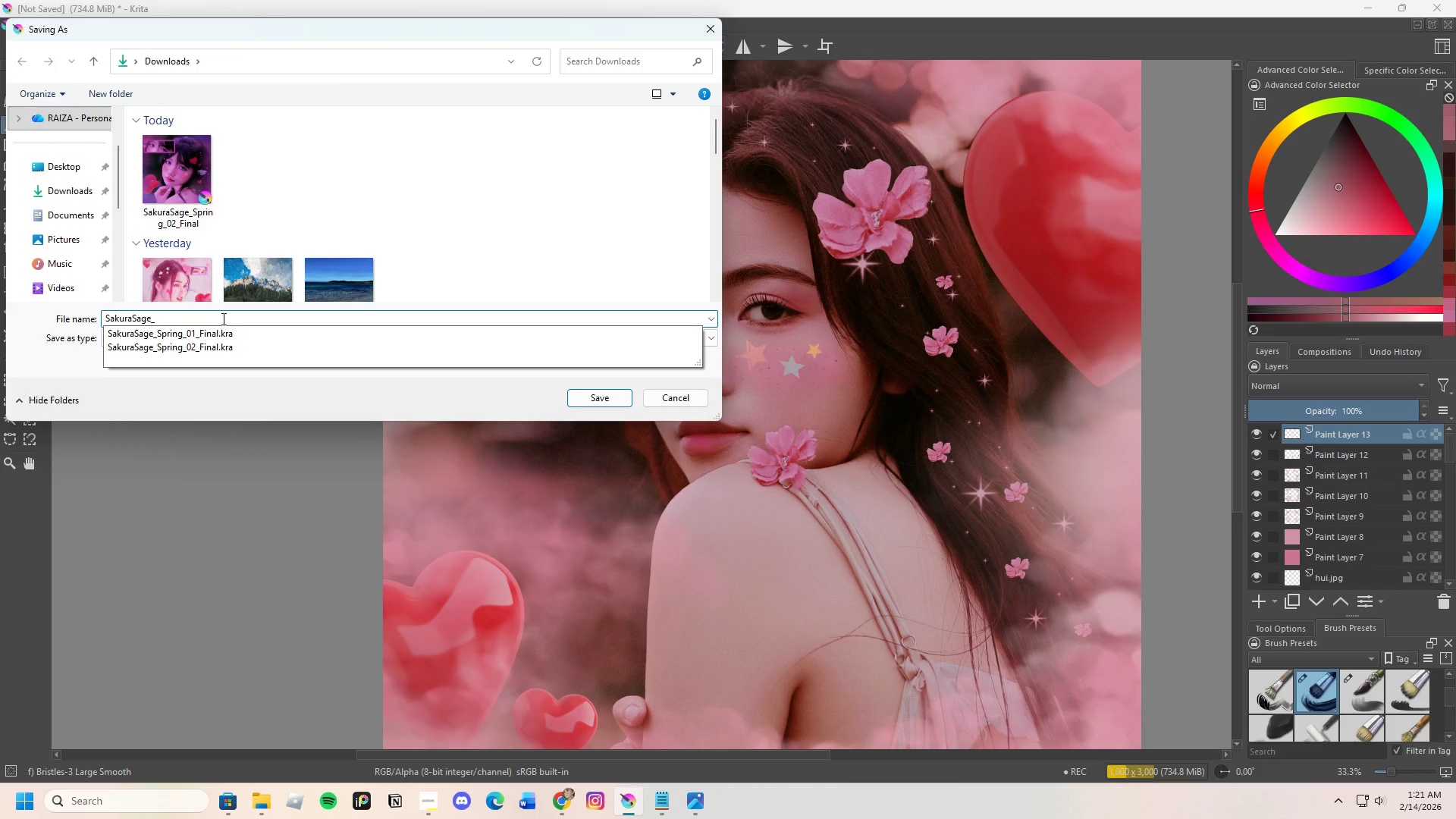 
type(Spring_Dina)
key(Backspace)
key(Backspace)
key(Backspace)
key(Backspace)
type(Final )
key(Backspace)
type(_)
 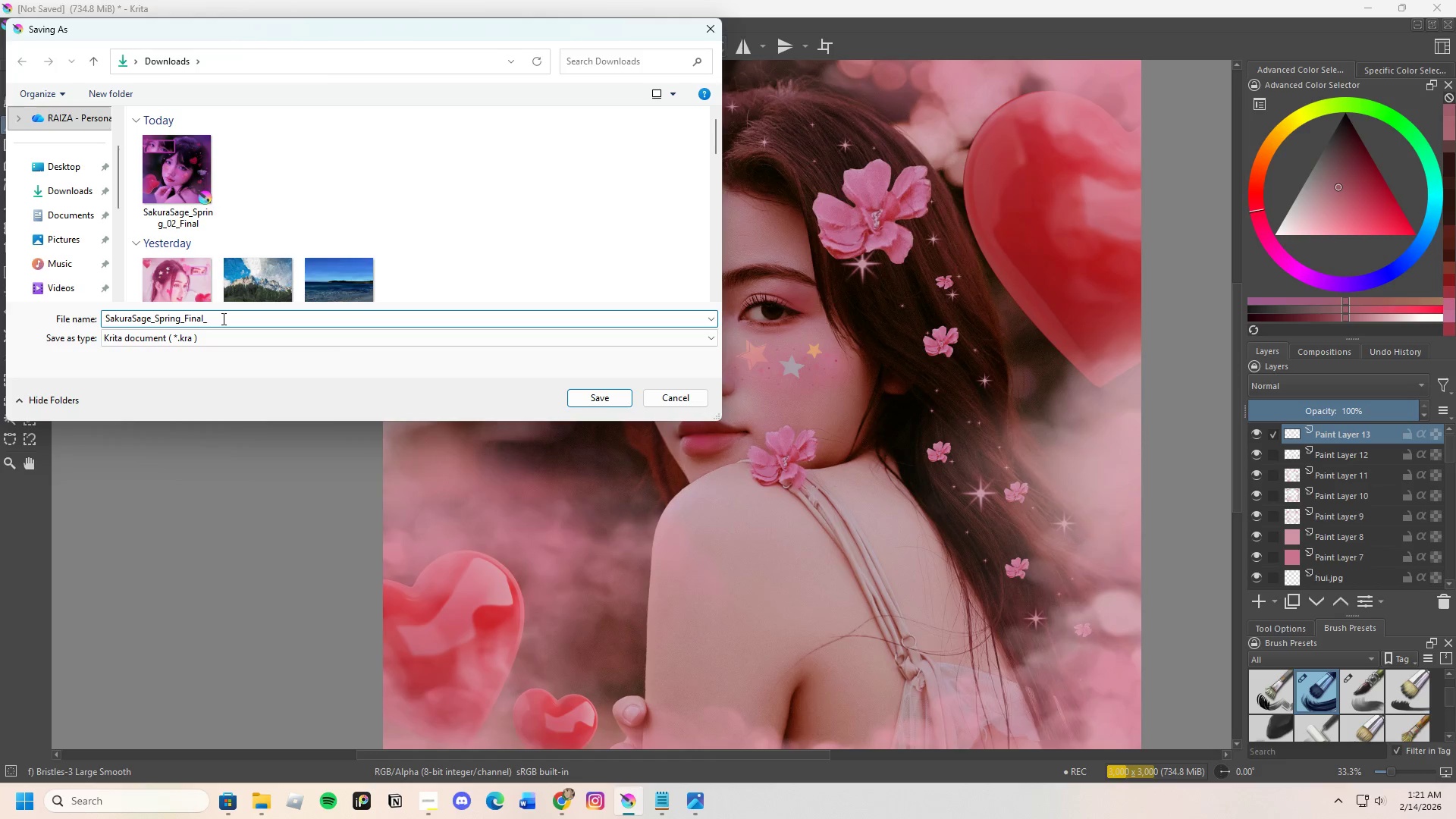 
wait(12.64)
 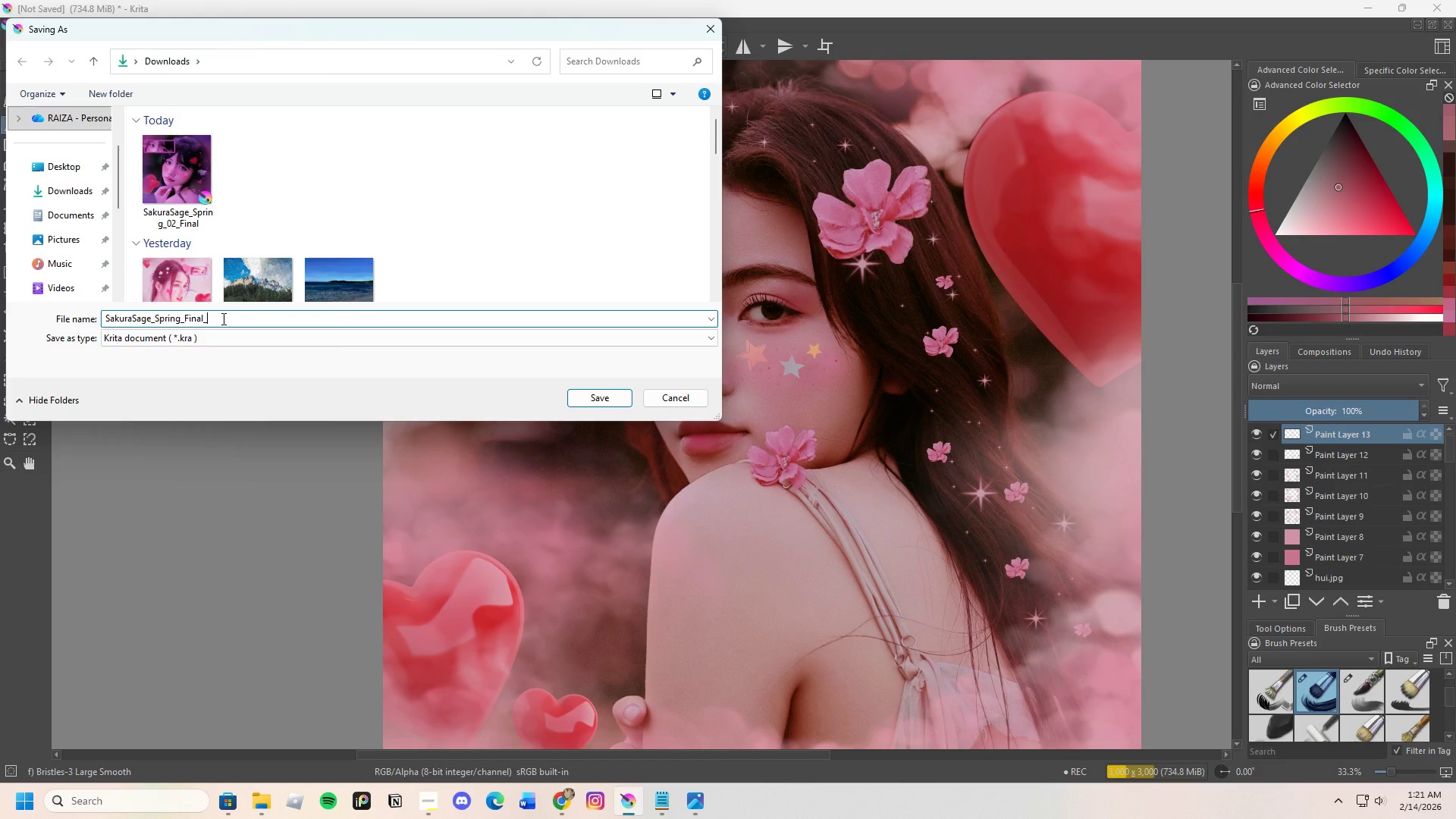 
key(Backspace)
 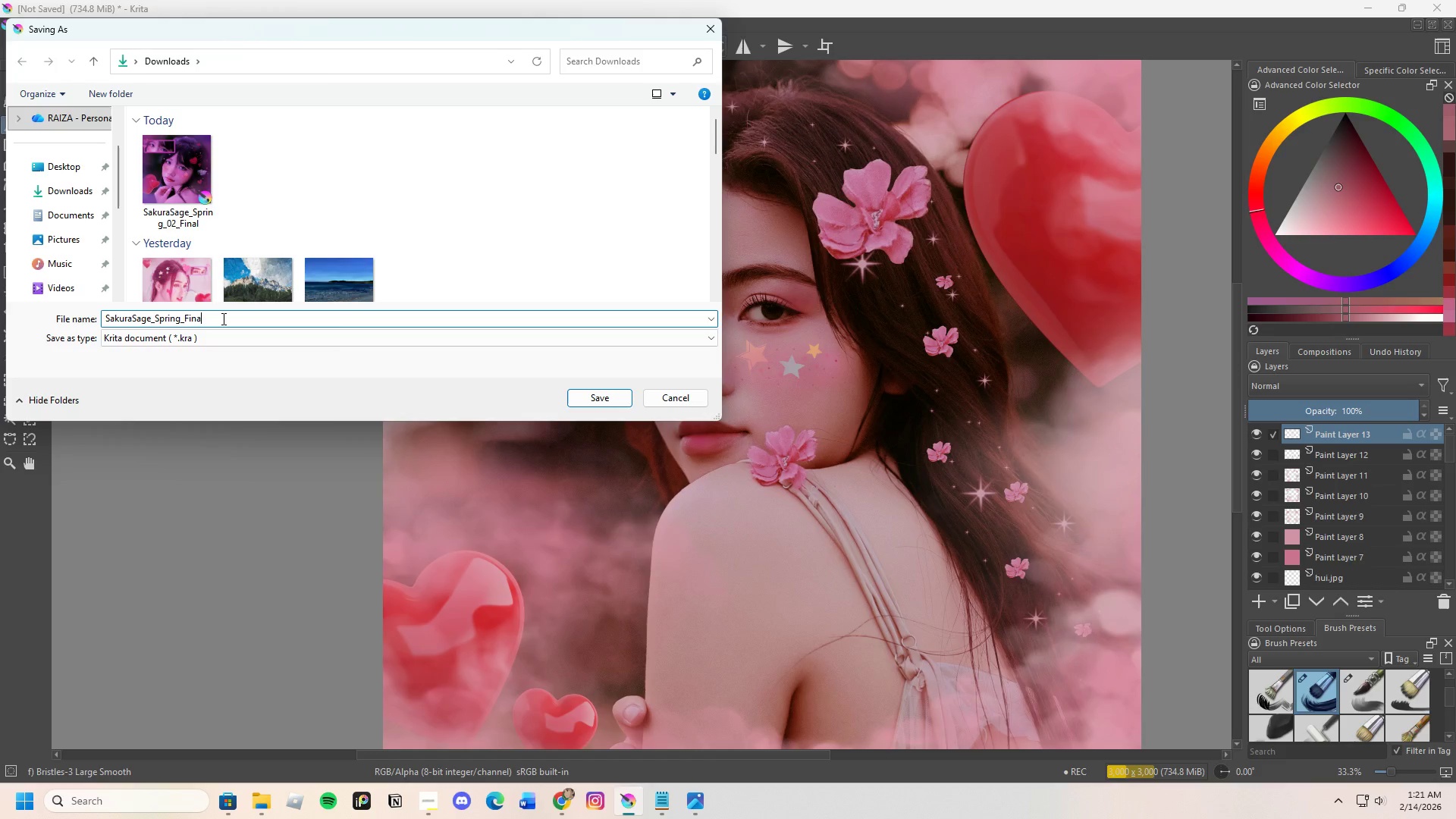 
key(Backspace)
 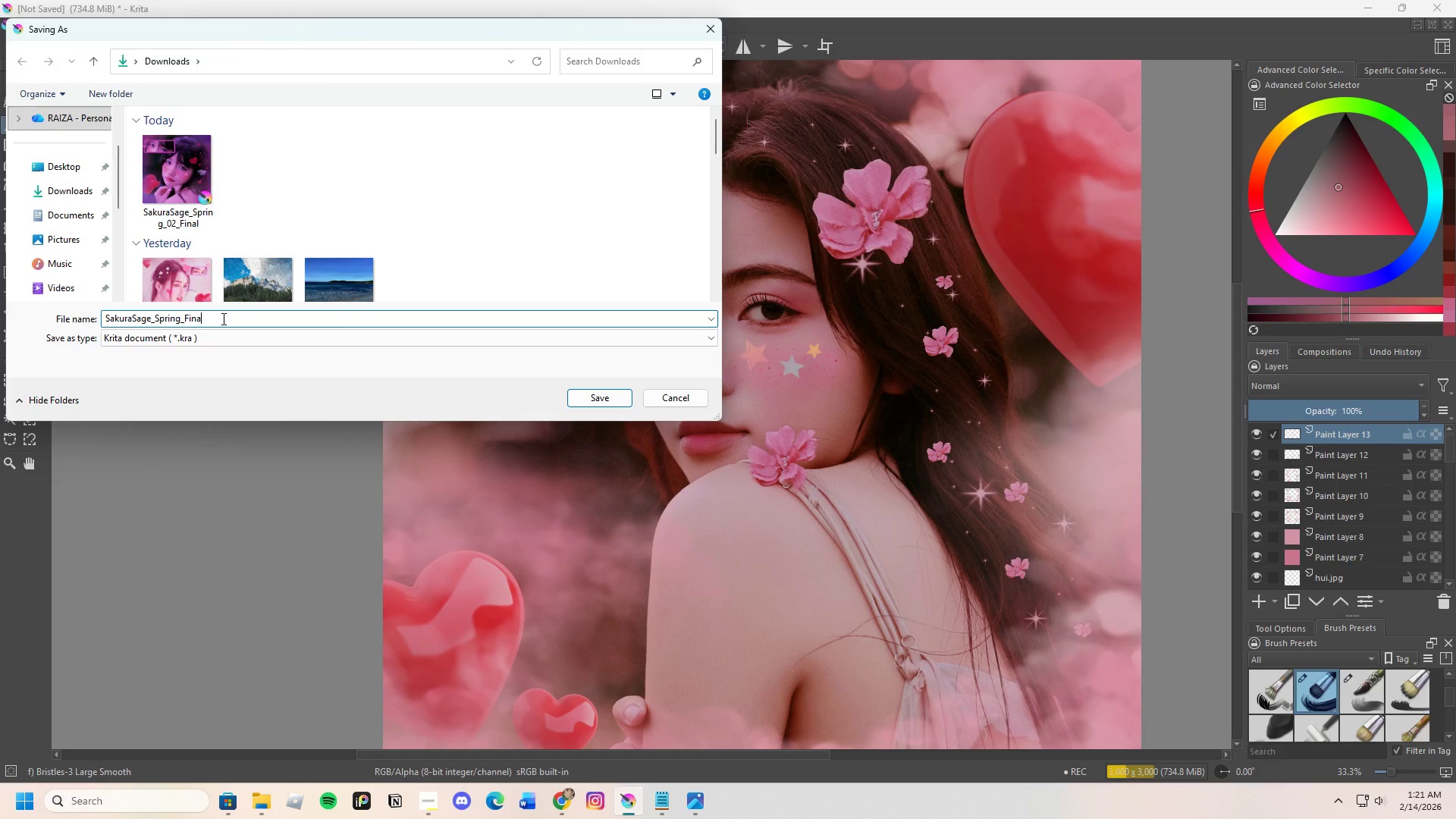 
key(Backspace)
 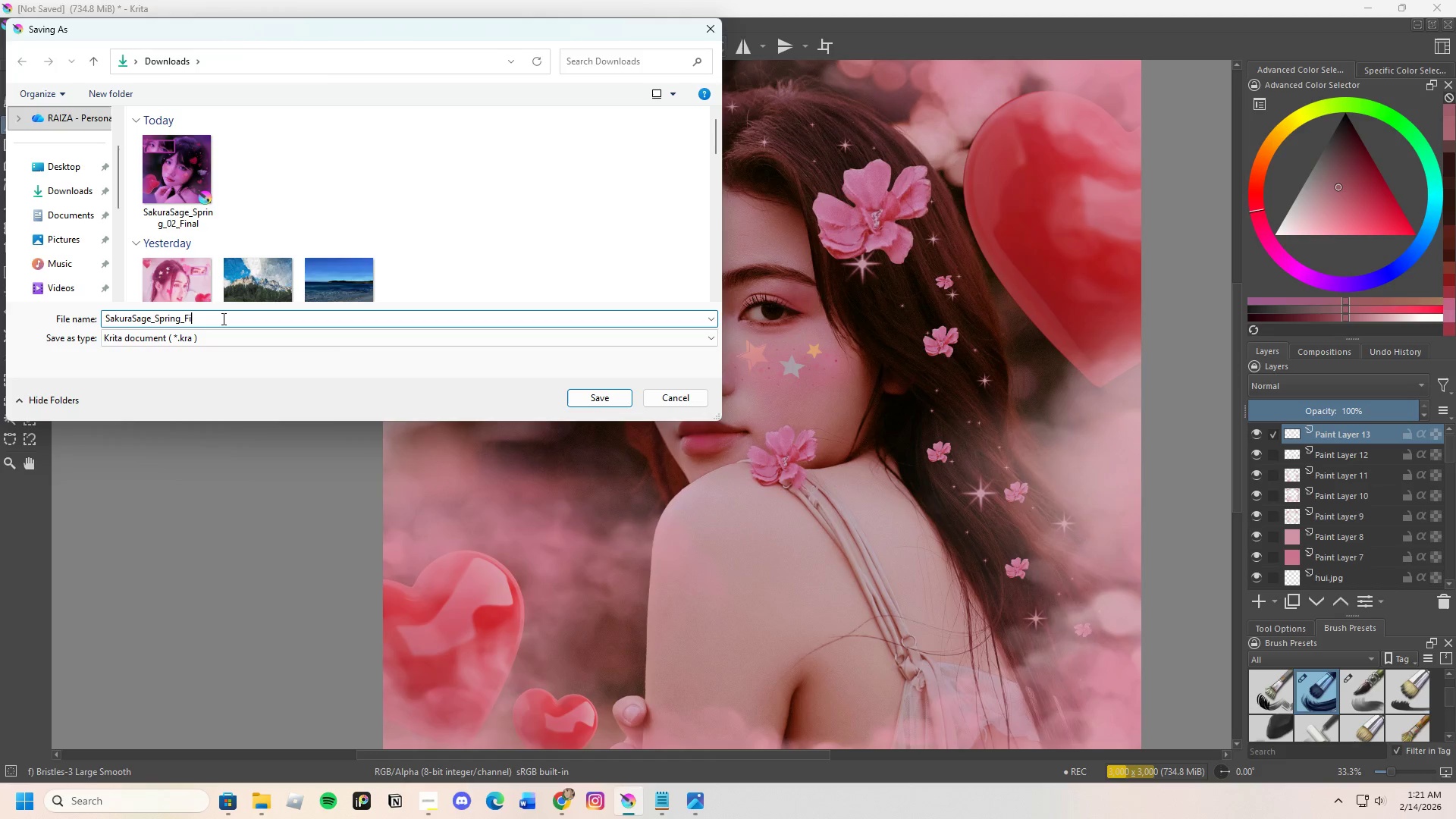 
key(Backspace)
 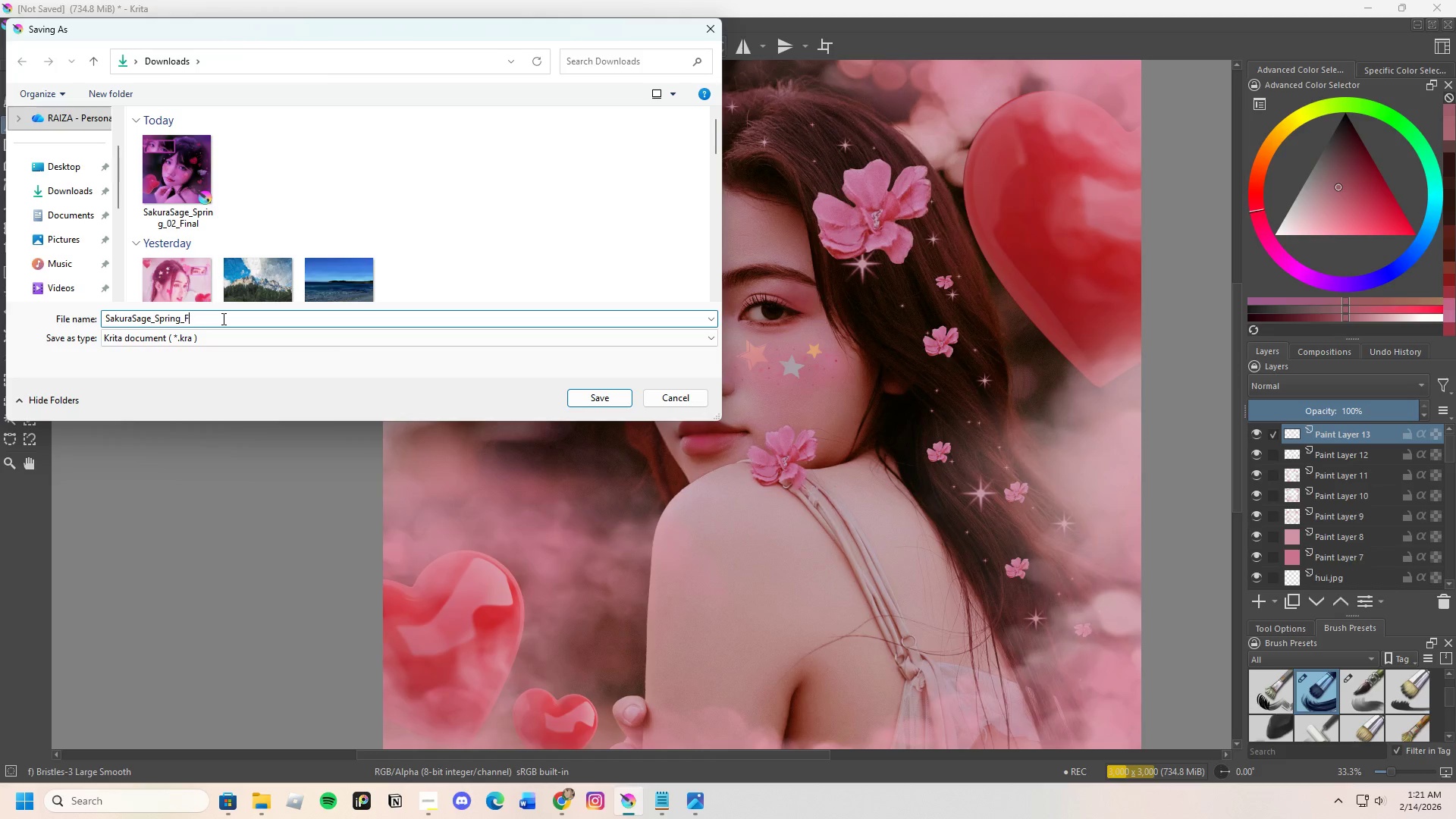 
key(Backspace)
 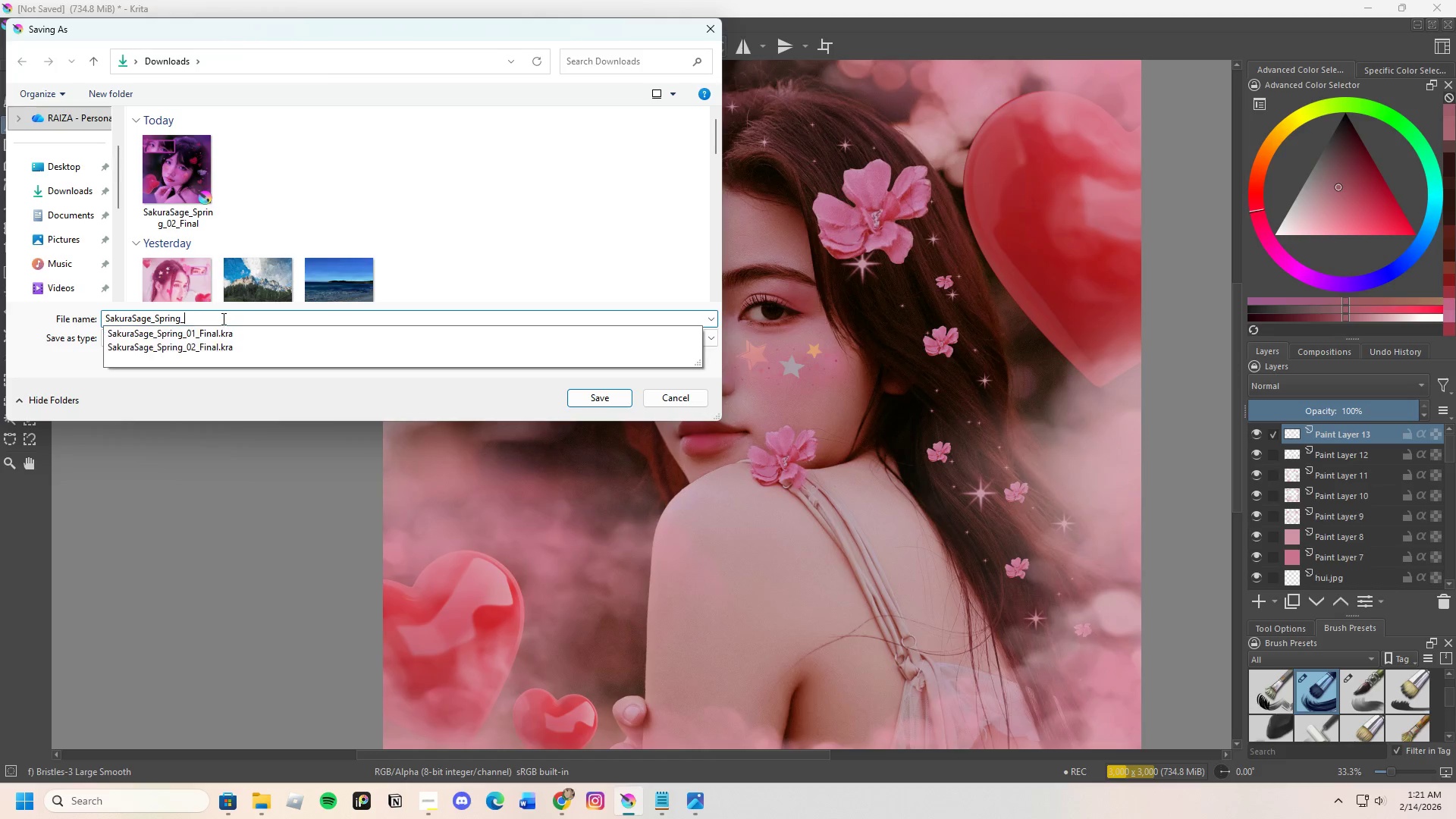 
key(Backspace)
 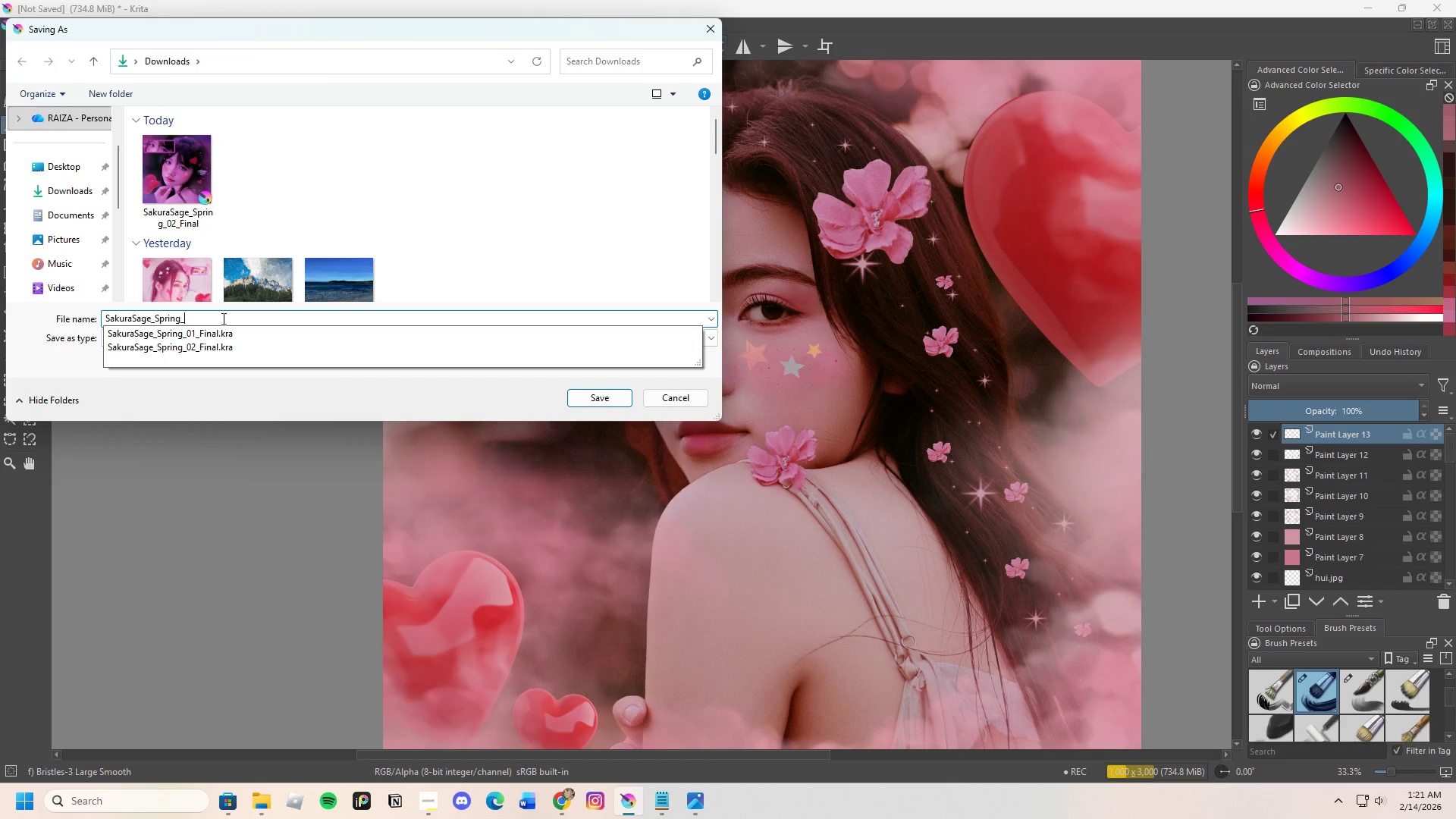 
type(03_)
 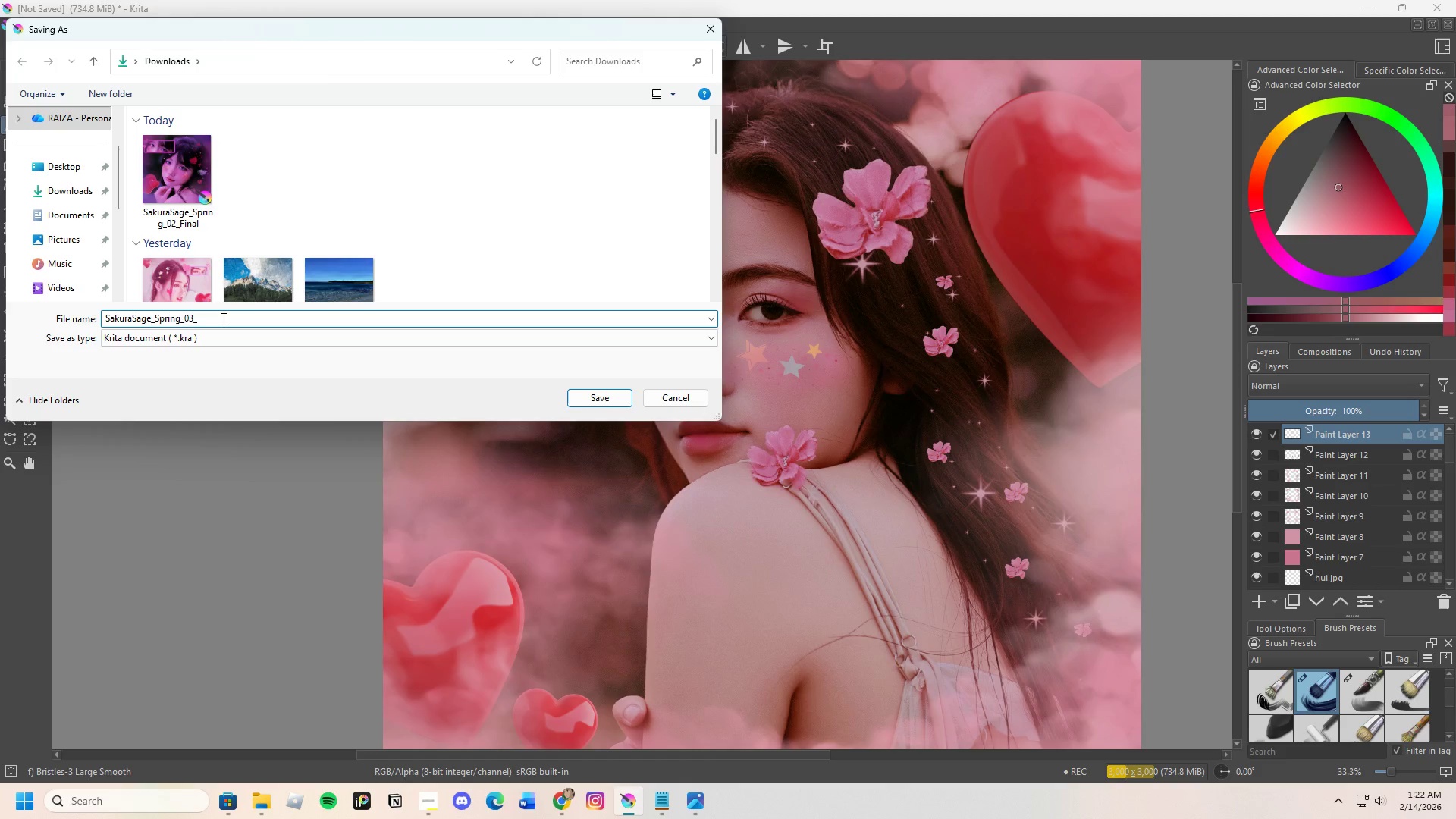 
wait(5.34)
 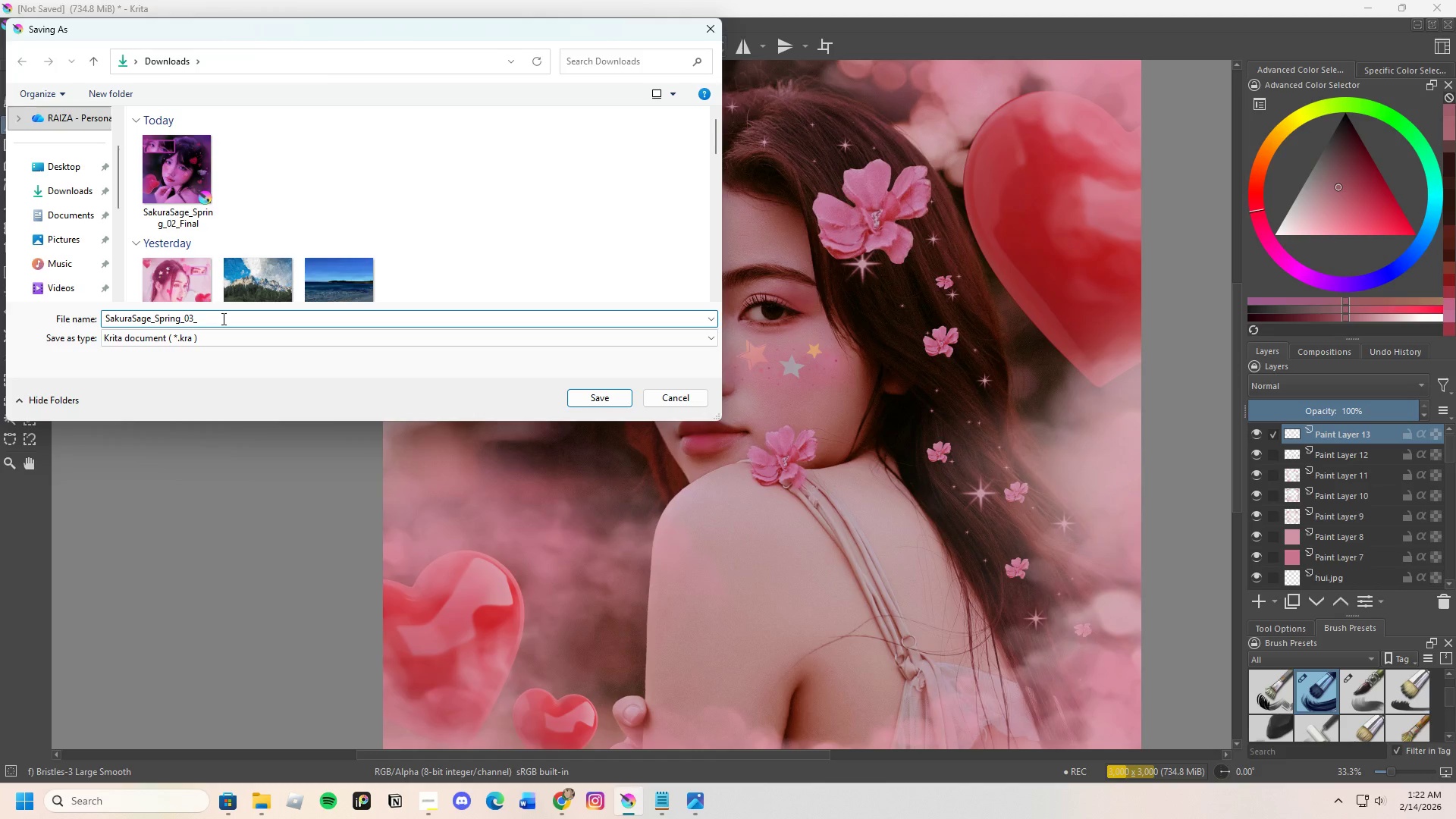 
type(Final)
 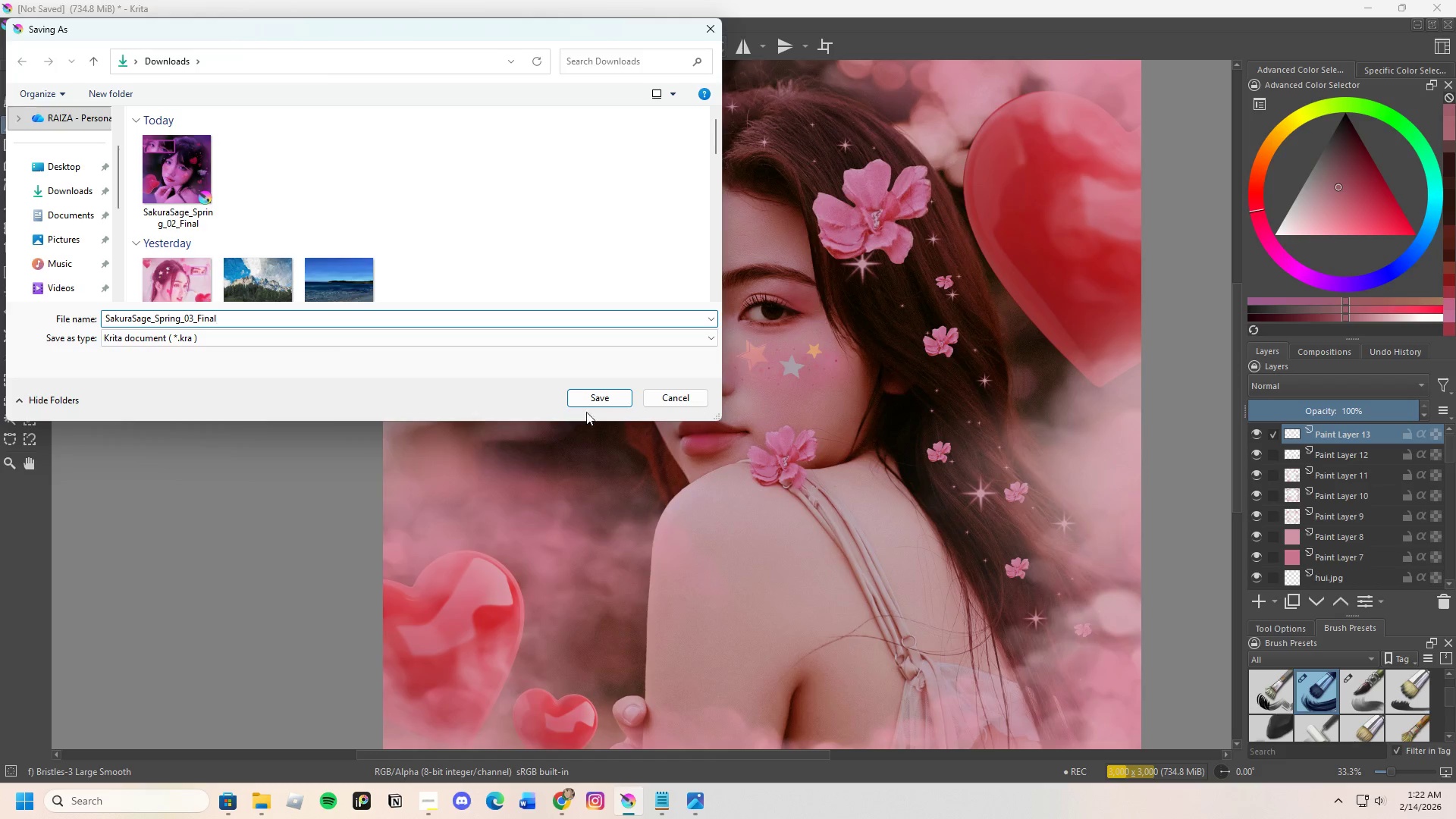 
wait(5.06)
 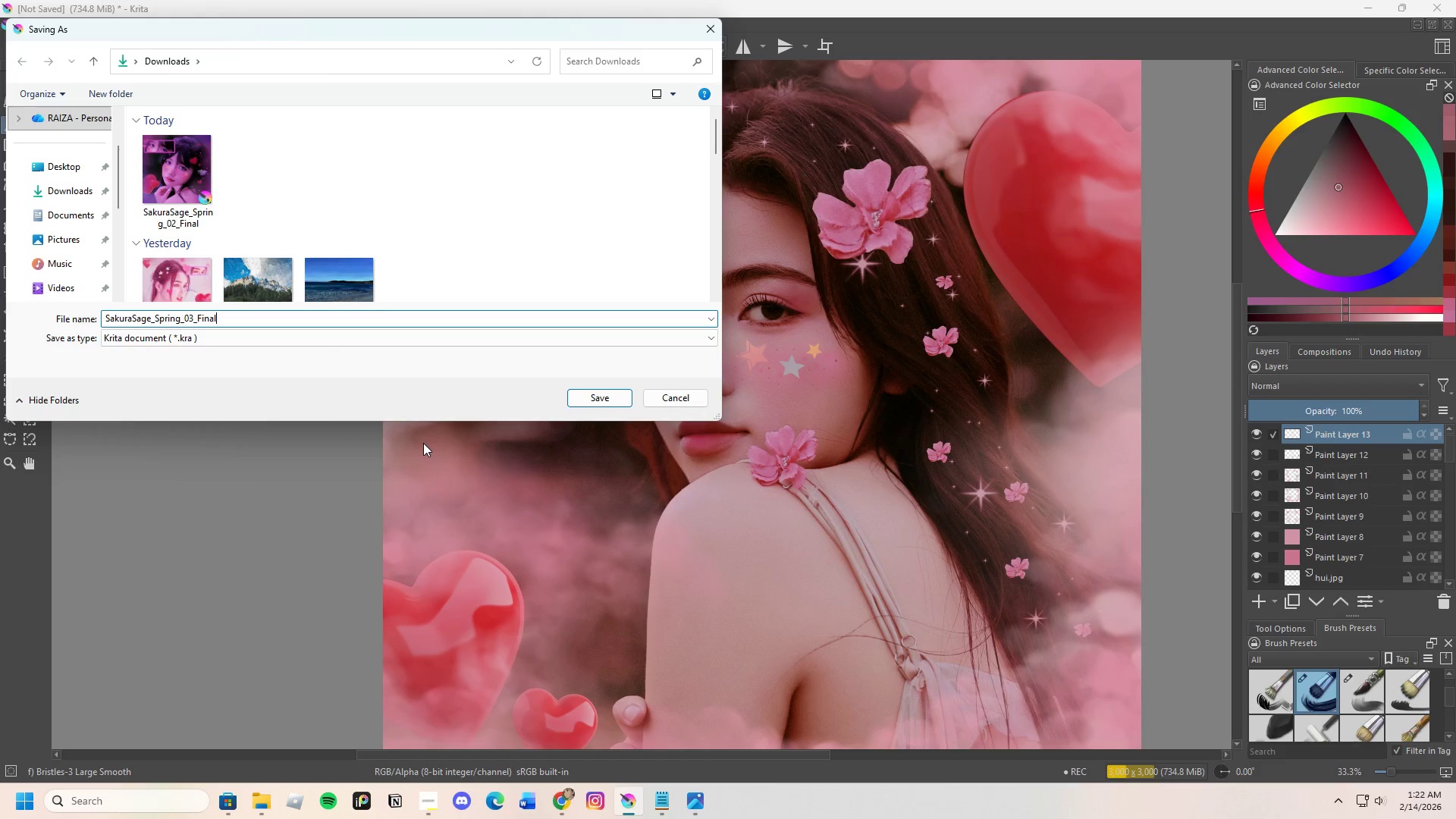 
left_click([592, 401])
 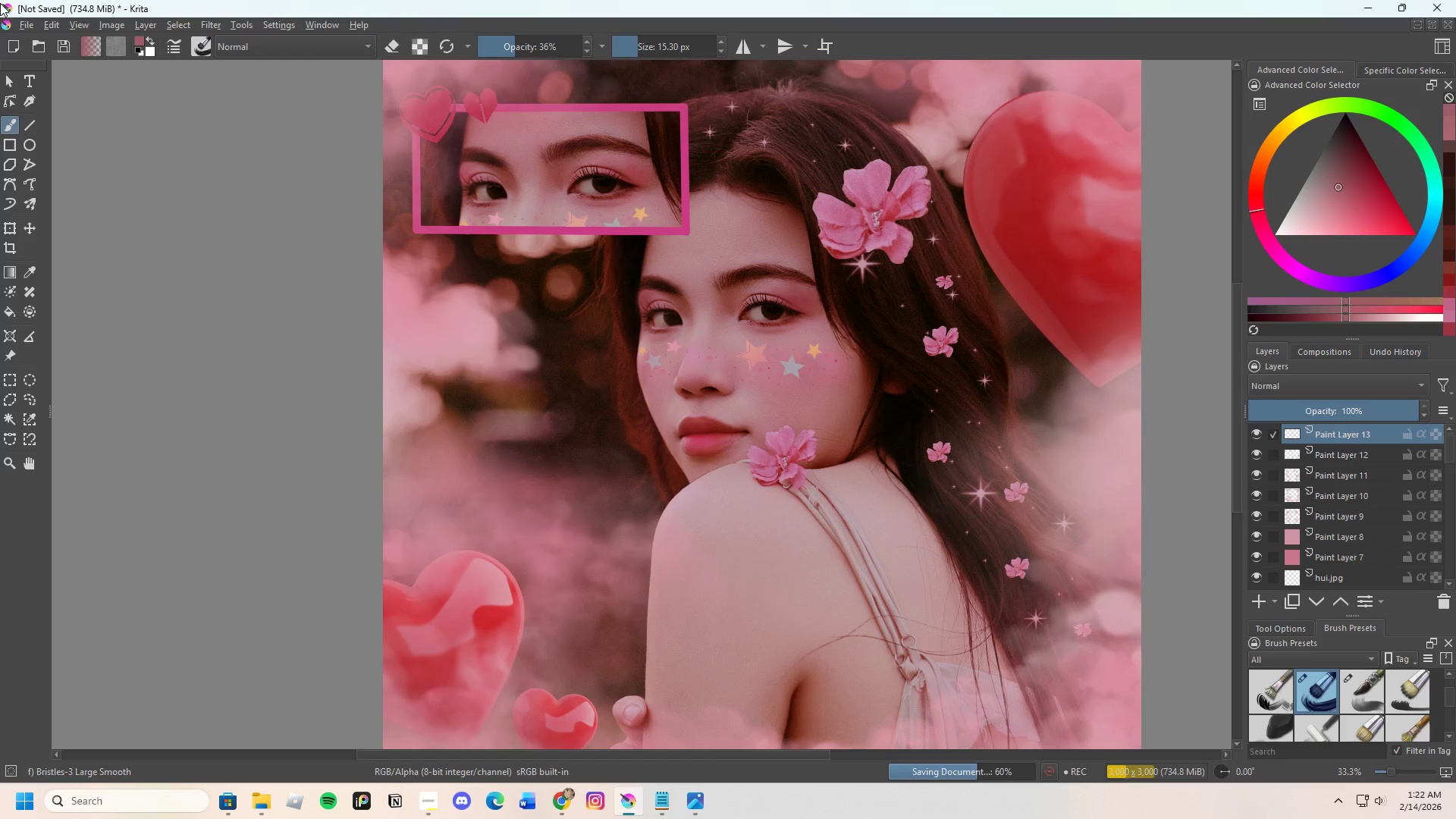 
left_click([24, 26])
 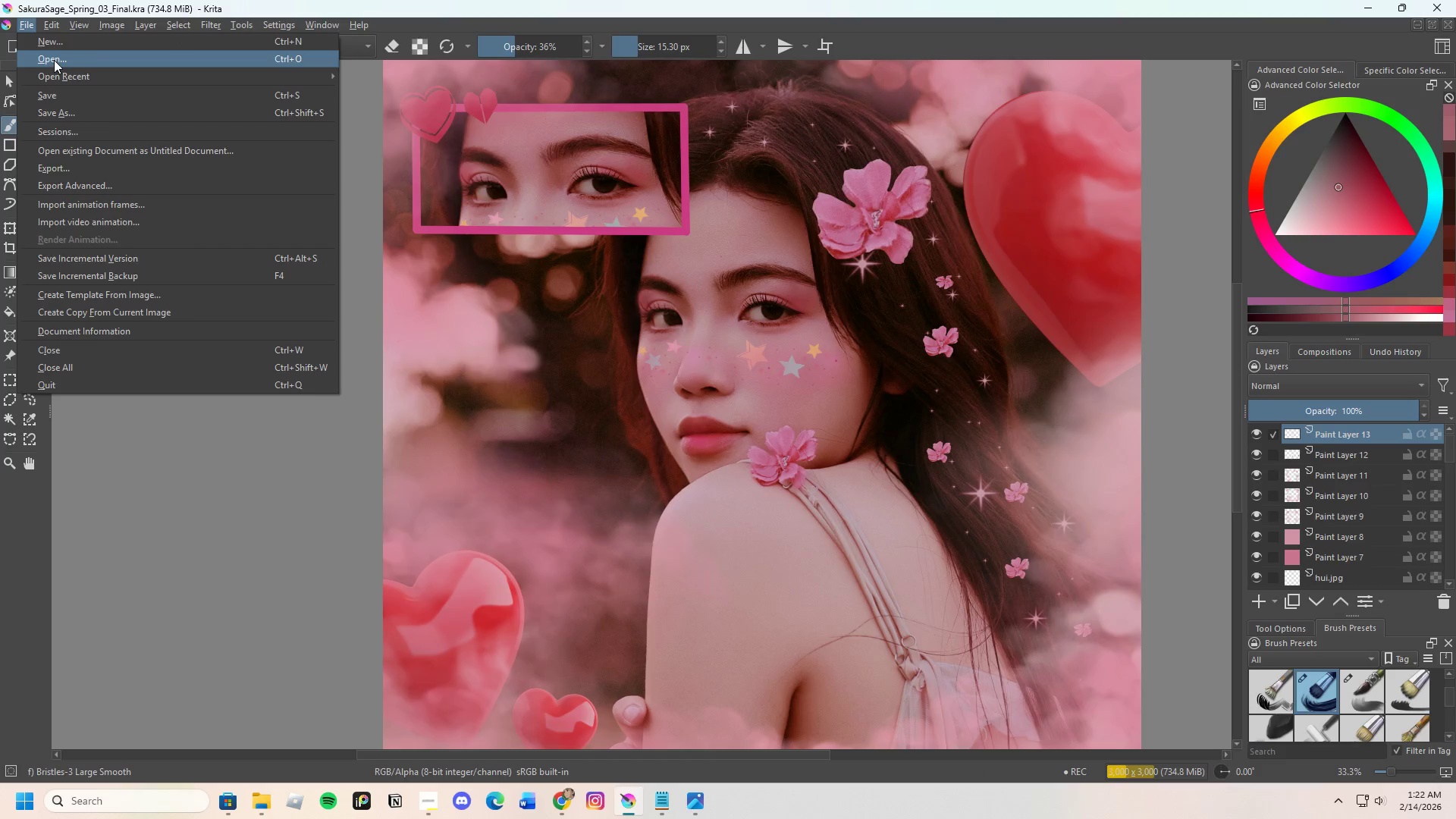 
left_click([54, 60])
 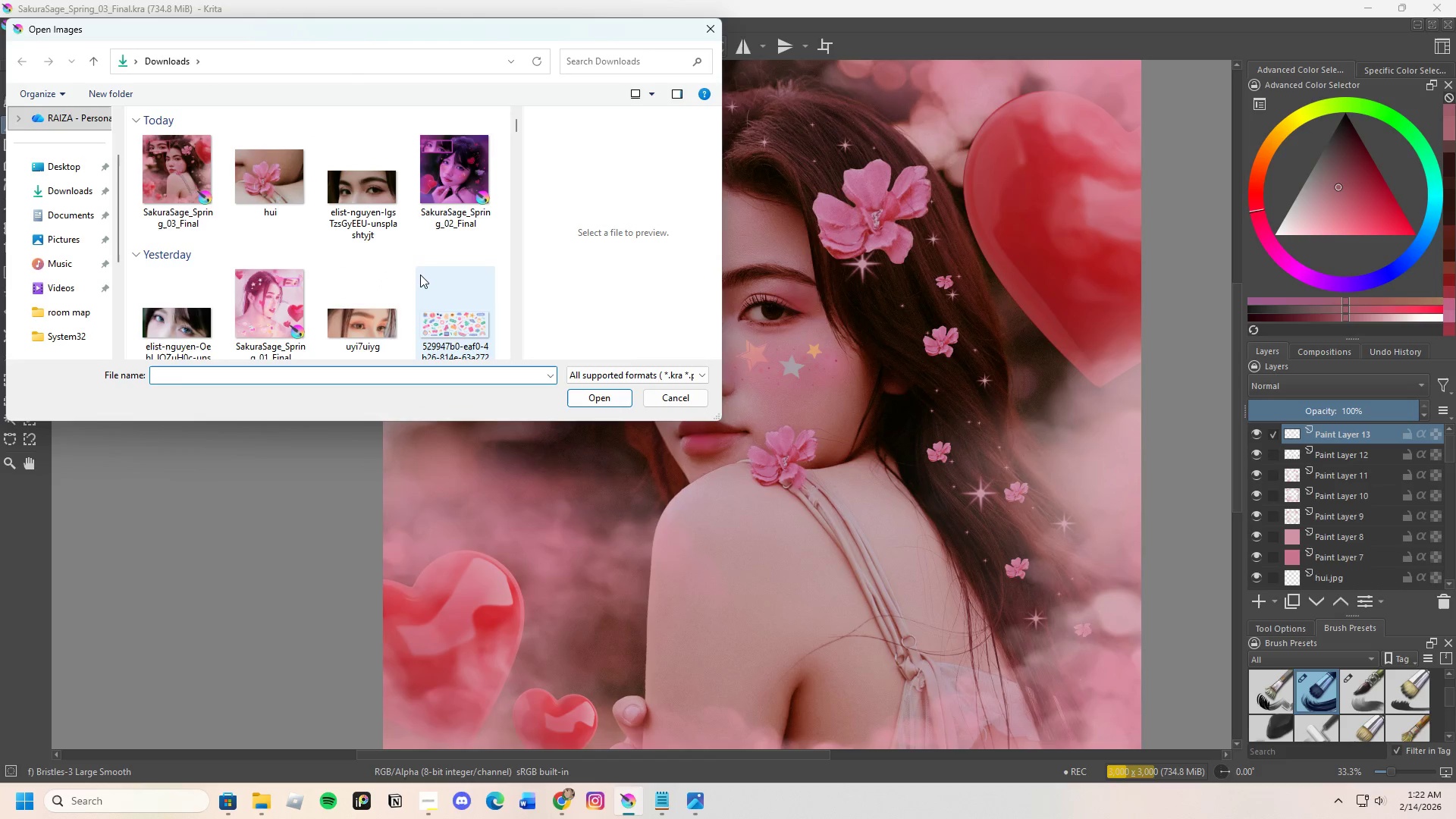 
left_click([444, 196])
 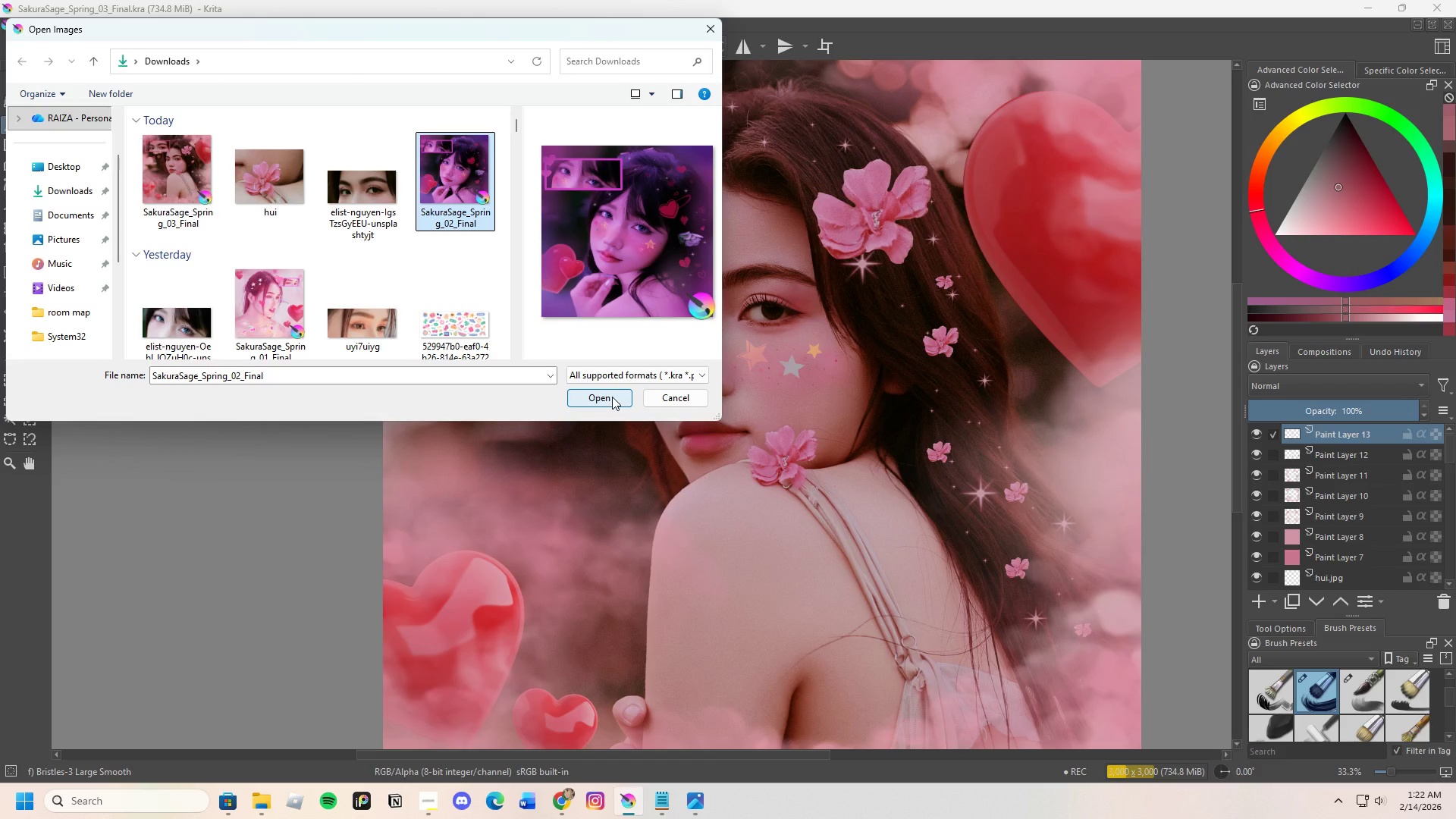 
left_click([612, 397])
 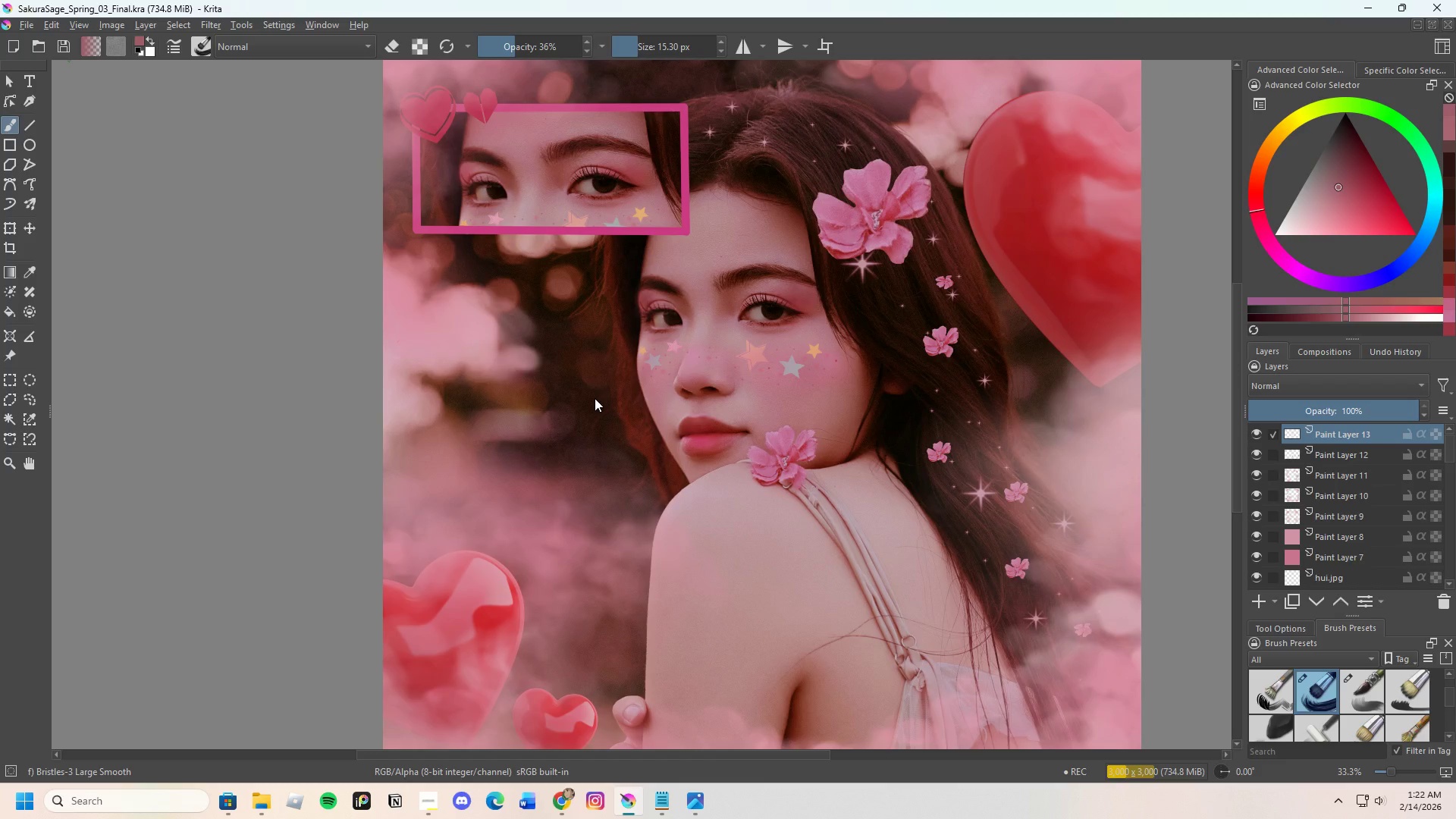 
scroll: coordinate [599, 501], scroll_direction: down, amount: 1.0
 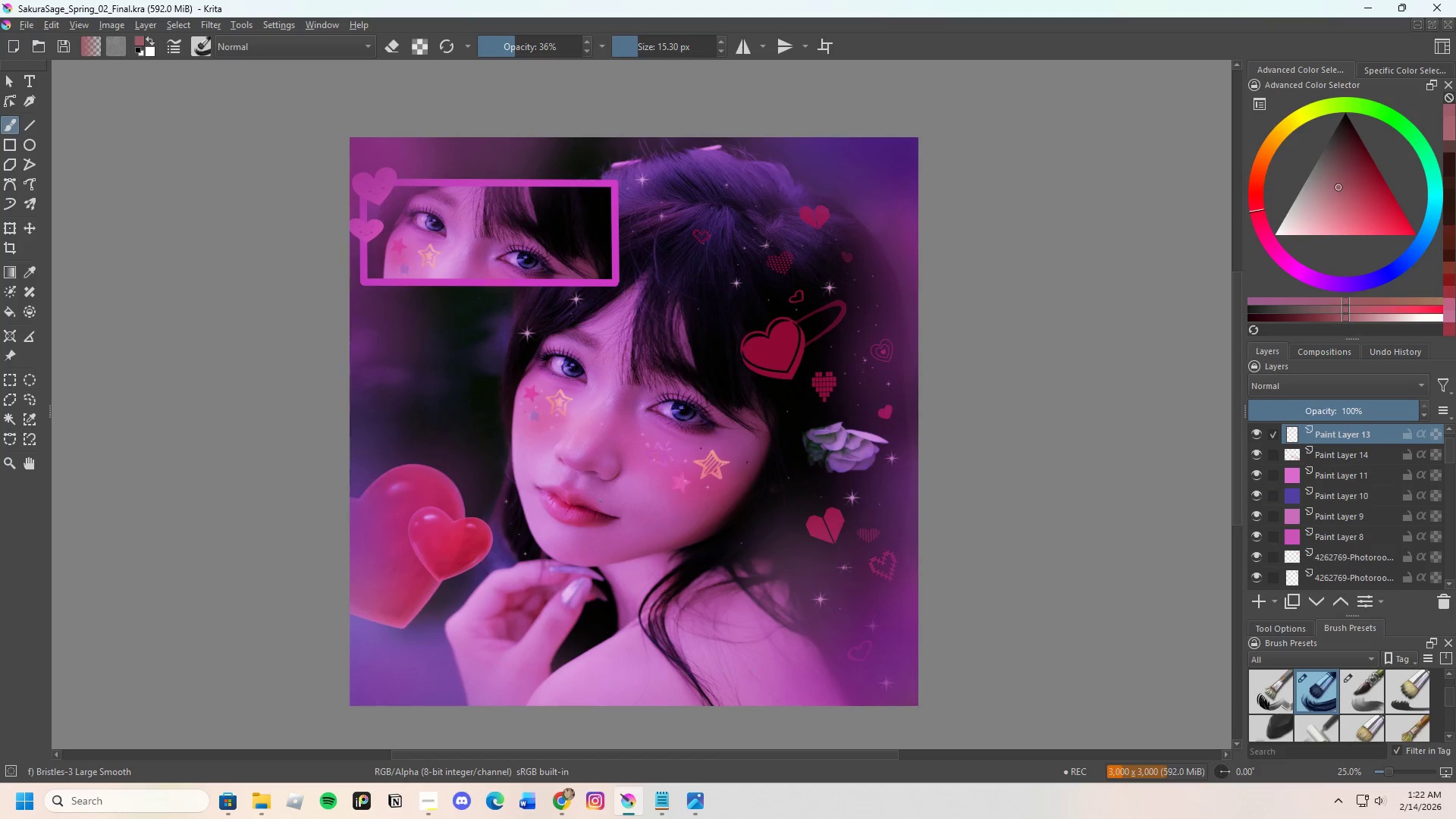 
scroll: coordinate [793, 460], scroll_direction: none, amount: 0.0
 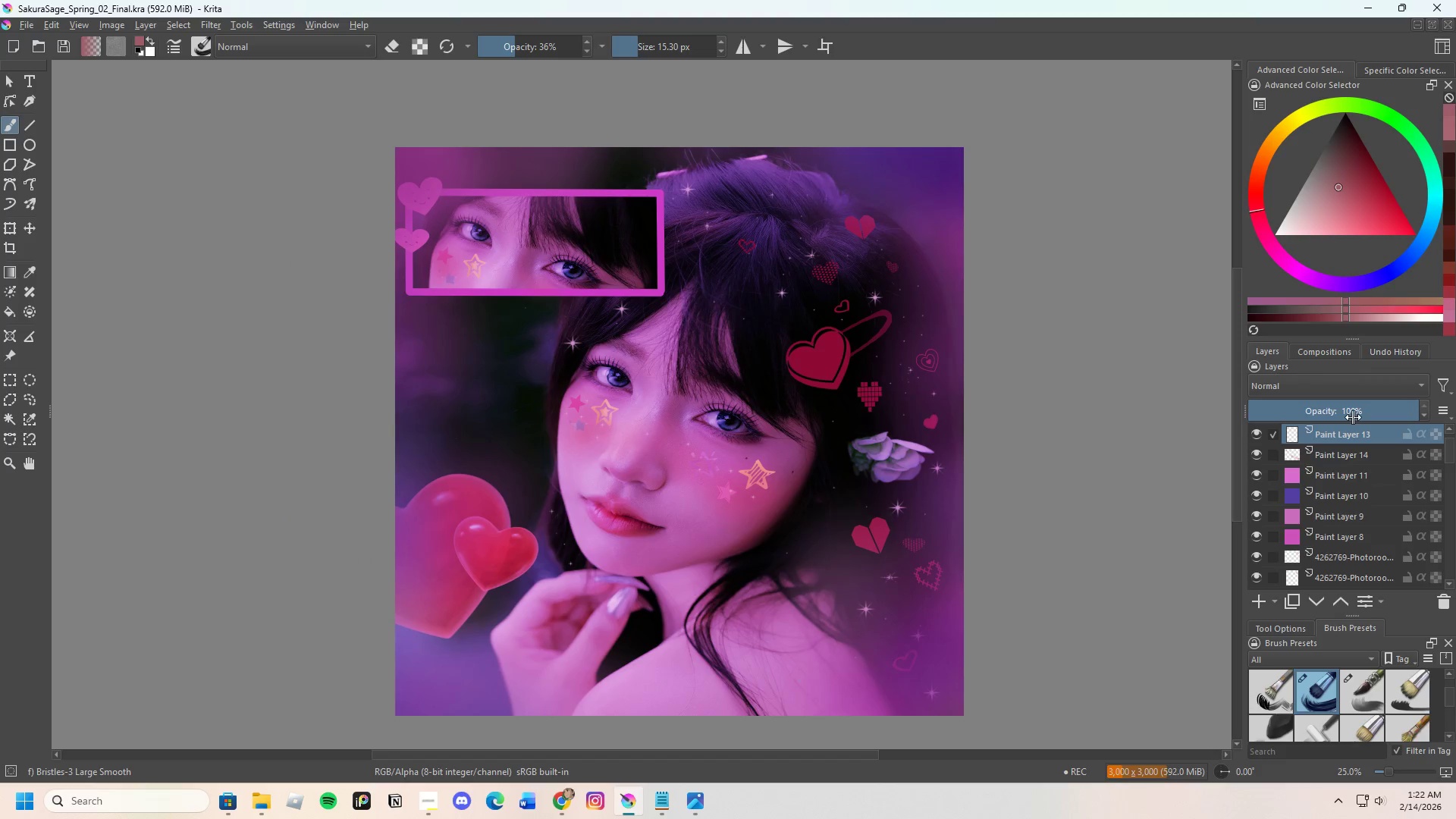 
left_click([1349, 494])
 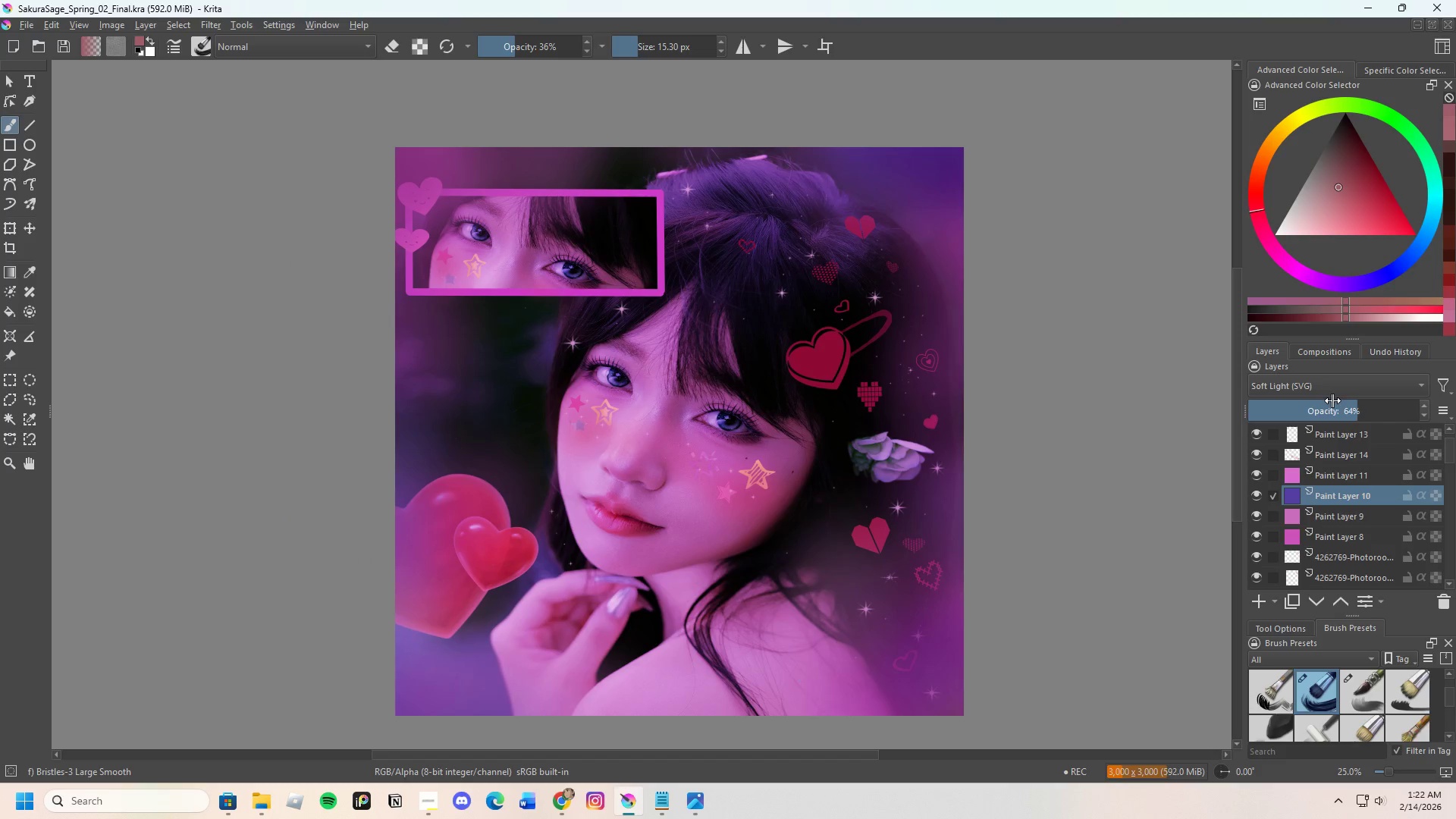 
left_click_drag(start_coordinate=[1333, 408], to_coordinate=[1313, 416])
 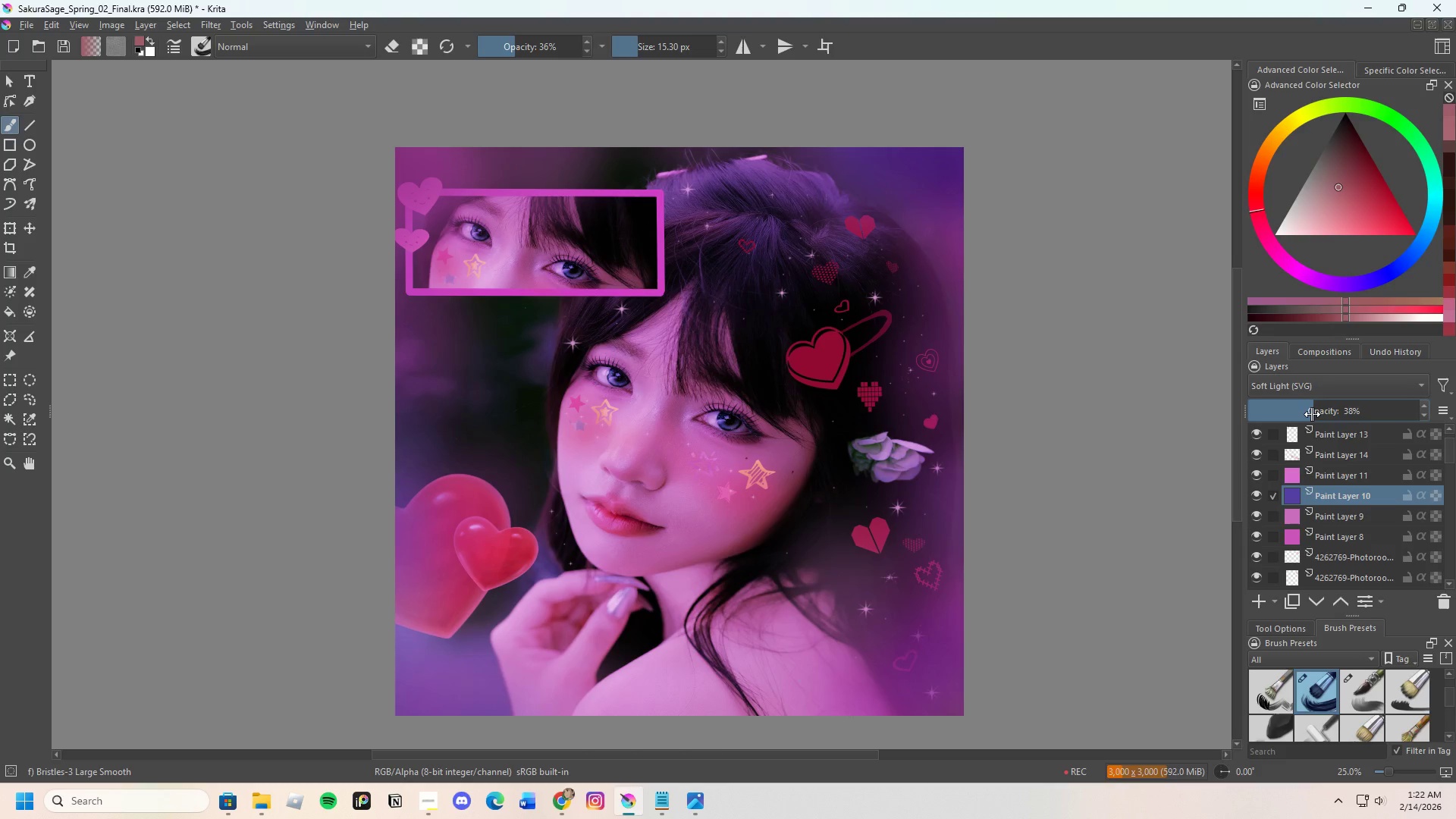 
left_click_drag(start_coordinate=[1312, 414], to_coordinate=[1294, 419])
 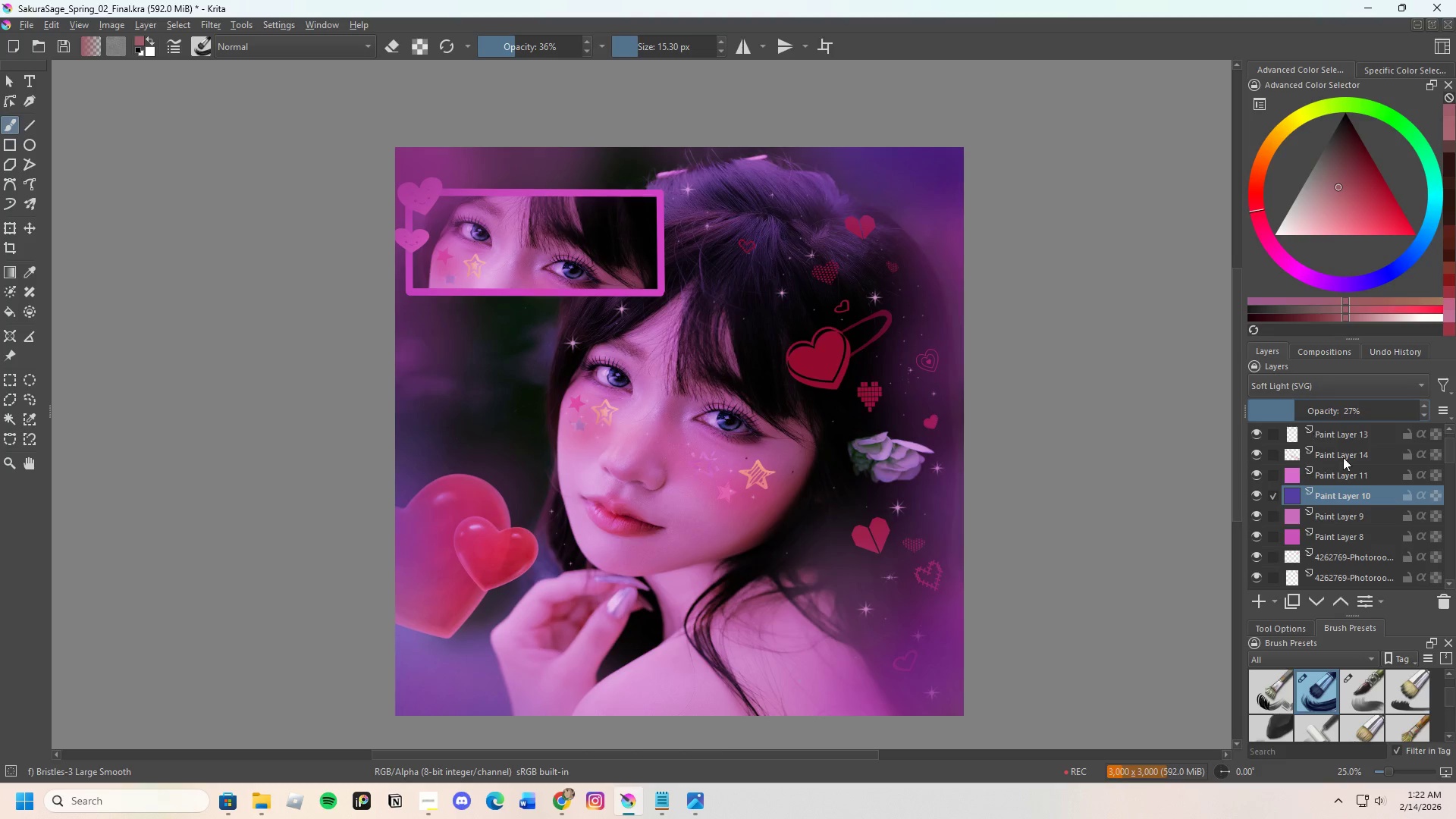 
scroll: coordinate [1339, 474], scroll_direction: up, amount: 3.0
 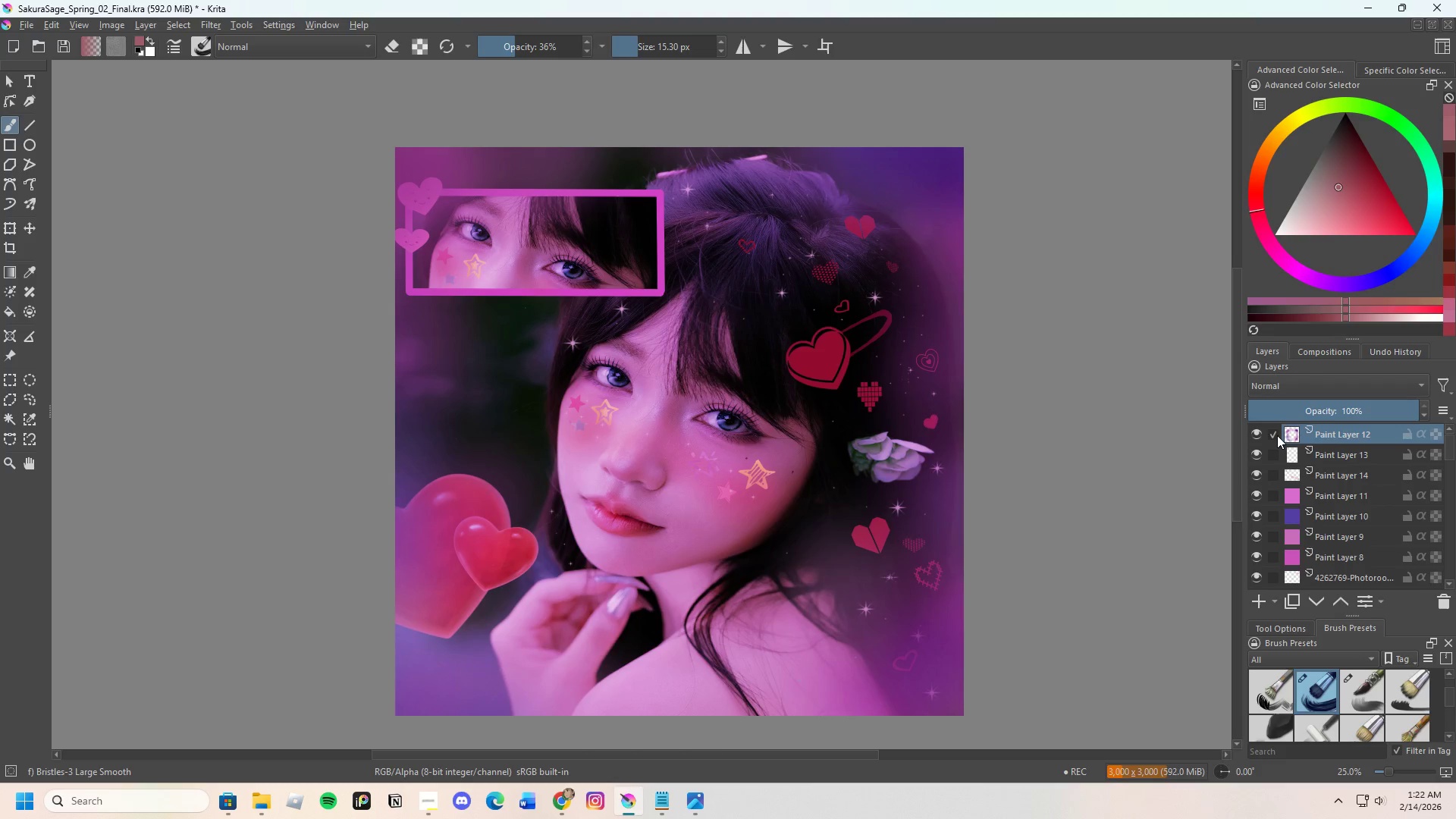 
left_click_drag(start_coordinate=[1340, 411], to_coordinate=[1322, 416])
 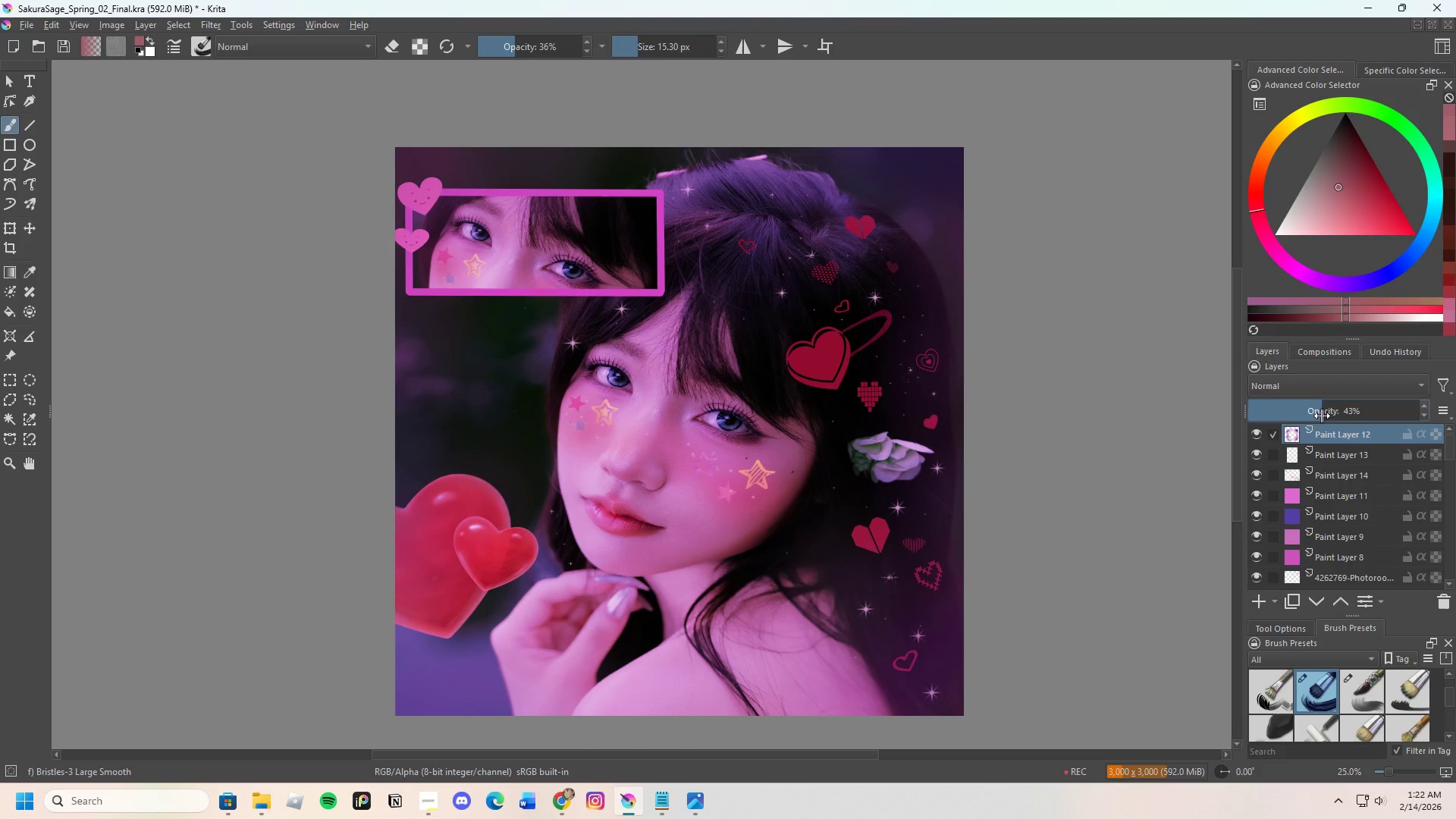 
left_click_drag(start_coordinate=[1322, 416], to_coordinate=[1311, 416])
 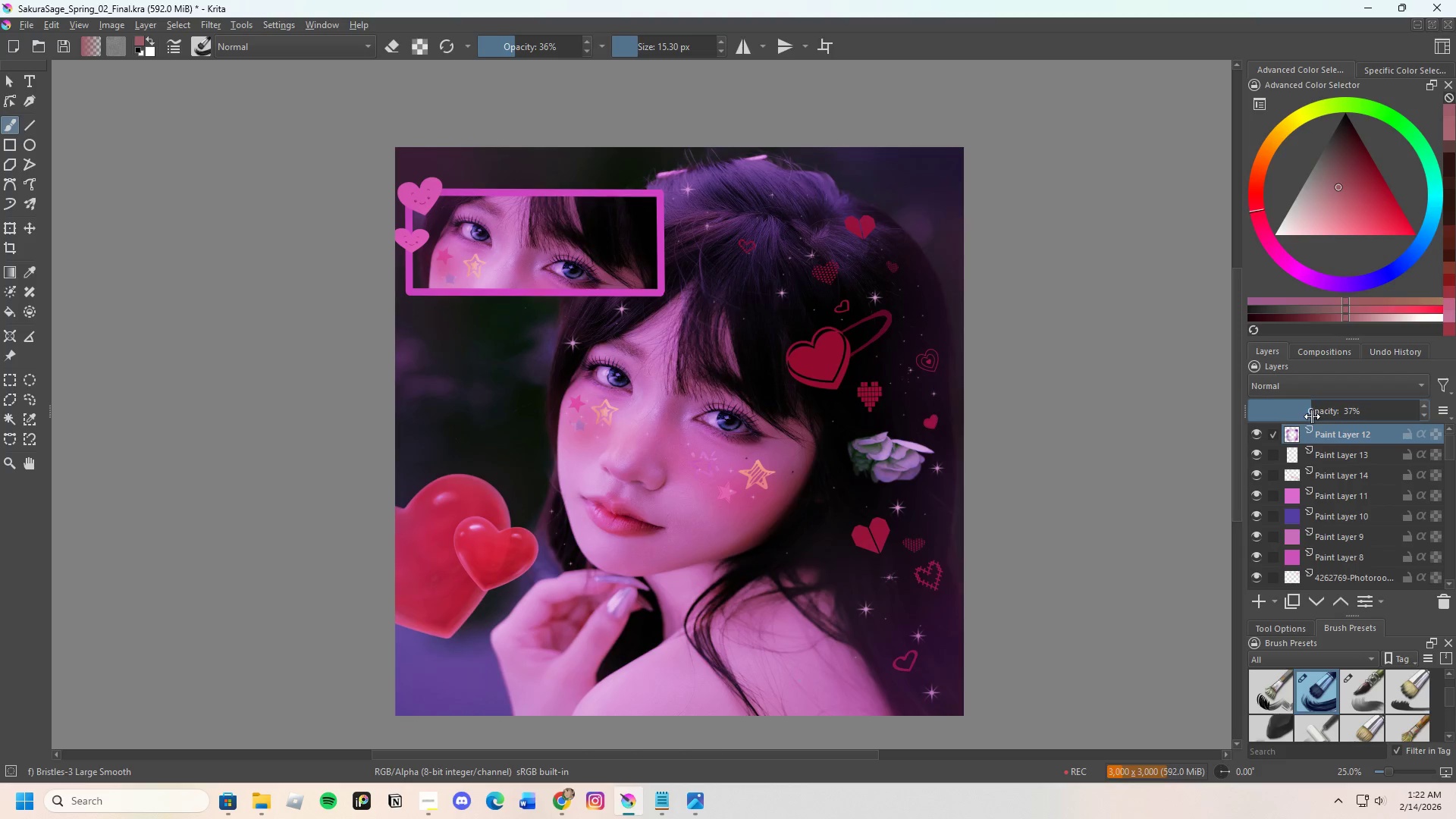 
left_click_drag(start_coordinate=[1312, 416], to_coordinate=[1396, 413])
 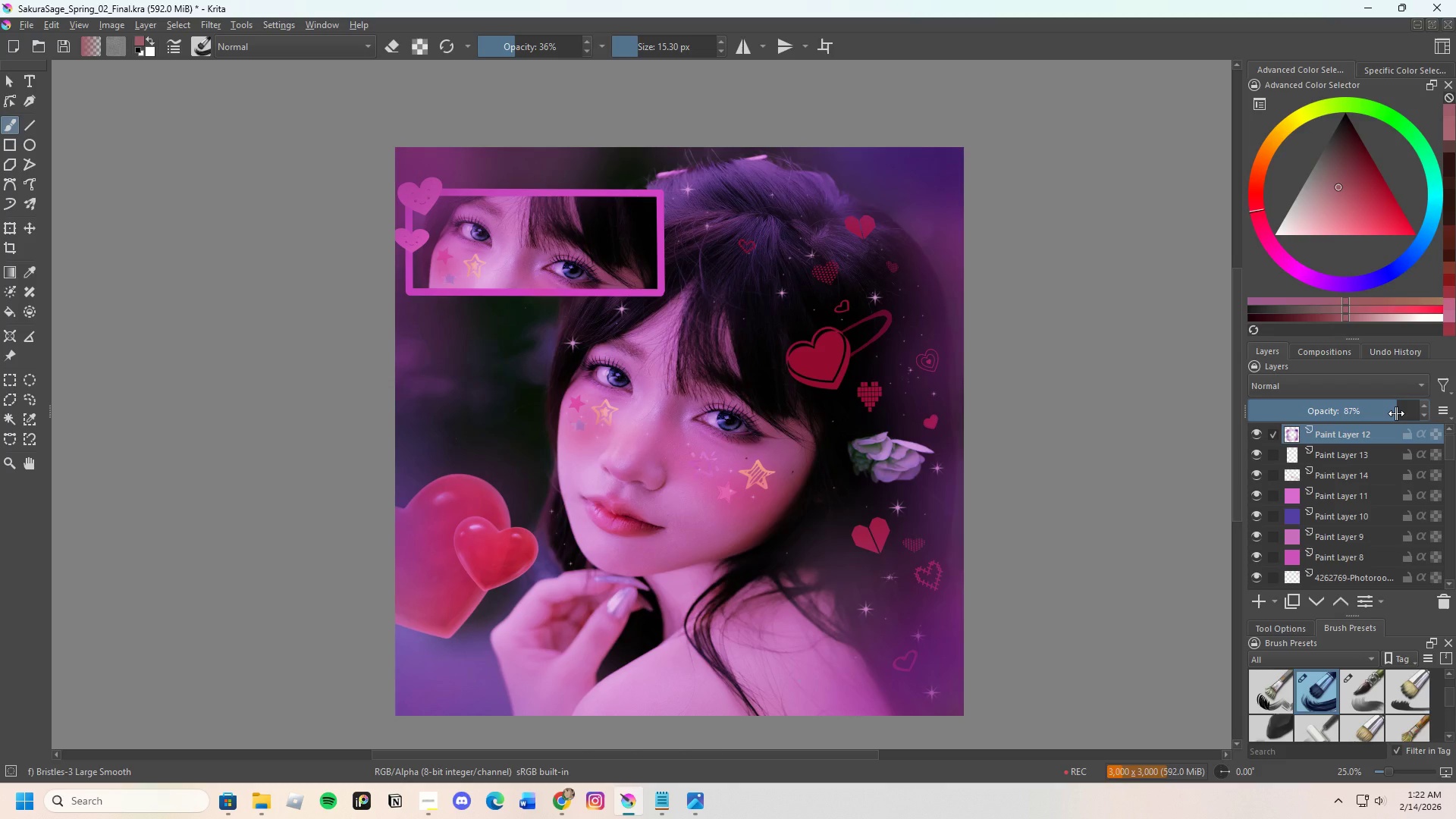 
left_click_drag(start_coordinate=[1396, 413], to_coordinate=[1400, 412])
 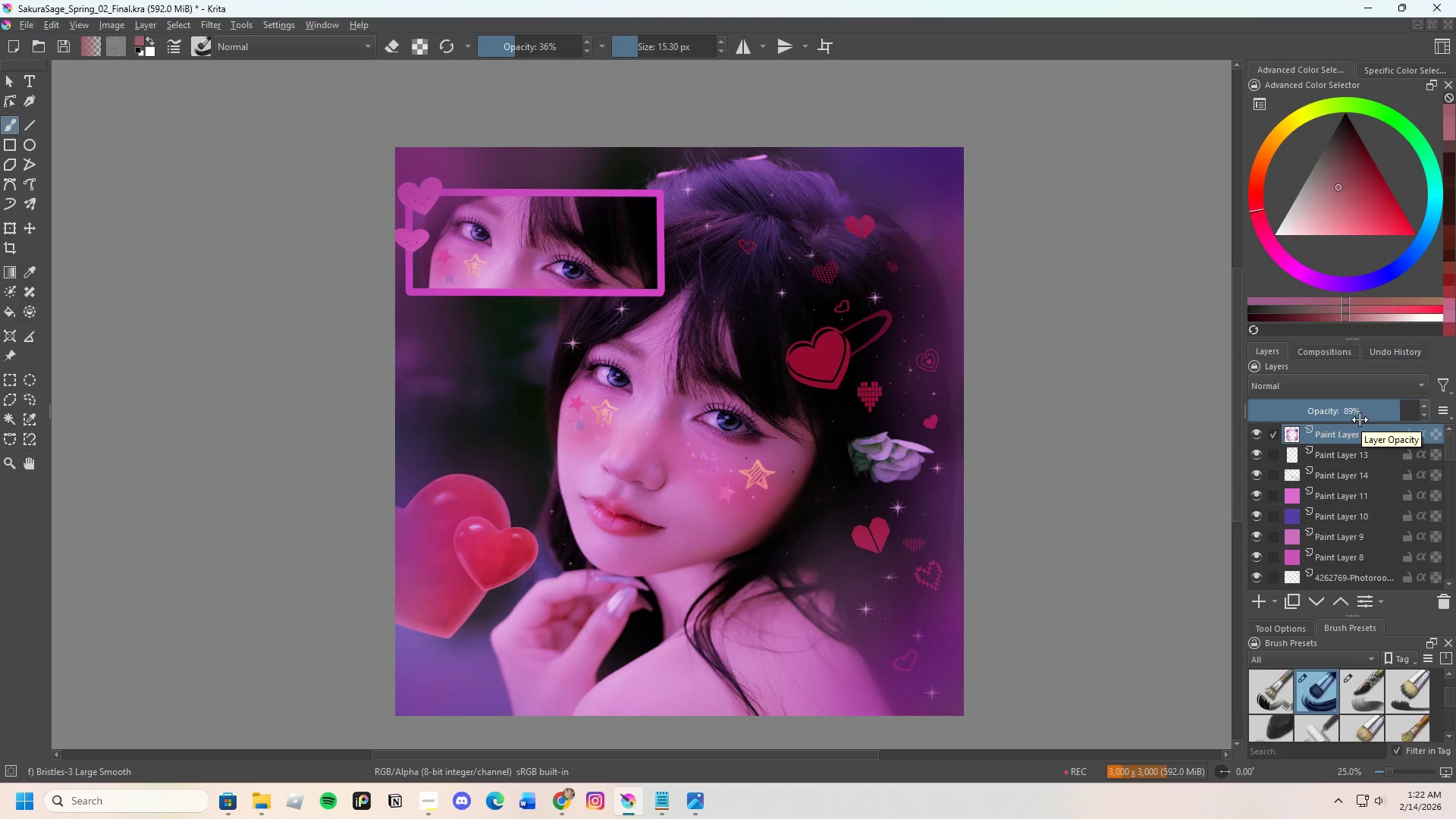 
scroll: coordinate [968, 426], scroll_direction: up, amount: 2.0
 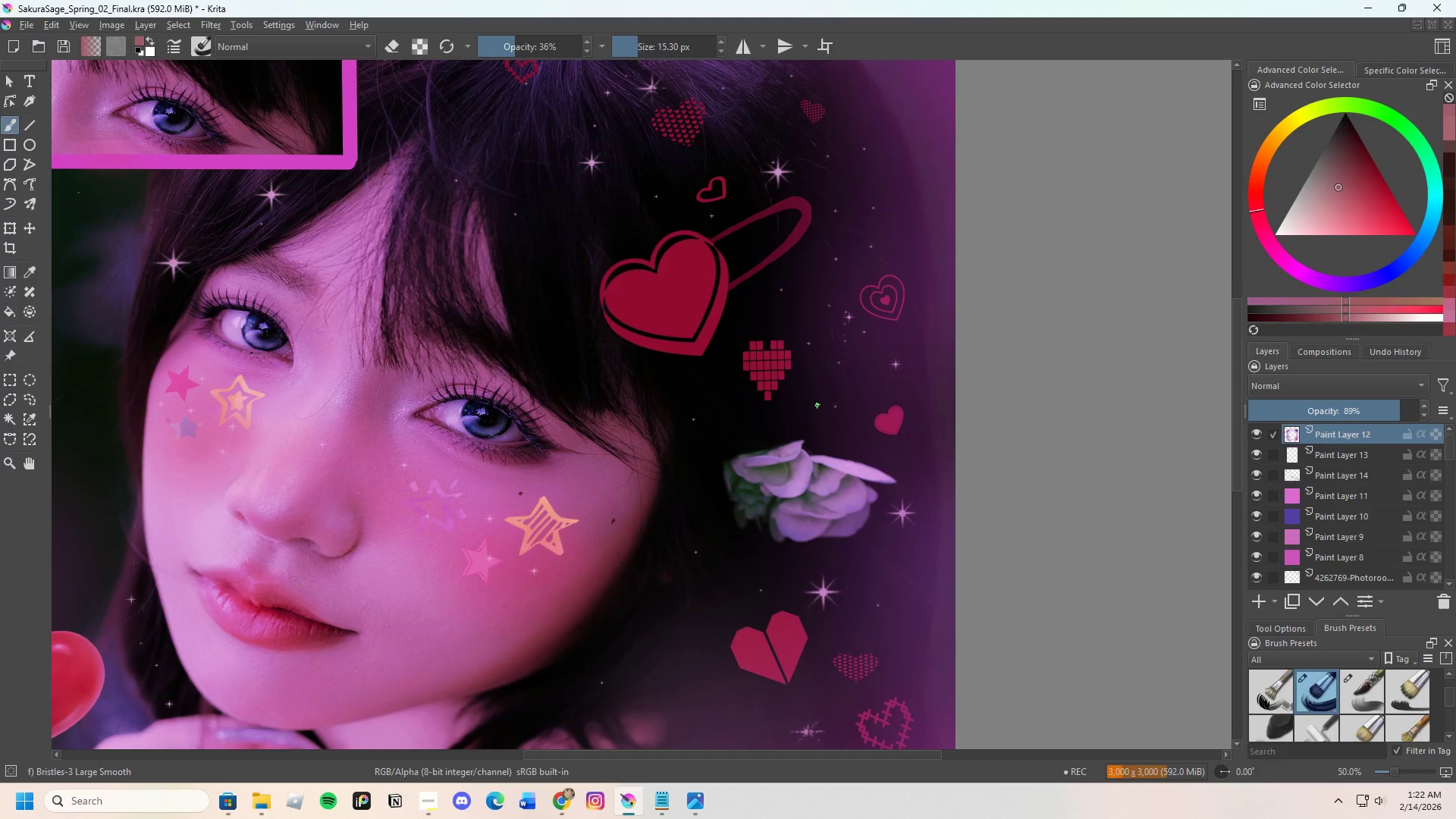 
scroll: coordinate [813, 402], scroll_direction: down, amount: 3.0
 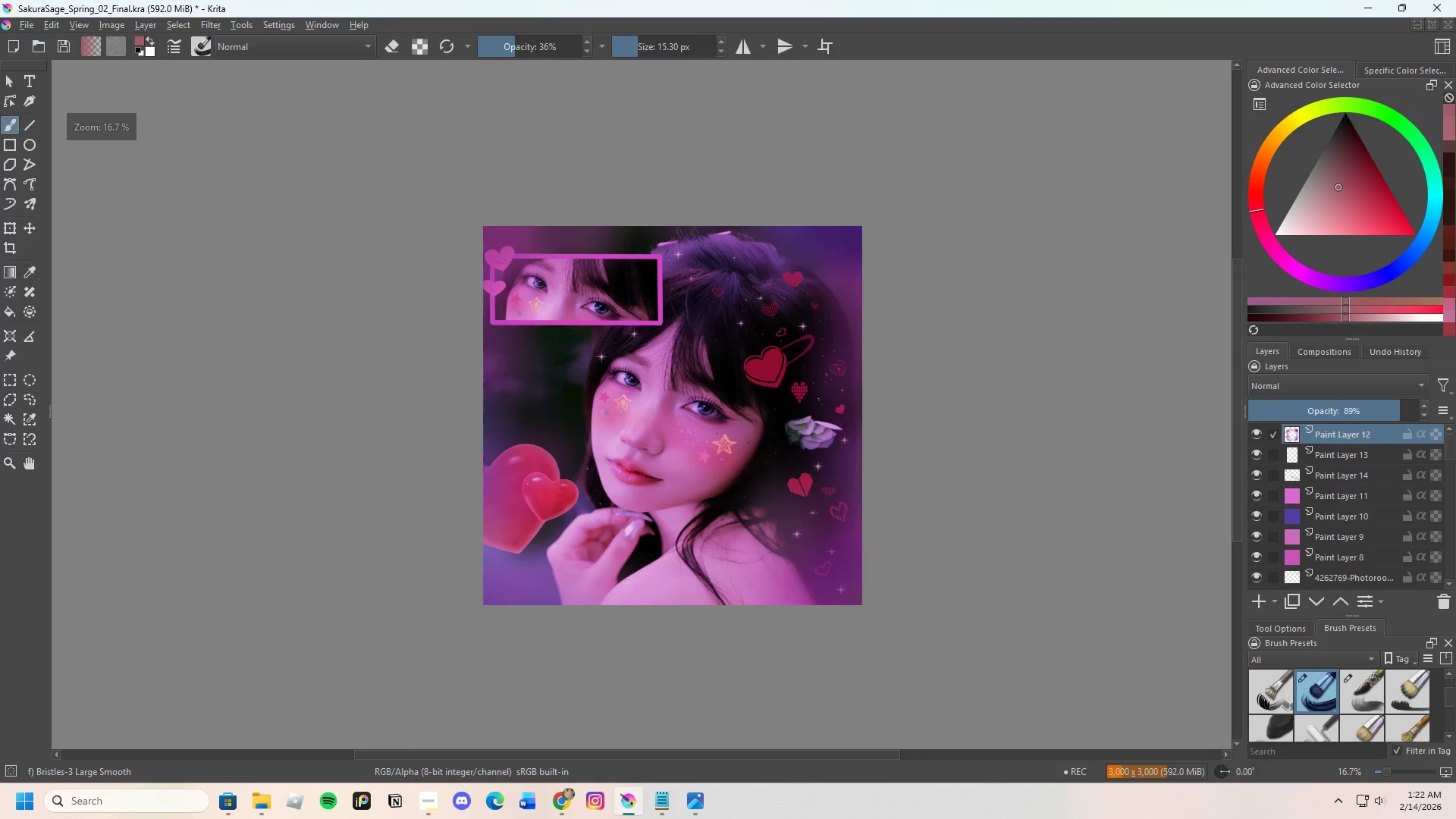 
scroll: coordinate [819, 400], scroll_direction: up, amount: 1.0
 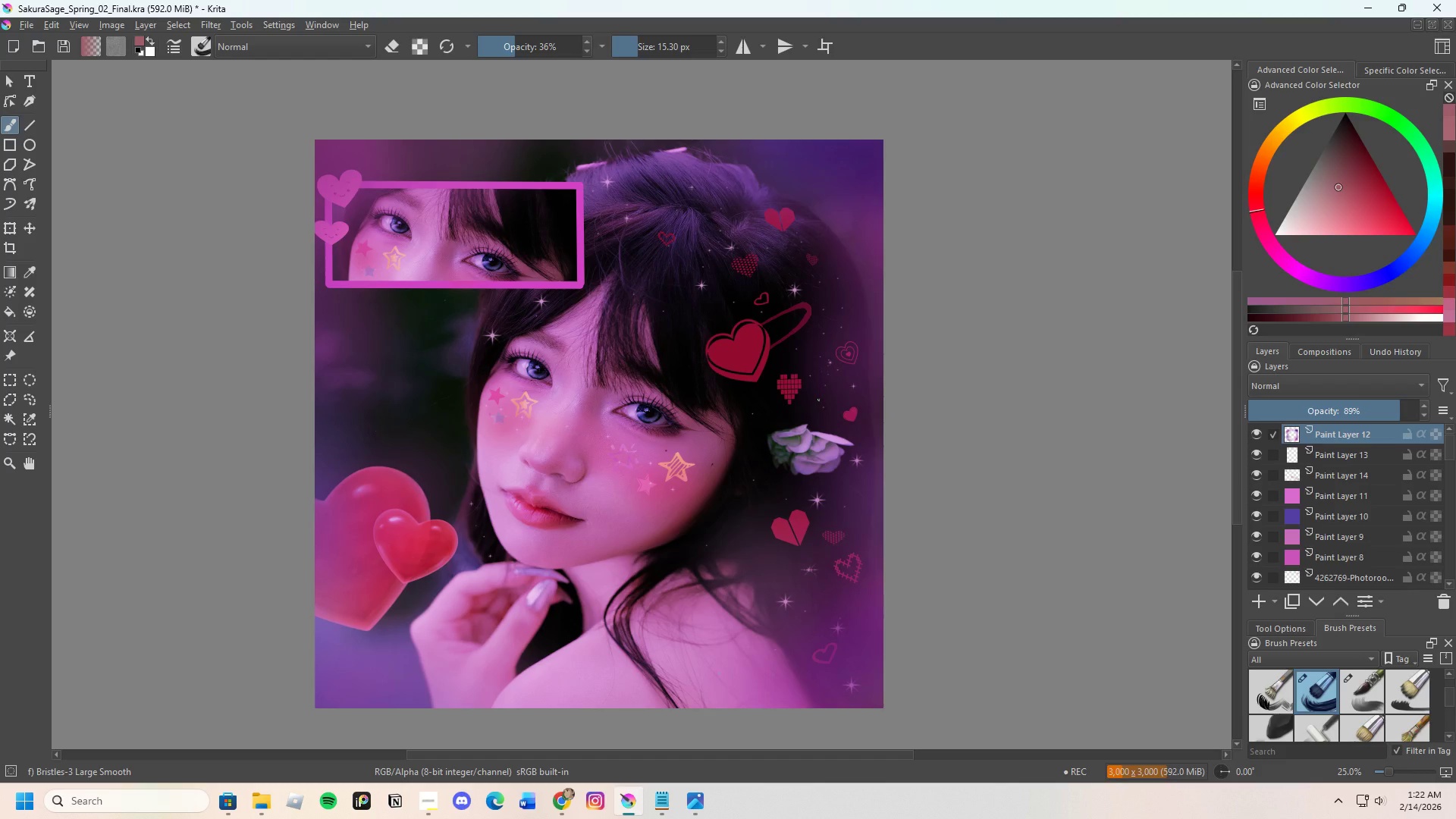 
scroll: coordinate [730, 403], scroll_direction: none, amount: 0.0
 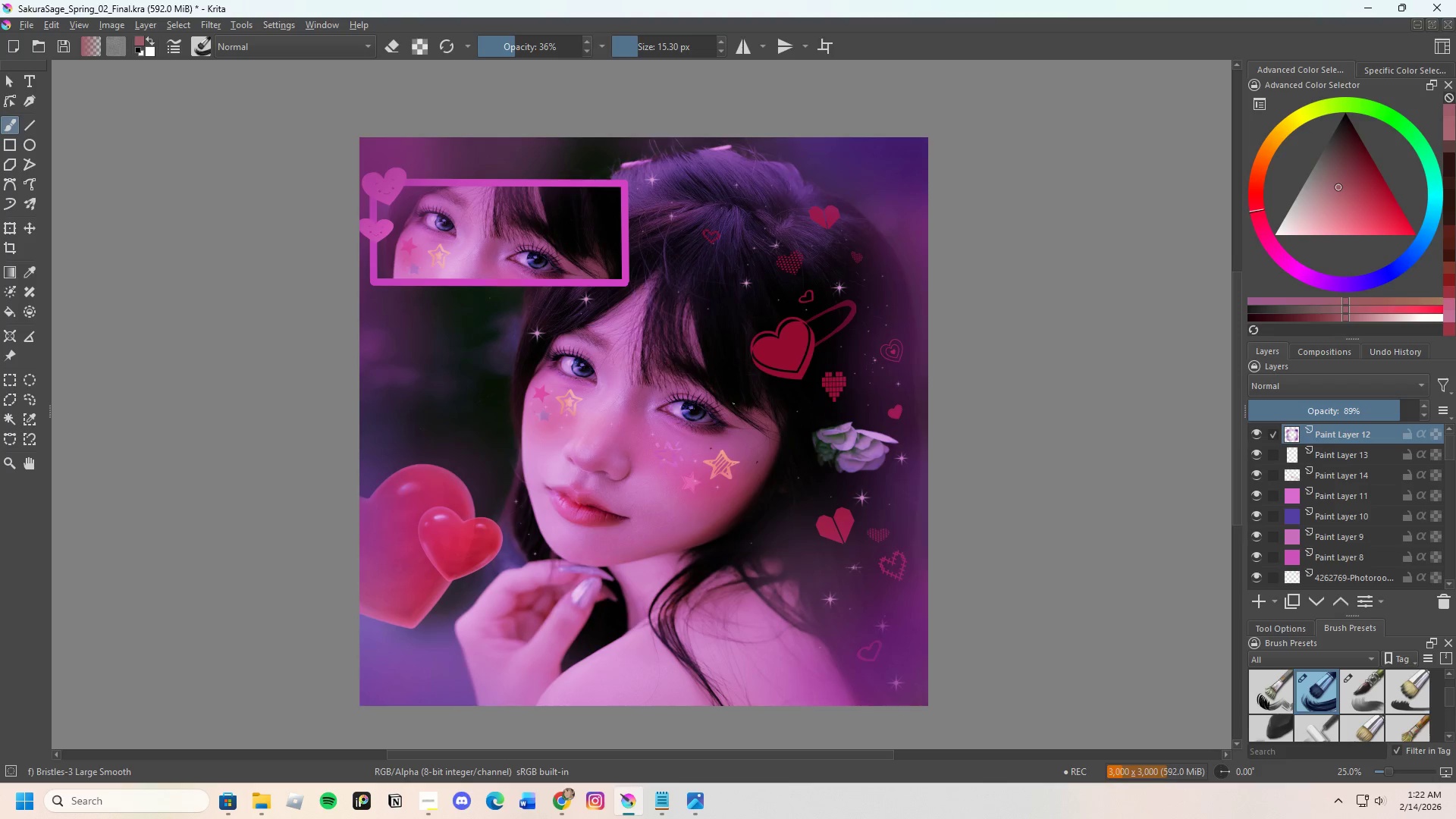 
scroll: coordinate [1341, 551], scroll_direction: up, amount: 1.0
 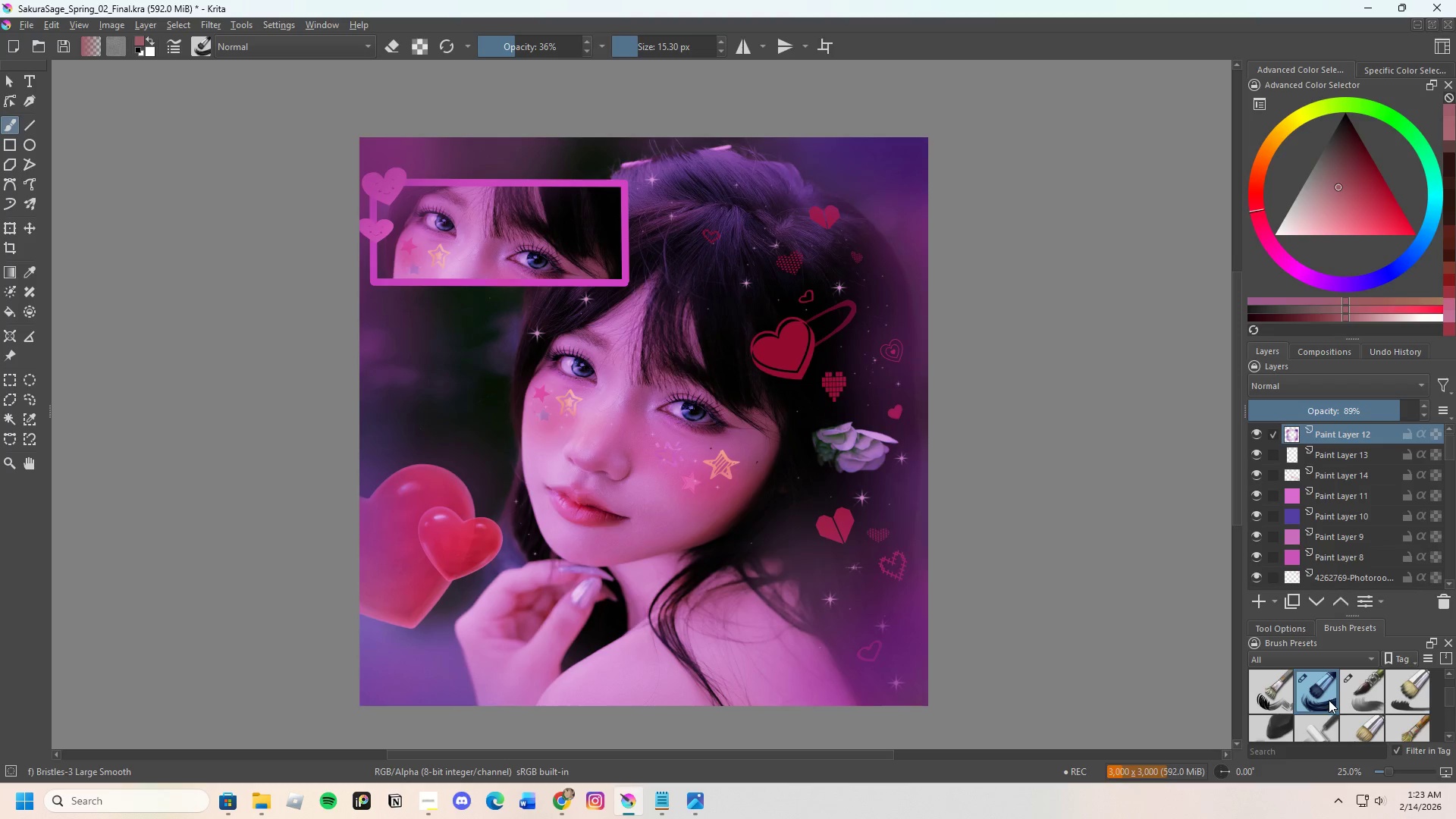 
scroll: coordinate [1325, 714], scroll_direction: down, amount: 20.0
 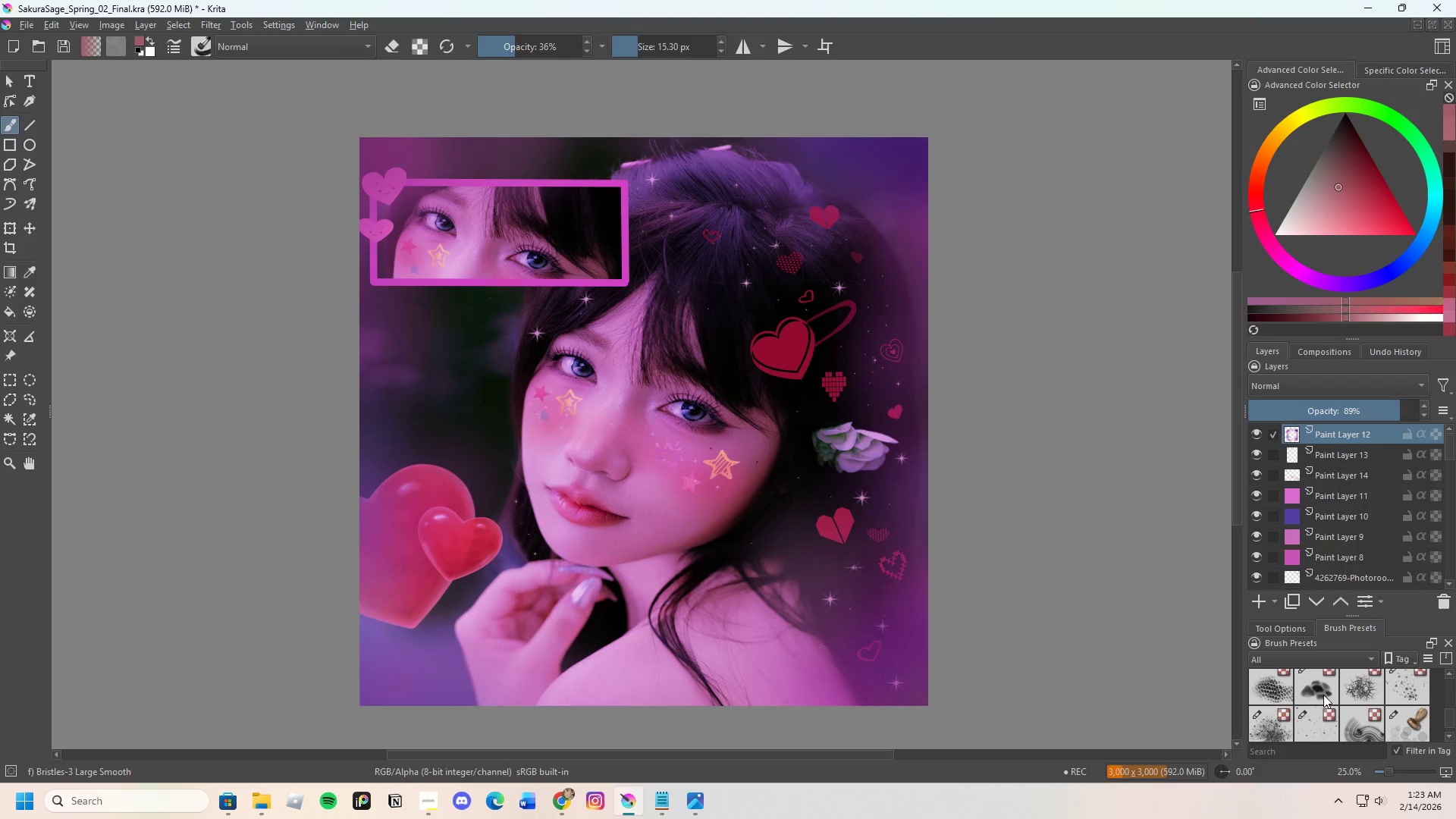 
left_click([1323, 689])
 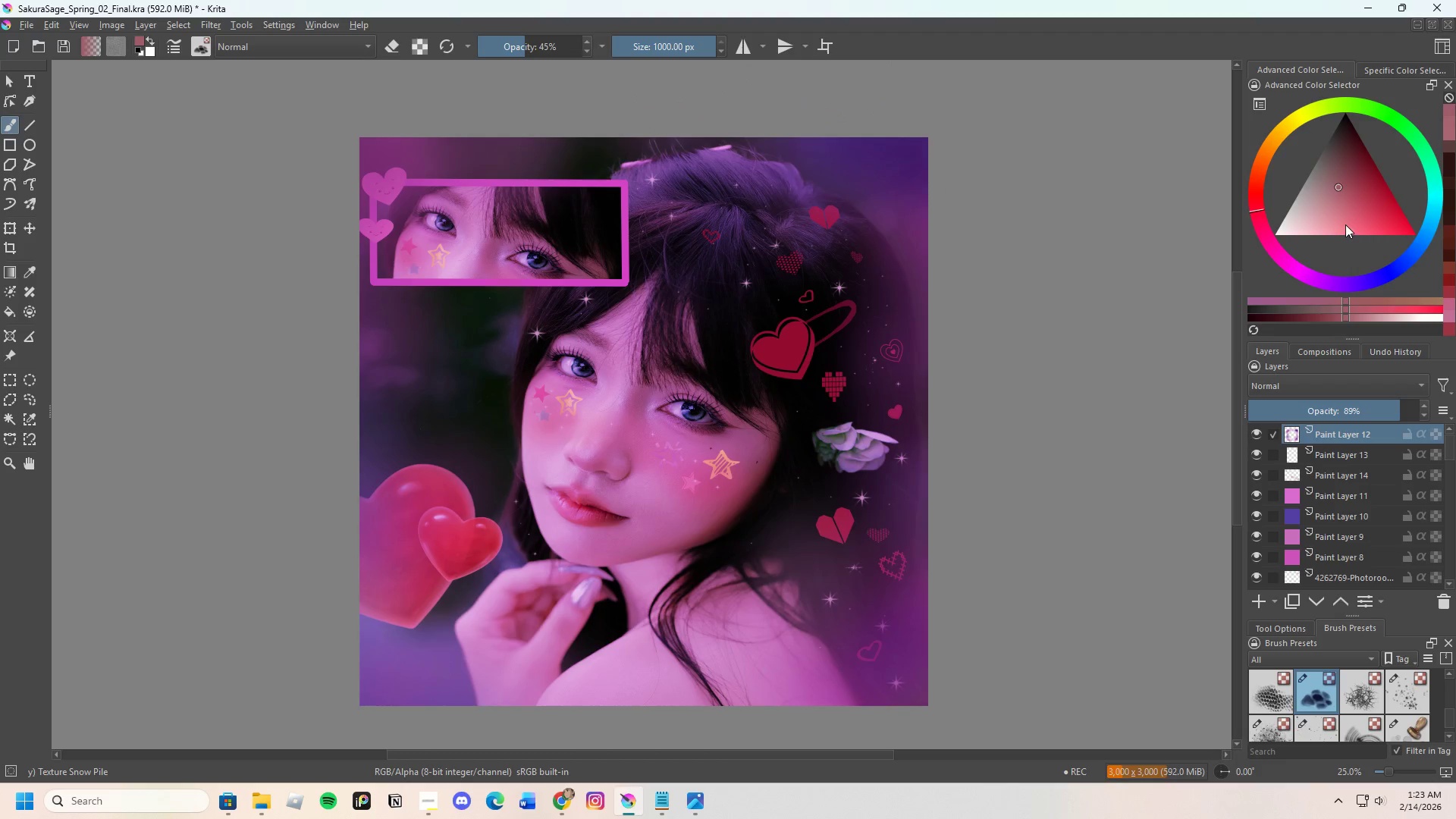 
hold_key(key=ControlLeft, duration=0.95)
 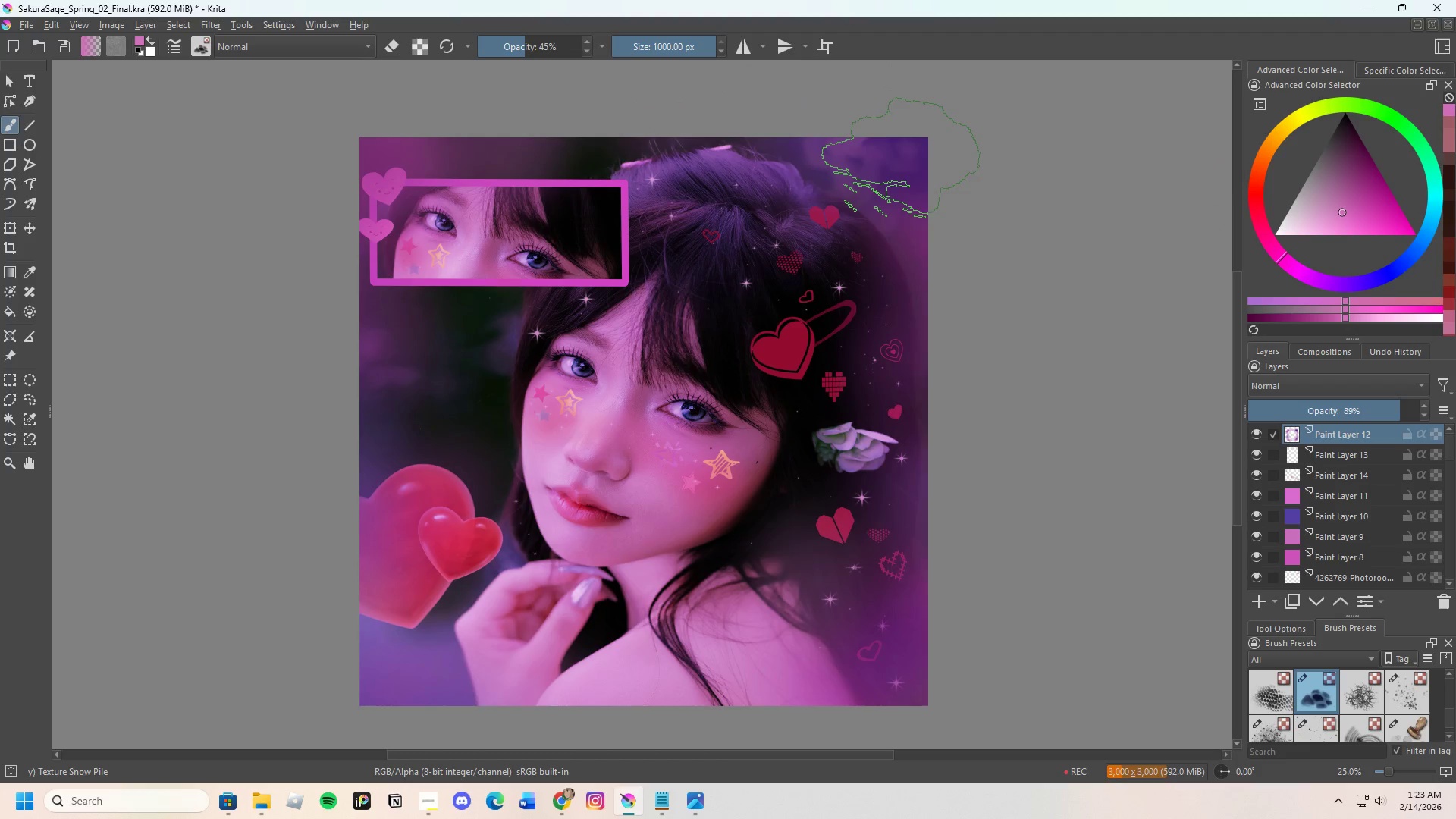 
left_click_drag(start_coordinate=[941, 152], to_coordinate=[945, 151])
 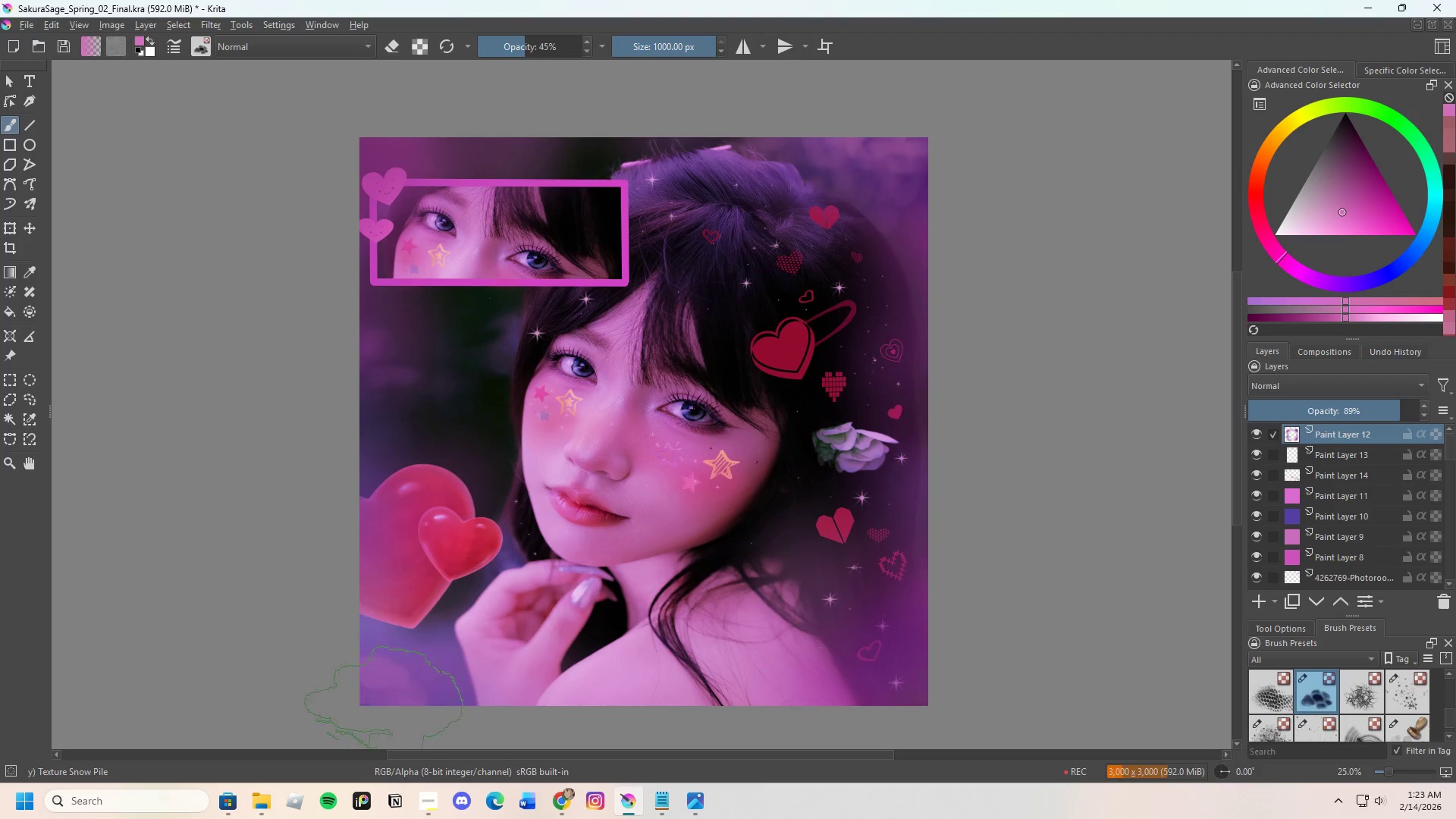 
left_click([410, 673])
 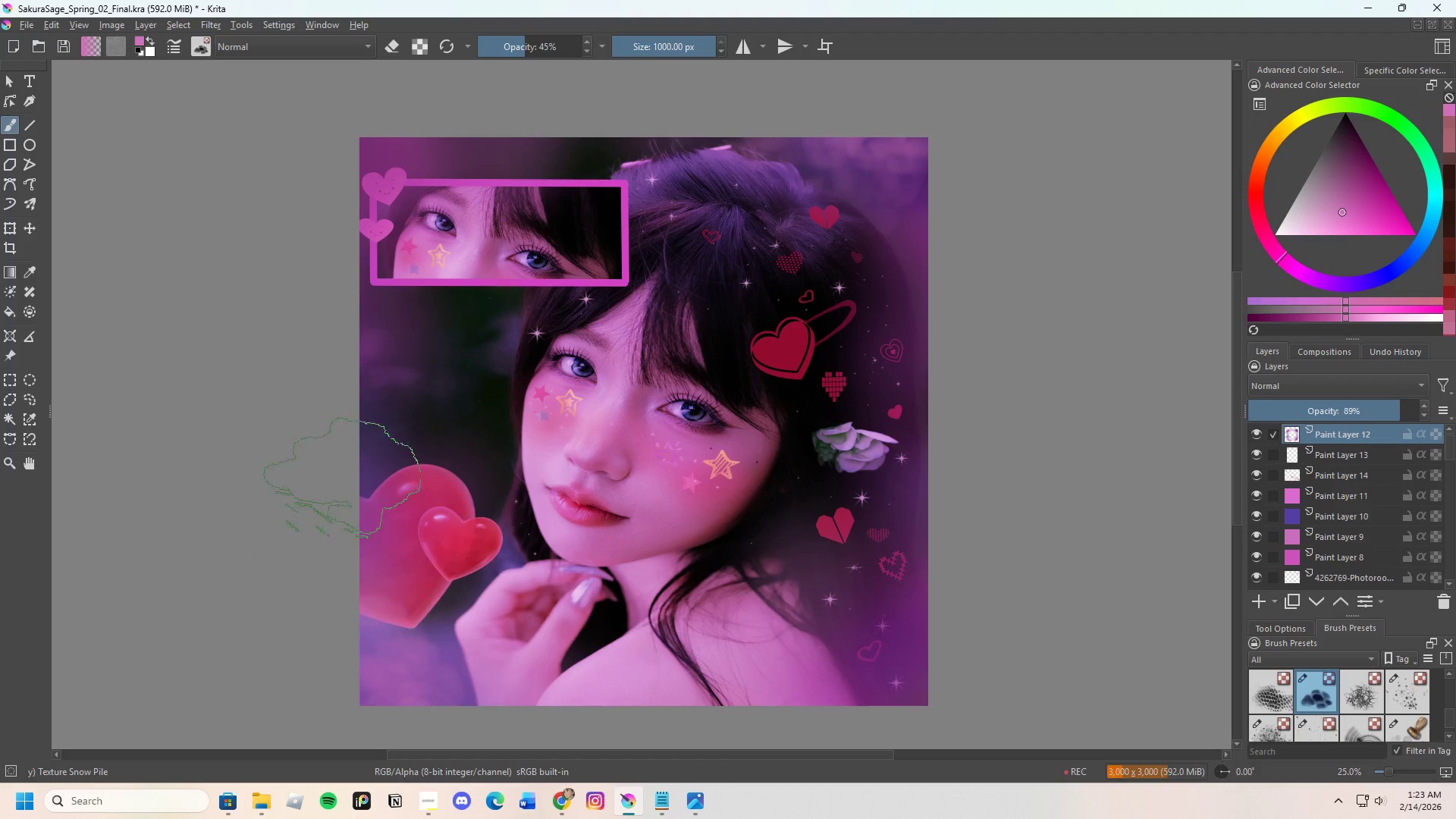 
left_click([353, 422])
 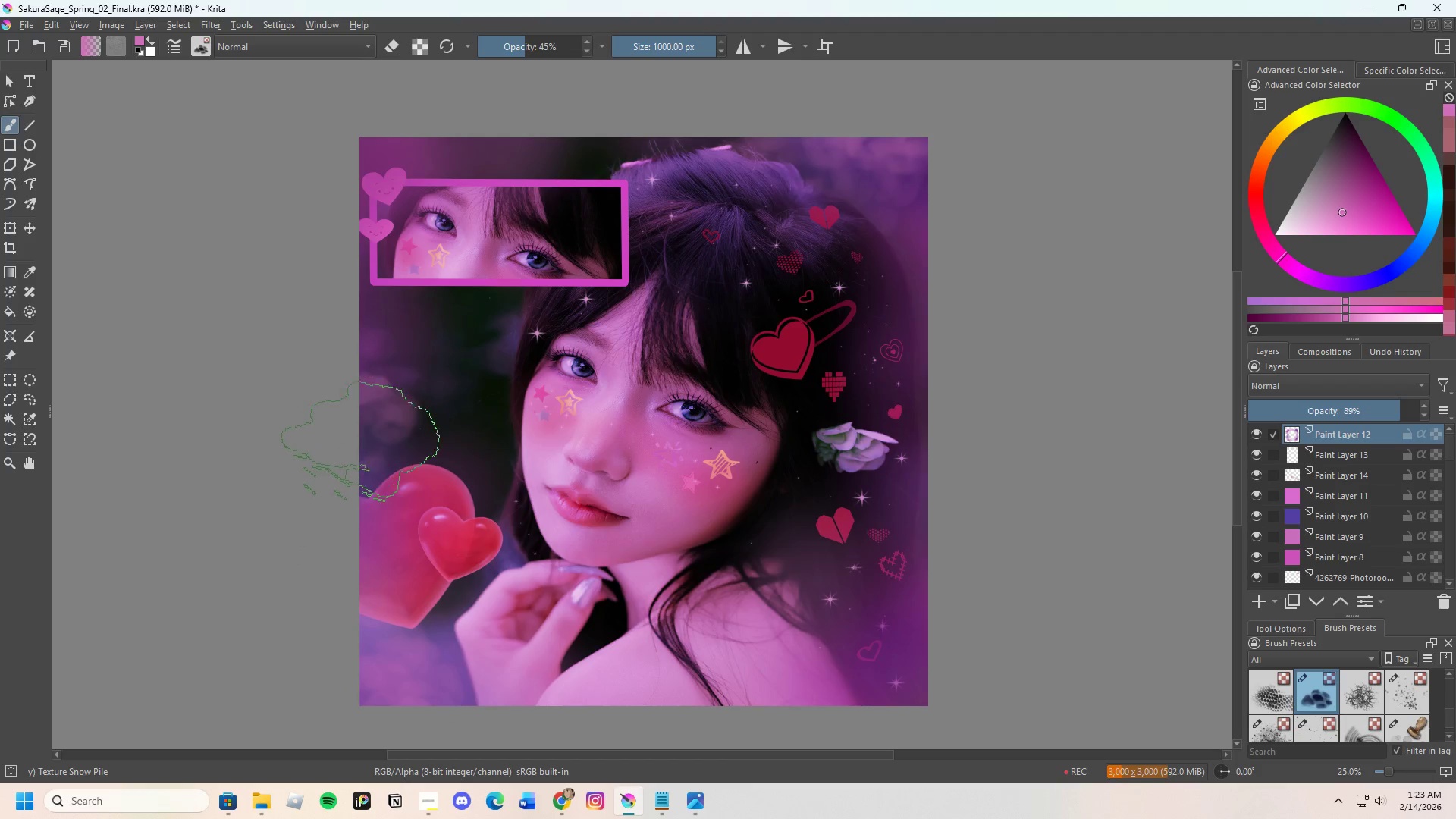 
left_click([365, 453])
 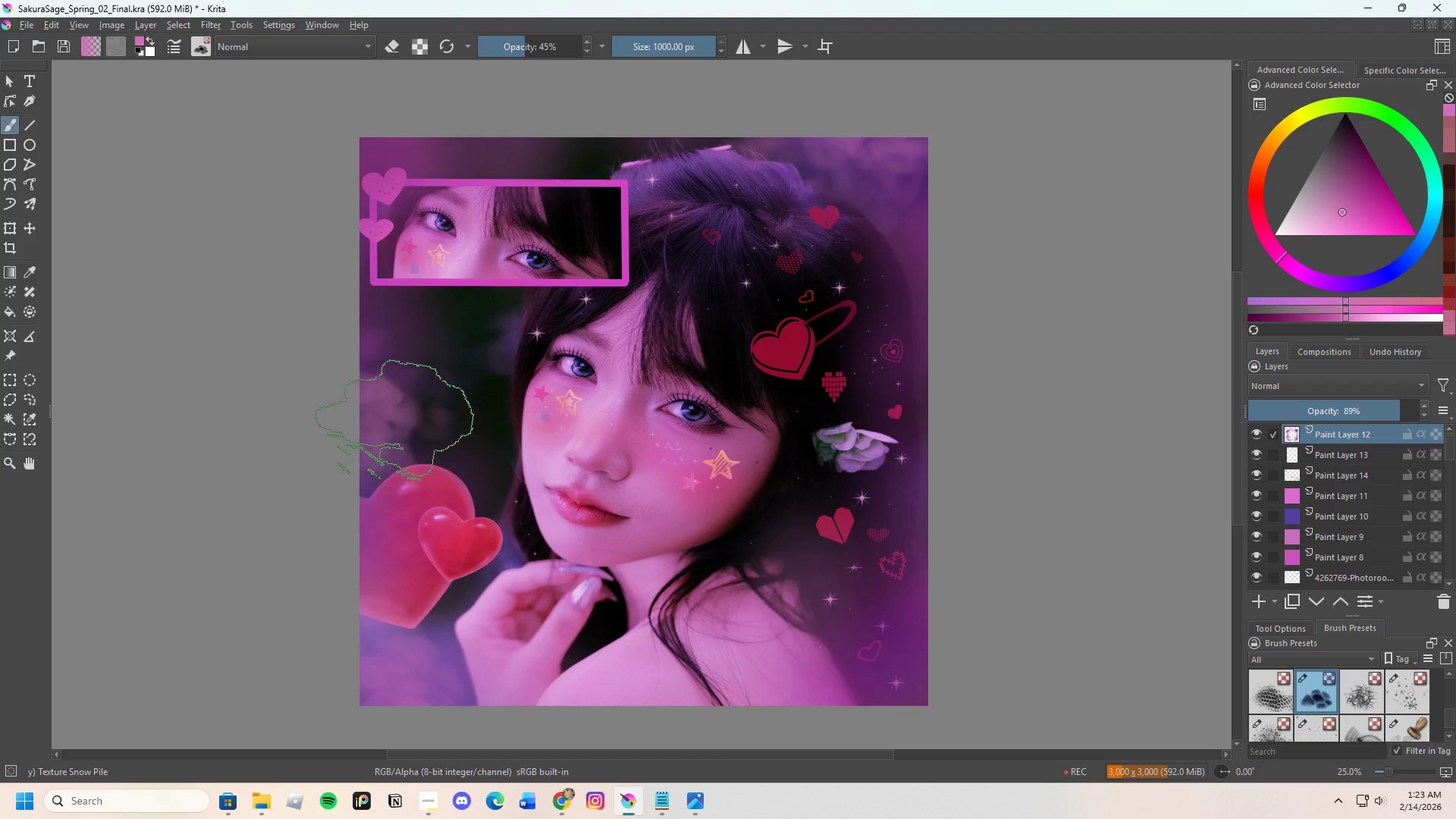 
left_click([358, 343])
 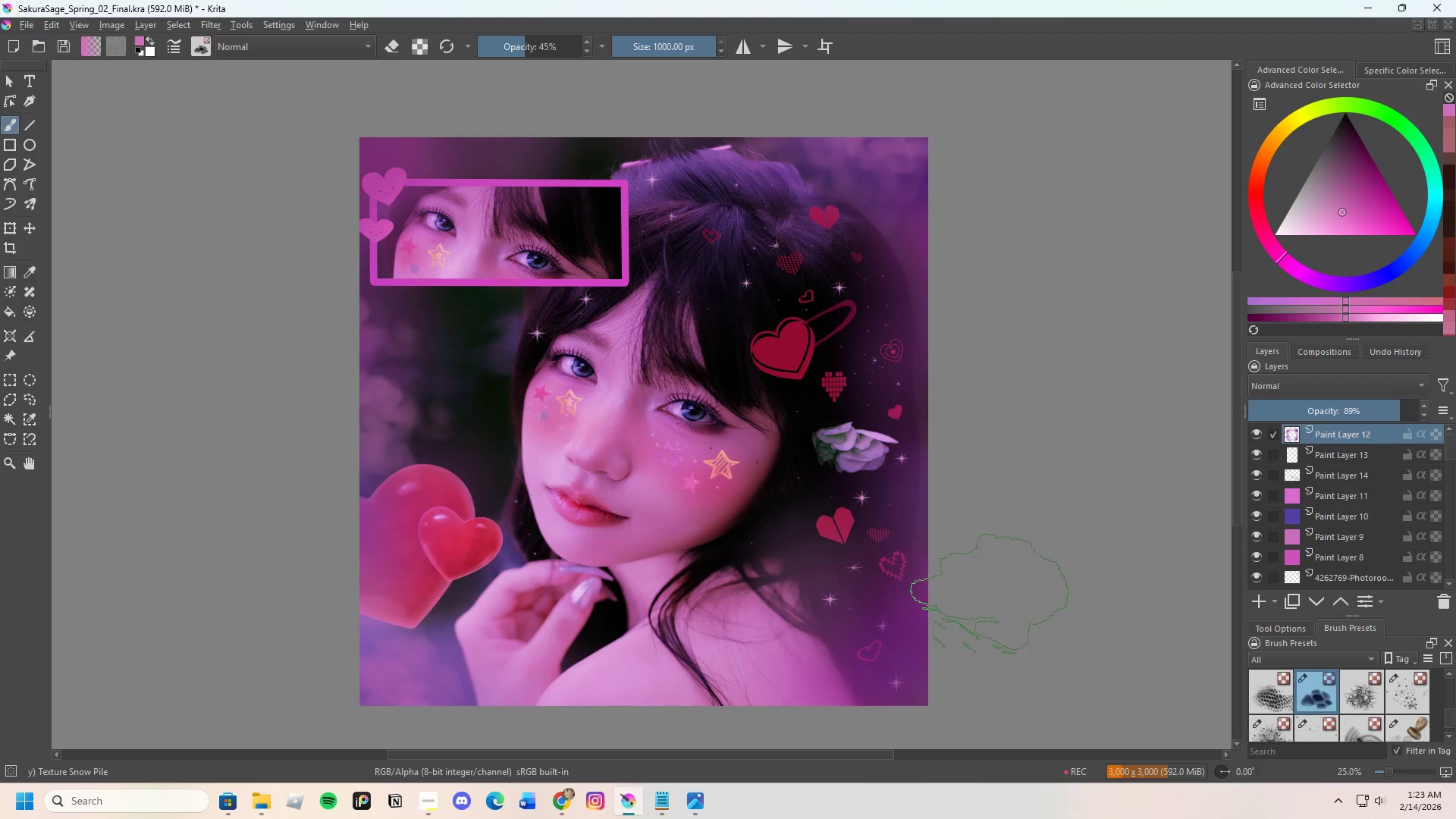 
left_click([927, 662])
 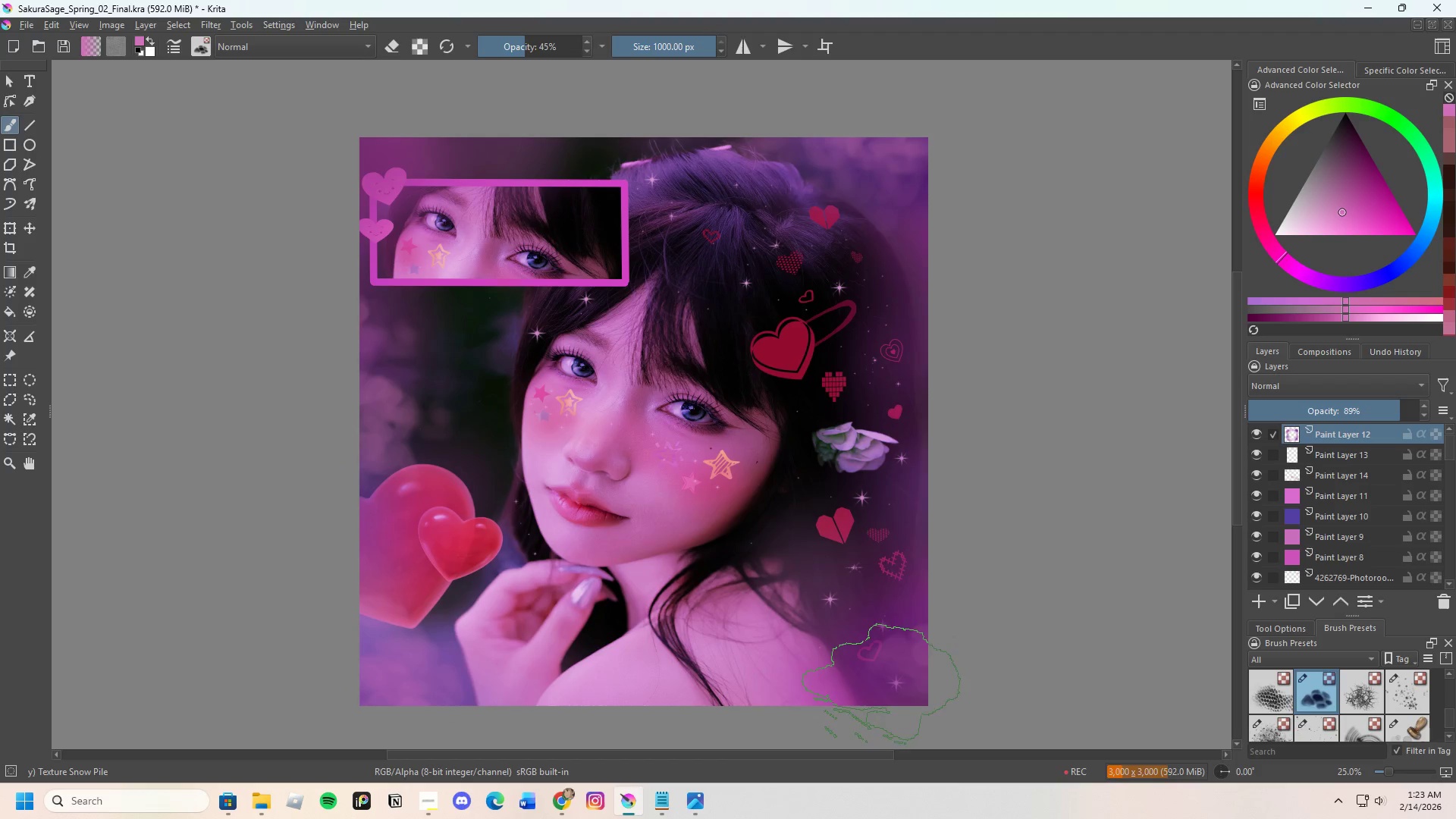 
left_click([873, 686])
 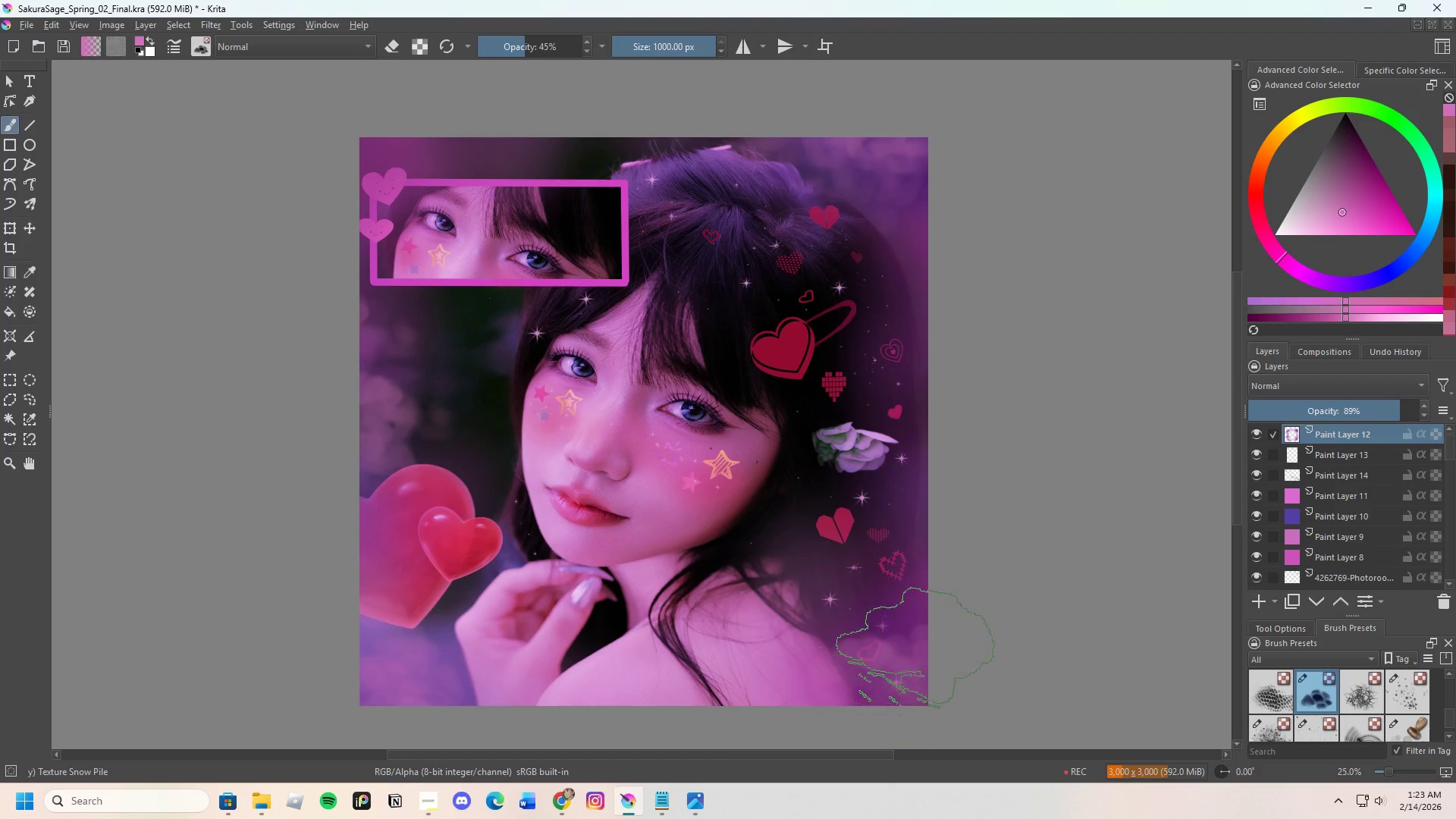 
left_click_drag(start_coordinate=[936, 620], to_coordinate=[941, 613])
 